 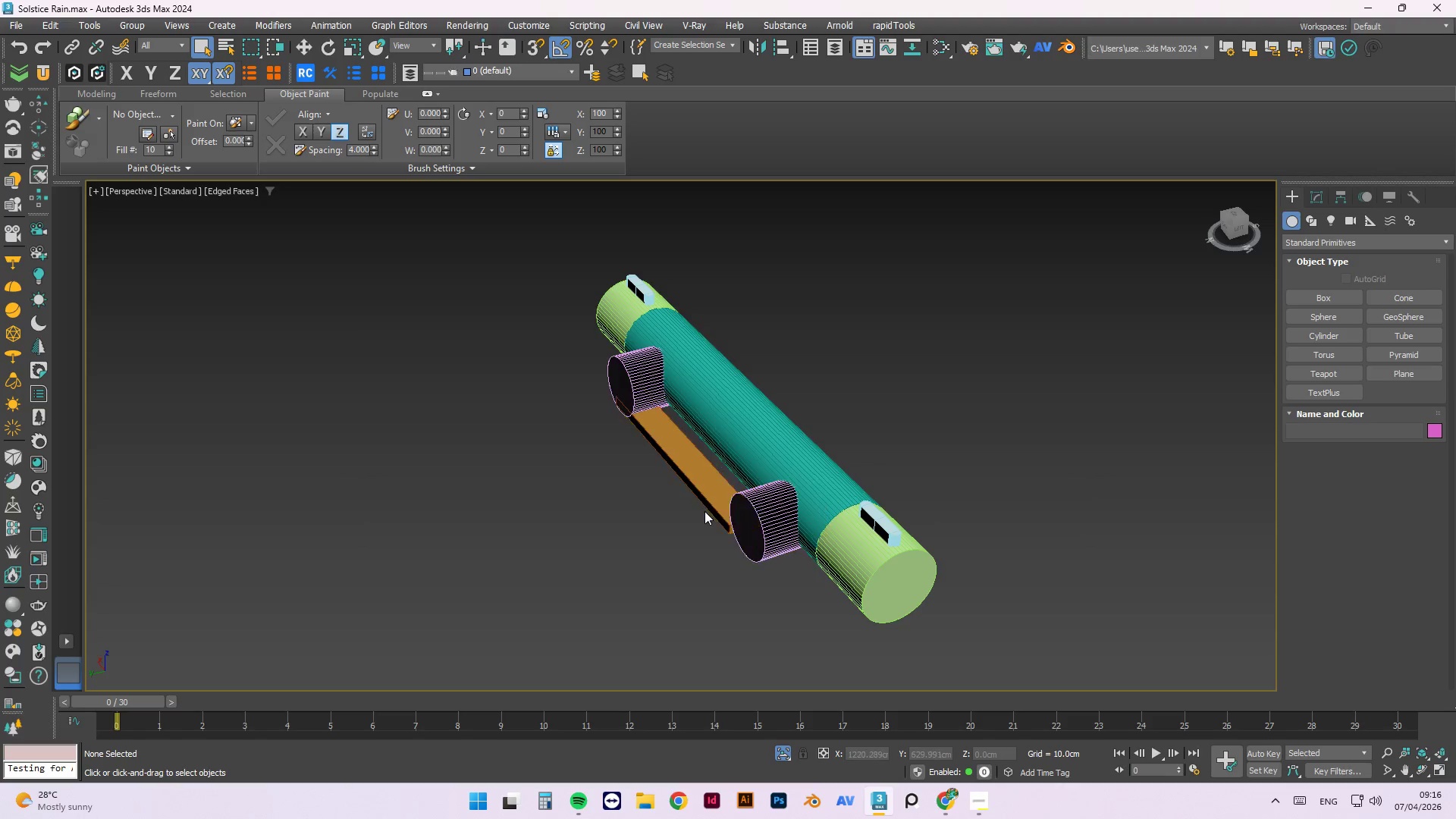 
left_click_drag(start_coordinate=[1229, 223], to_coordinate=[1259, 223])
 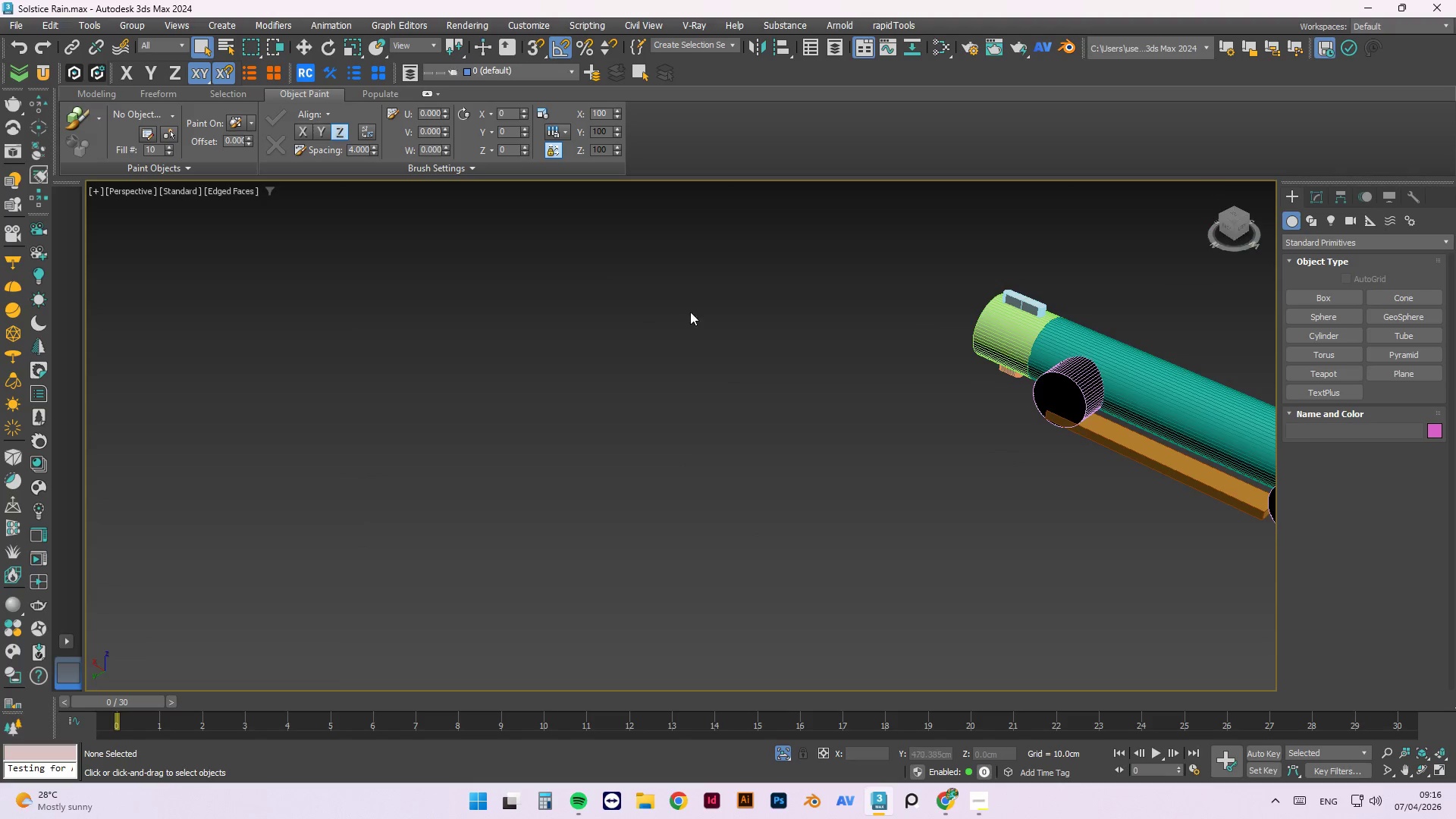 
scroll: coordinate [756, 462], scroll_direction: up, amount: 1.0
 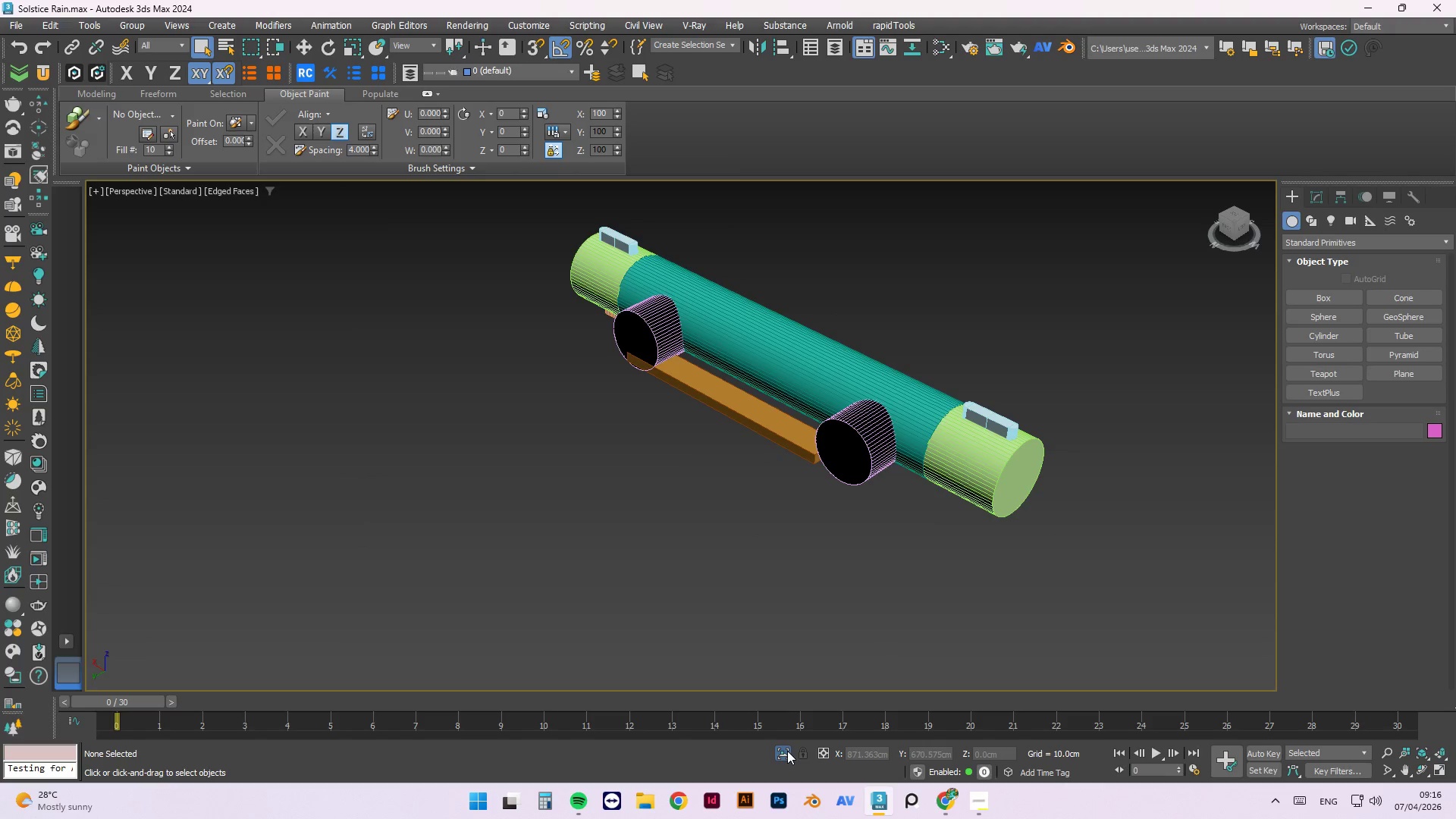 
left_click([787, 751])
 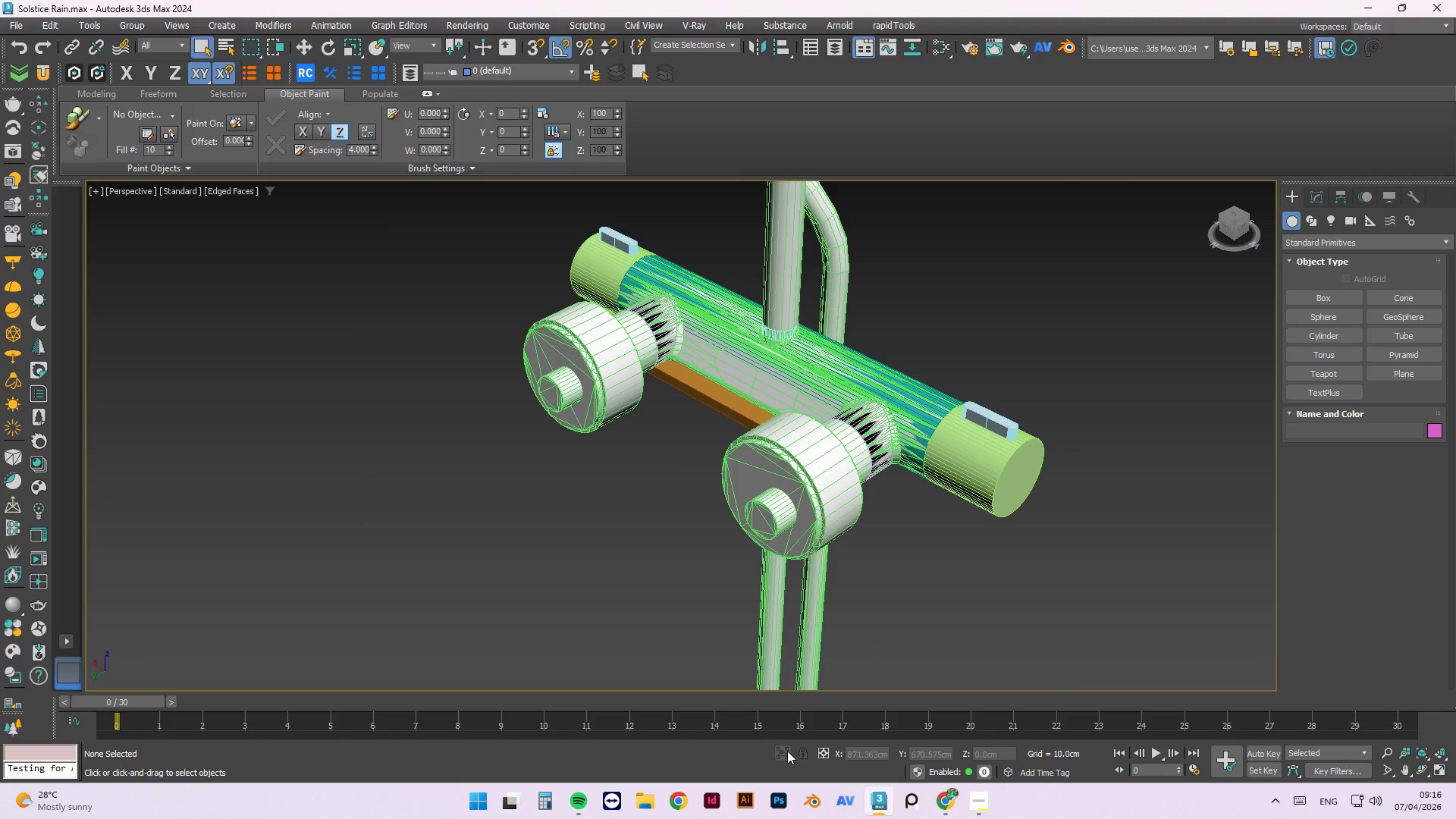 
scroll: coordinate [740, 397], scroll_direction: up, amount: 3.0
 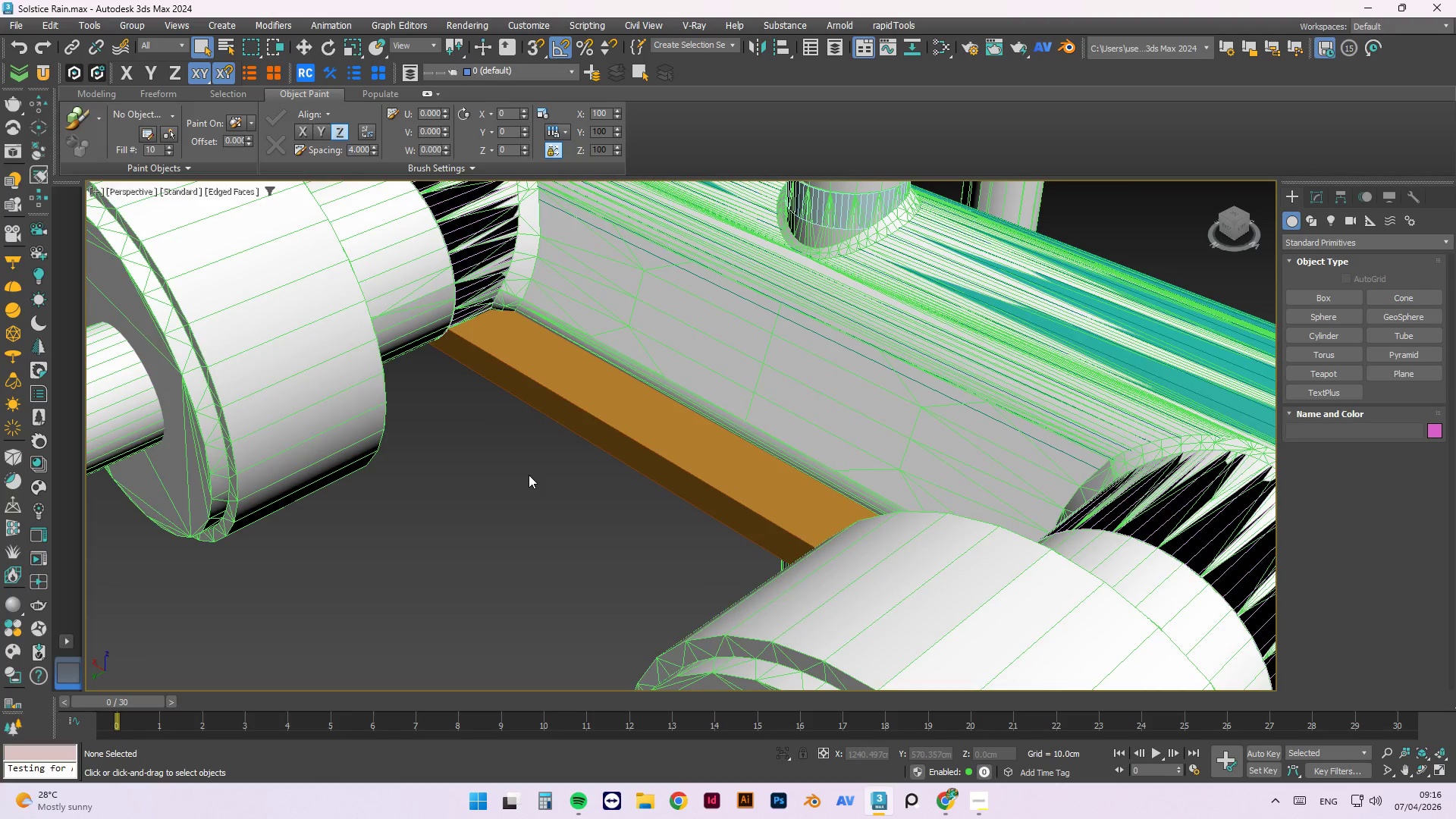 
scroll: coordinate [556, 522], scroll_direction: down, amount: 2.0
 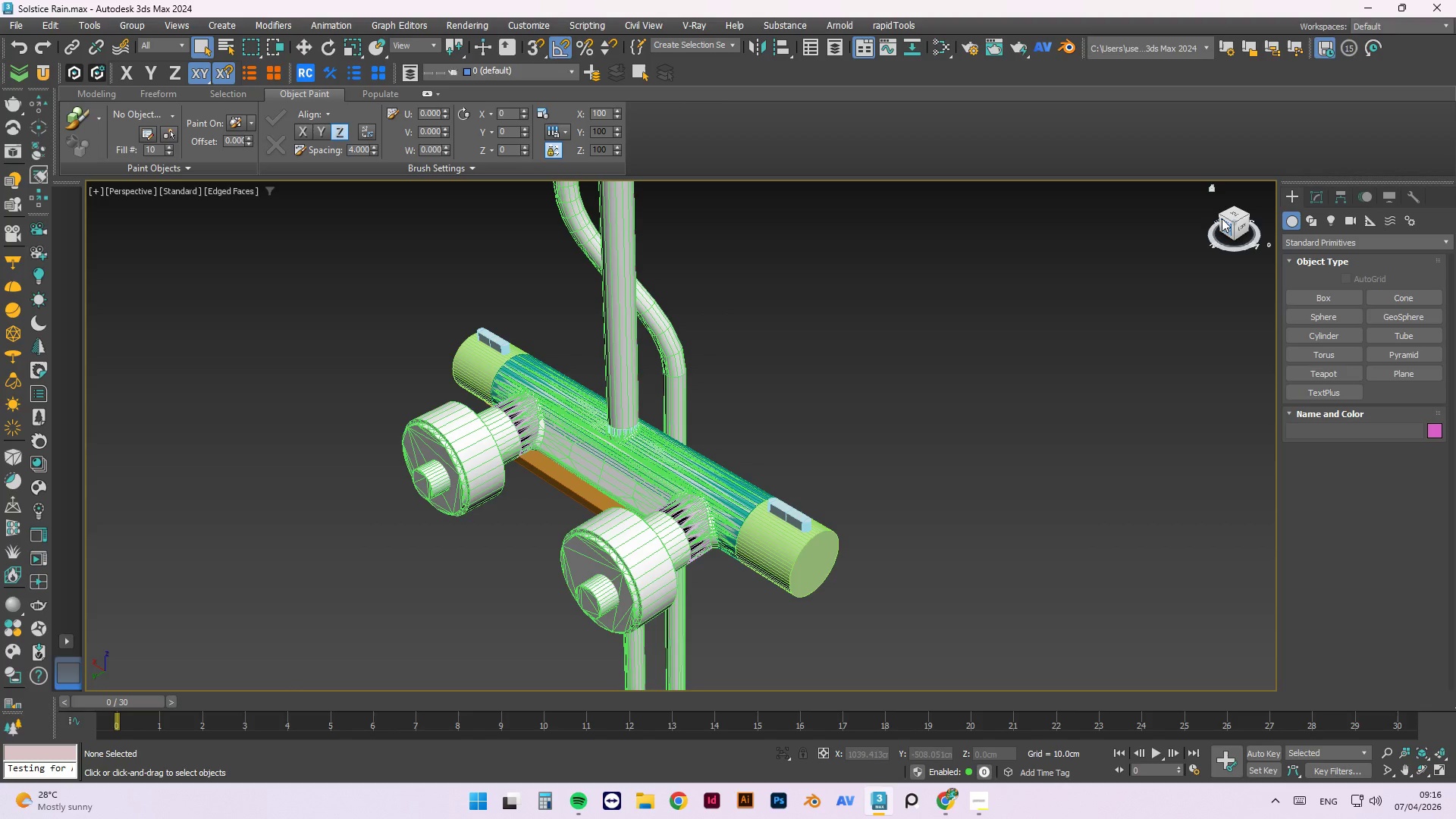 
left_click_drag(start_coordinate=[1224, 218], to_coordinate=[110, 218])
 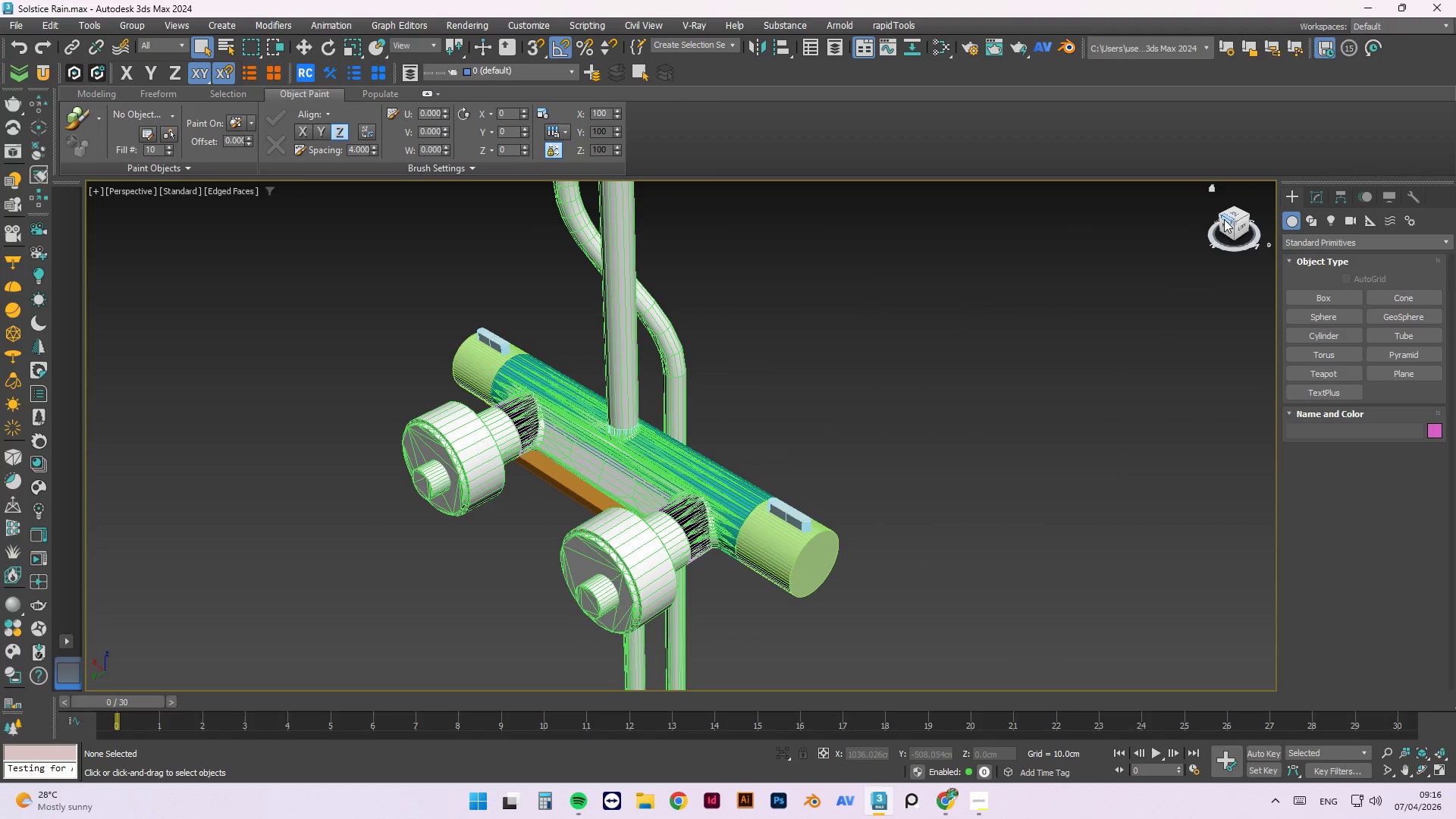 
wait(6.47)
 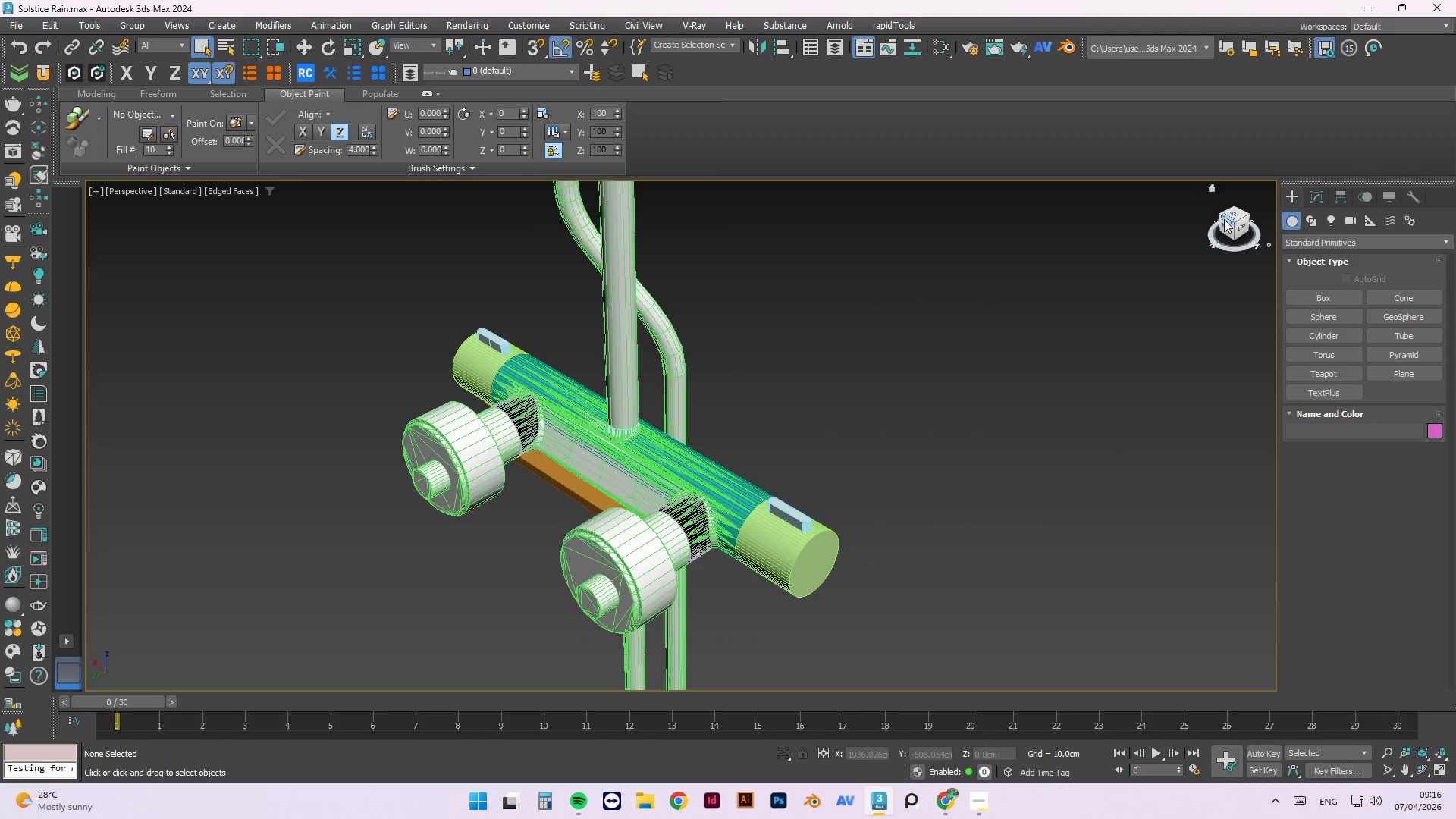 
scroll: coordinate [572, 474], scroll_direction: up, amount: 4.0
 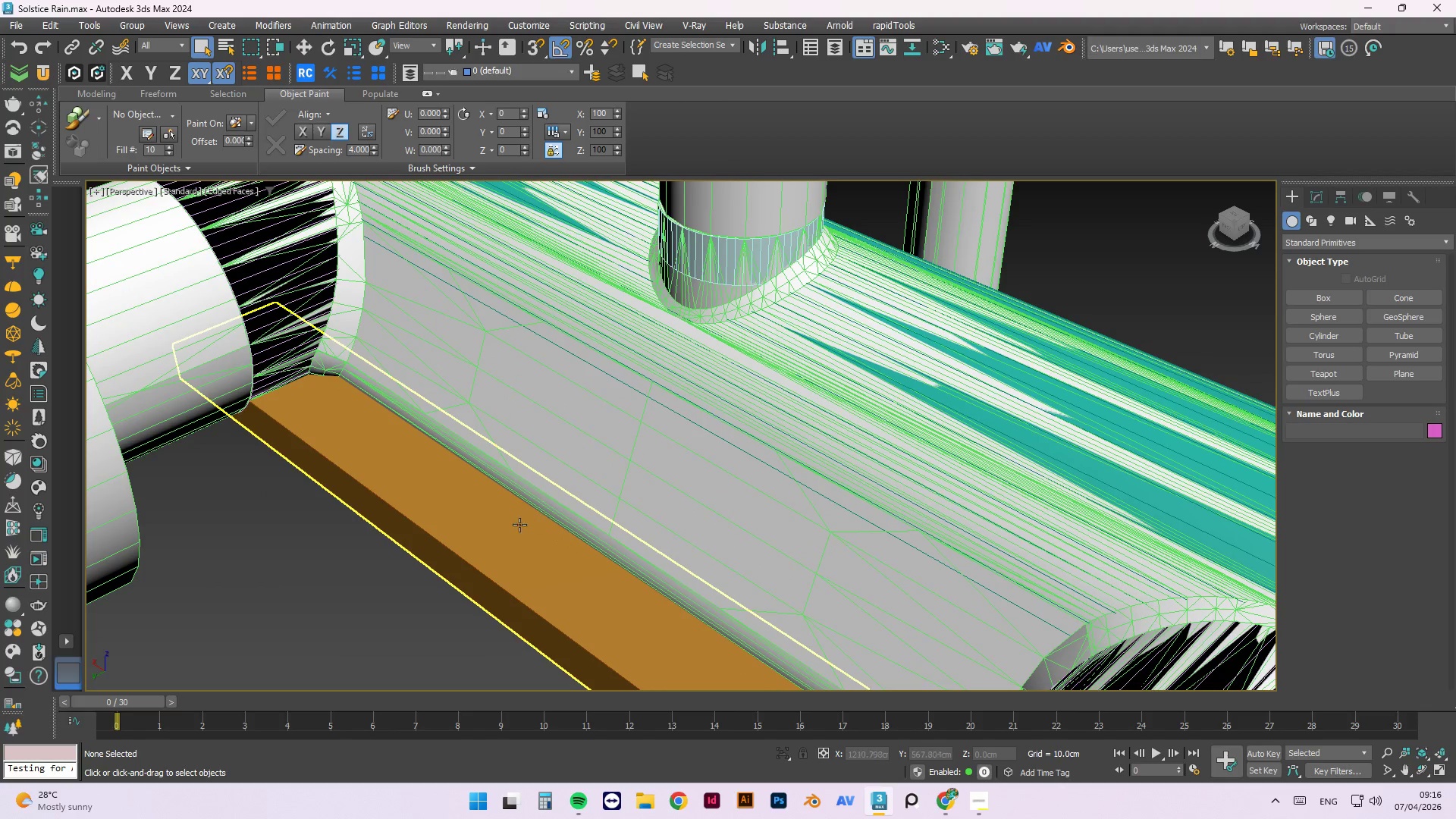 
left_click([506, 513])
 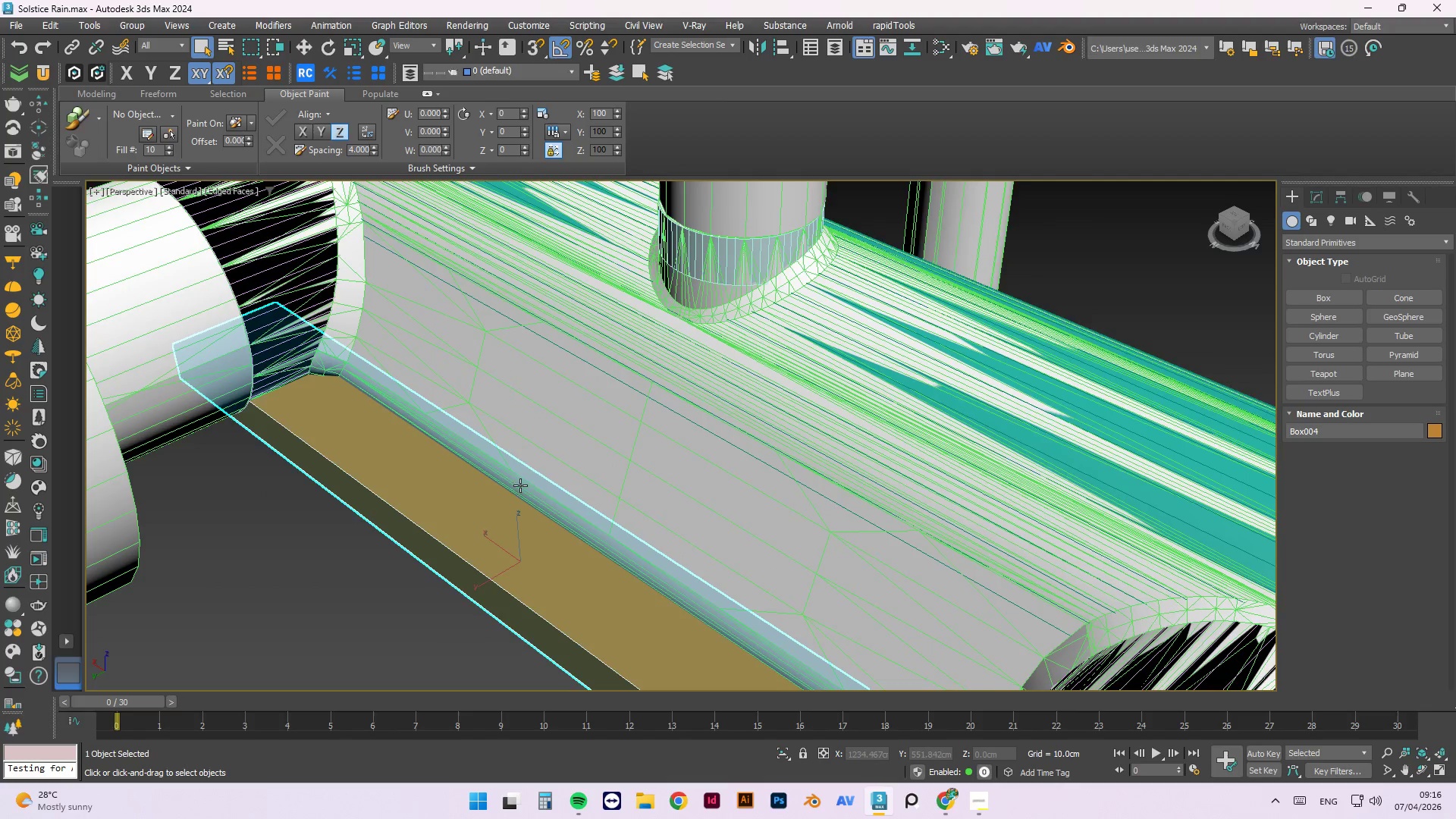 
scroll: coordinate [532, 463], scroll_direction: down, amount: 1.0
 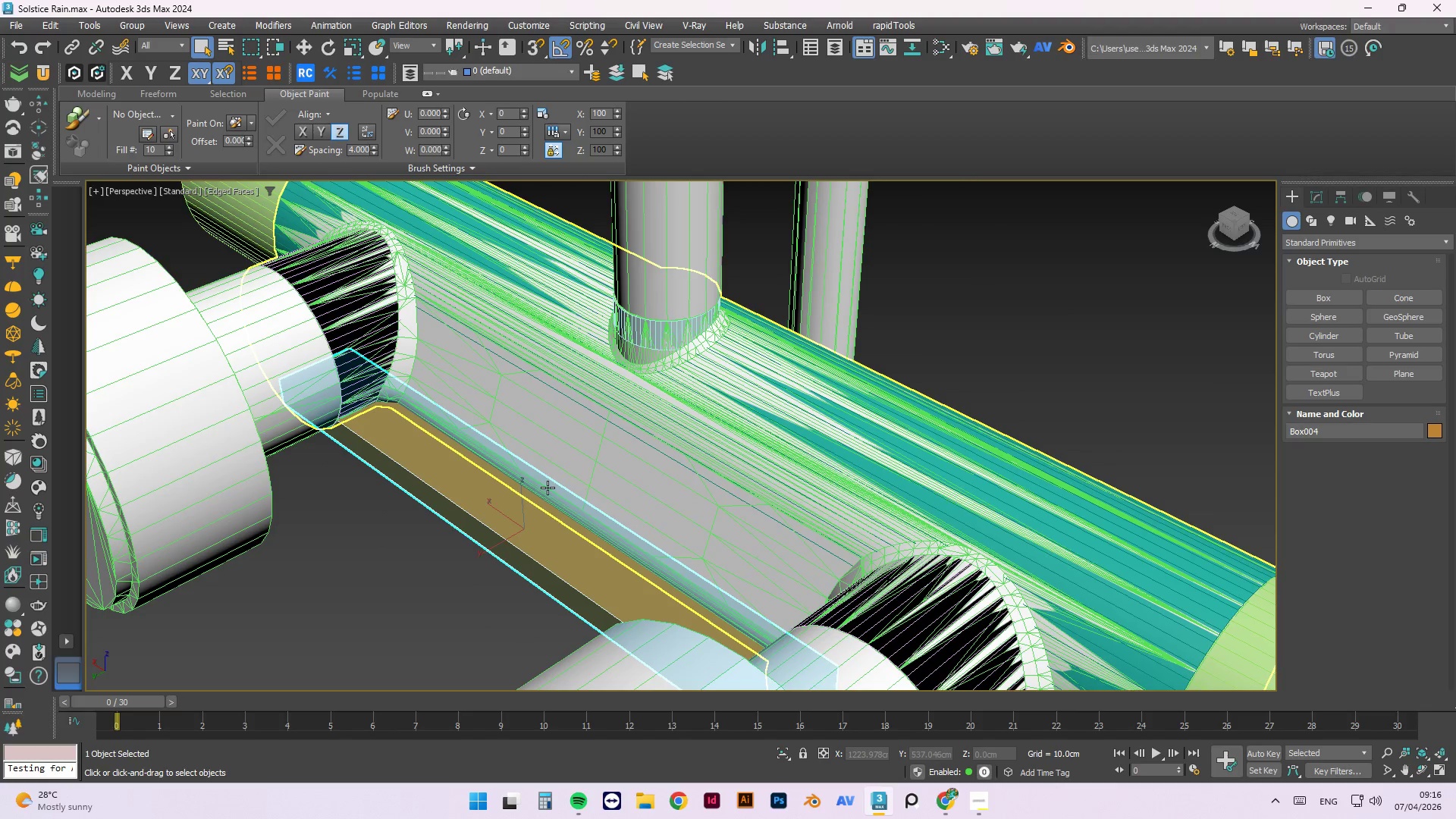 
key(W)
 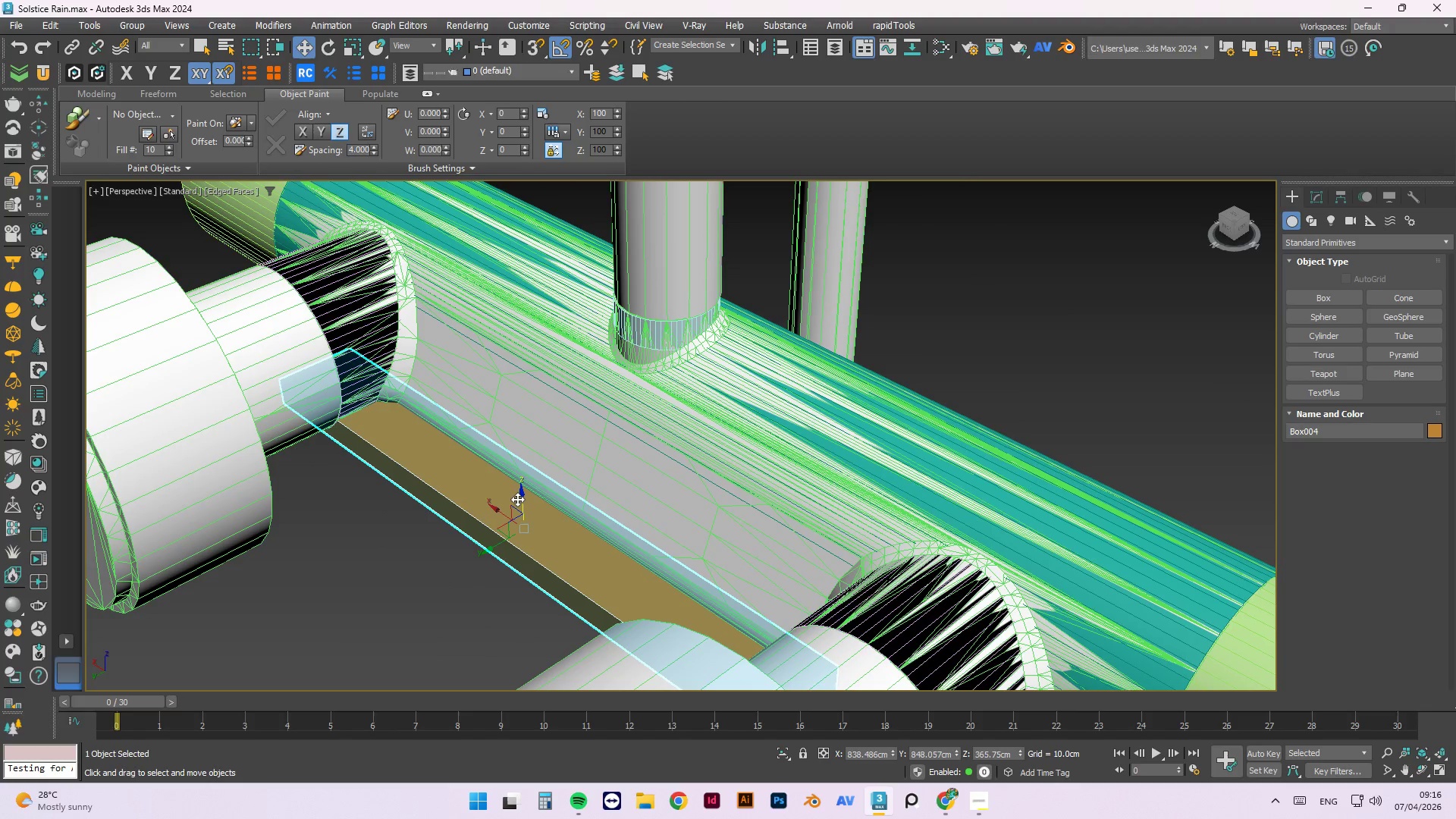 
left_click_drag(start_coordinate=[520, 498], to_coordinate=[504, 447])
 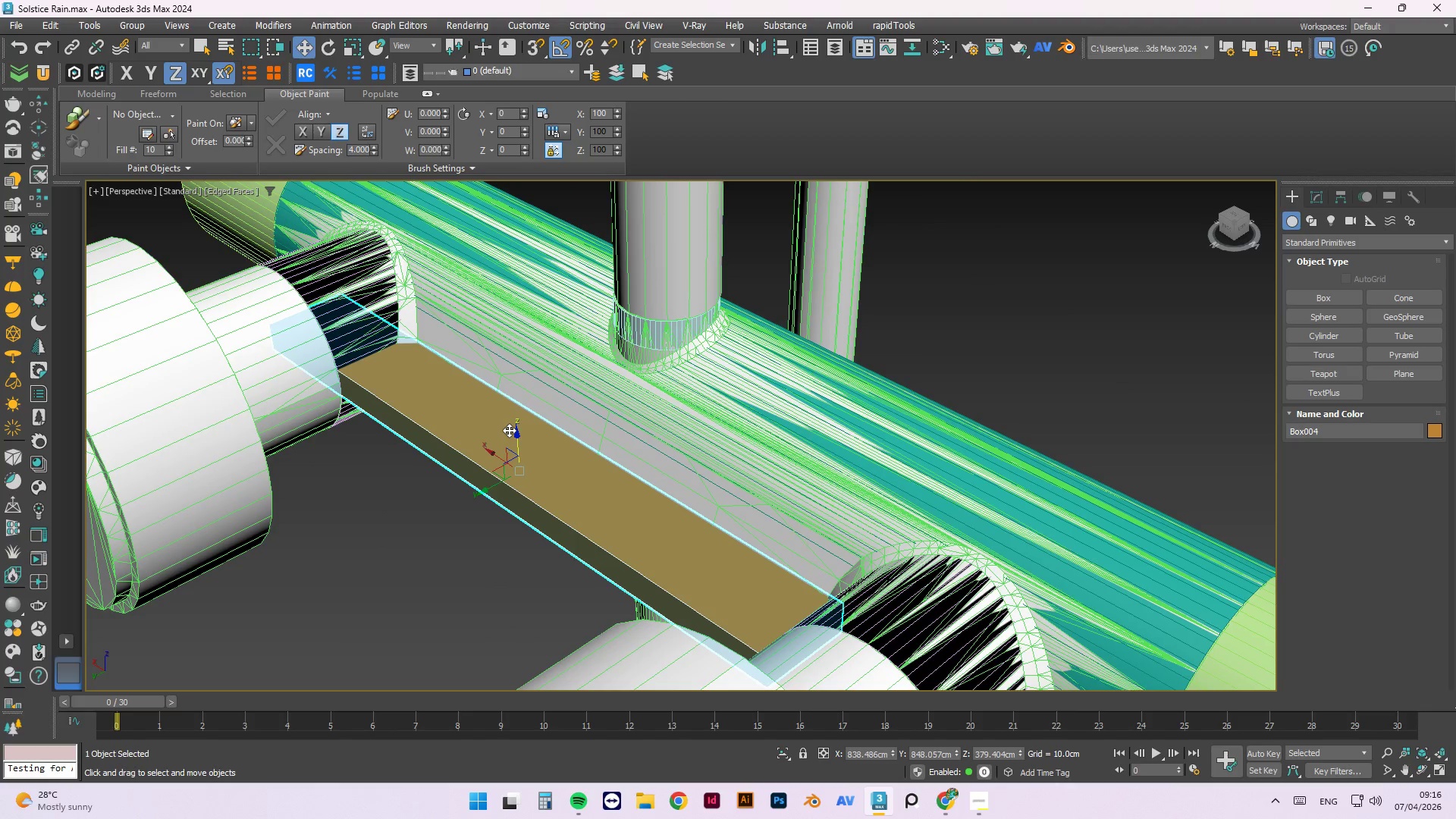 
key(R)
 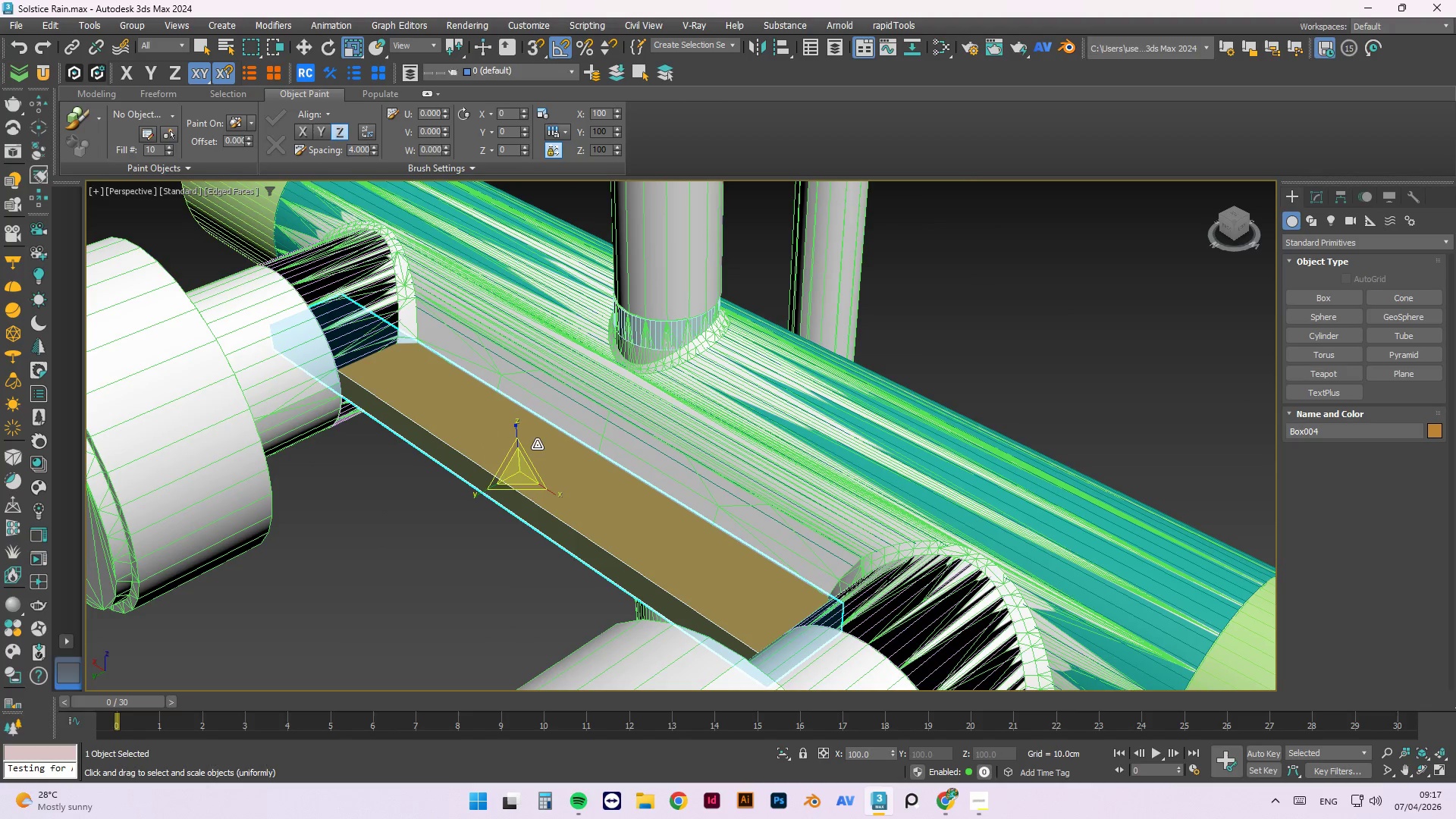 
left_click_drag(start_coordinate=[518, 437], to_coordinate=[513, 402])
 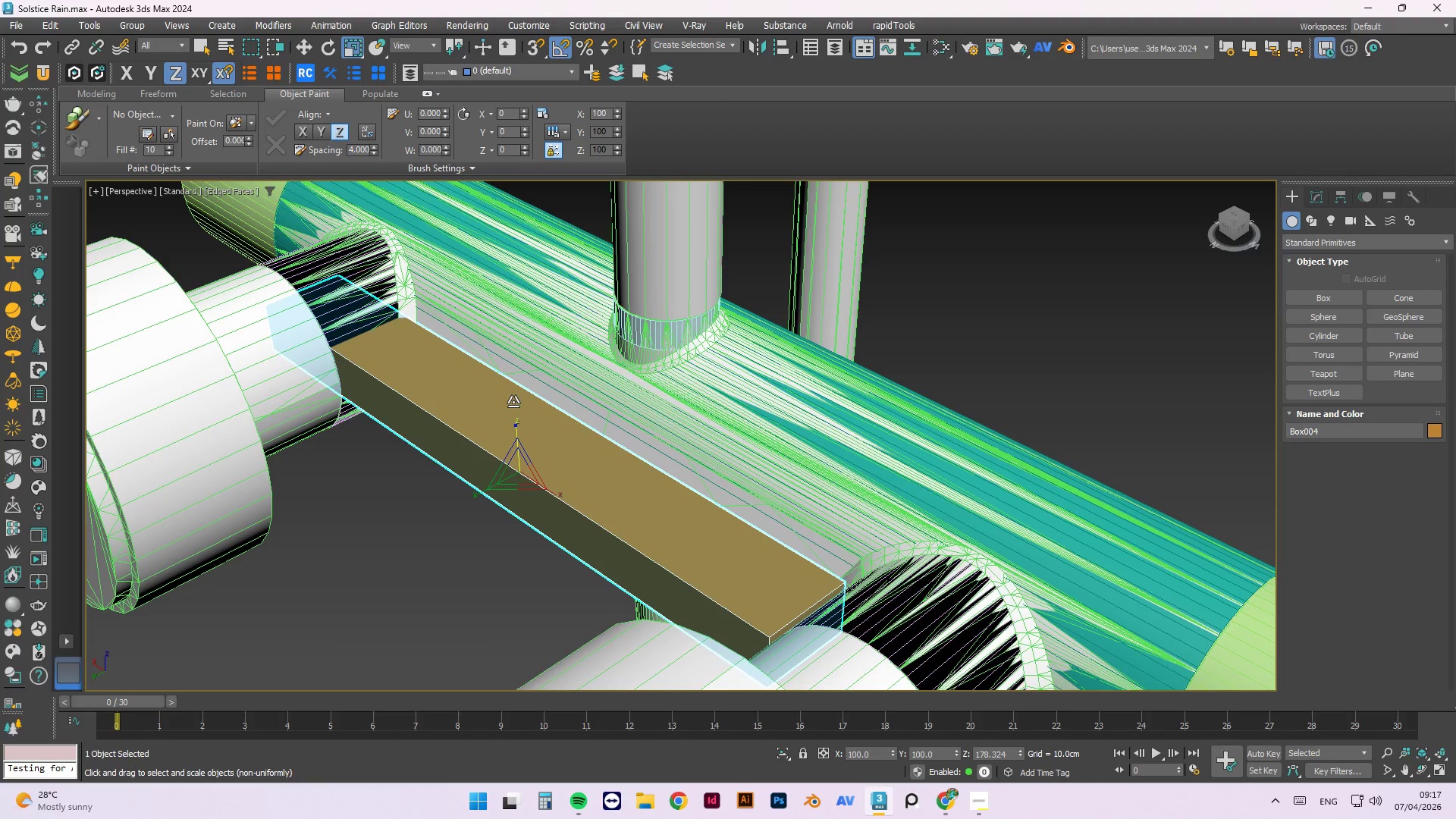 
key(W)
 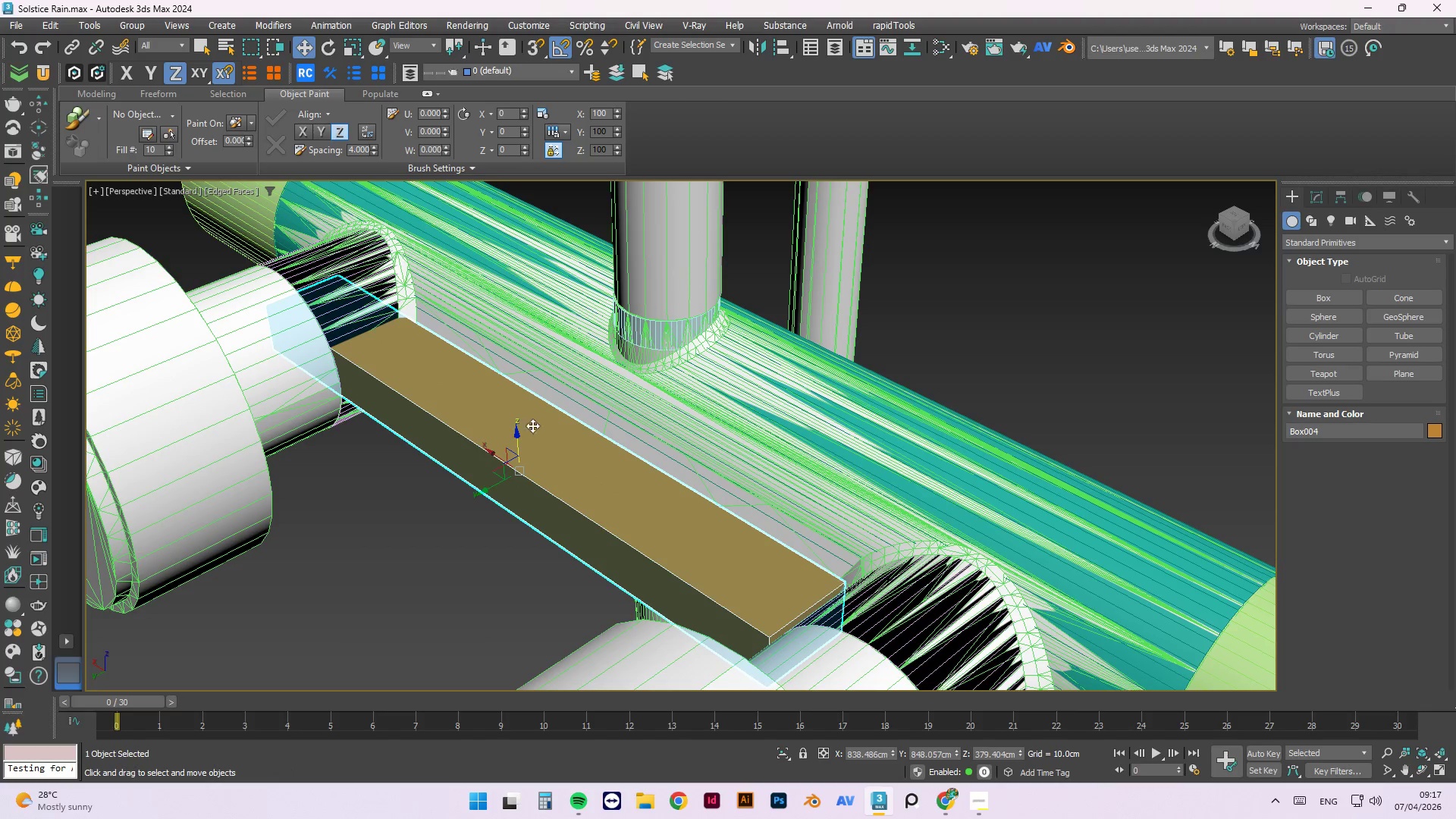 
left_click_drag(start_coordinate=[516, 435], to_coordinate=[494, 470])
 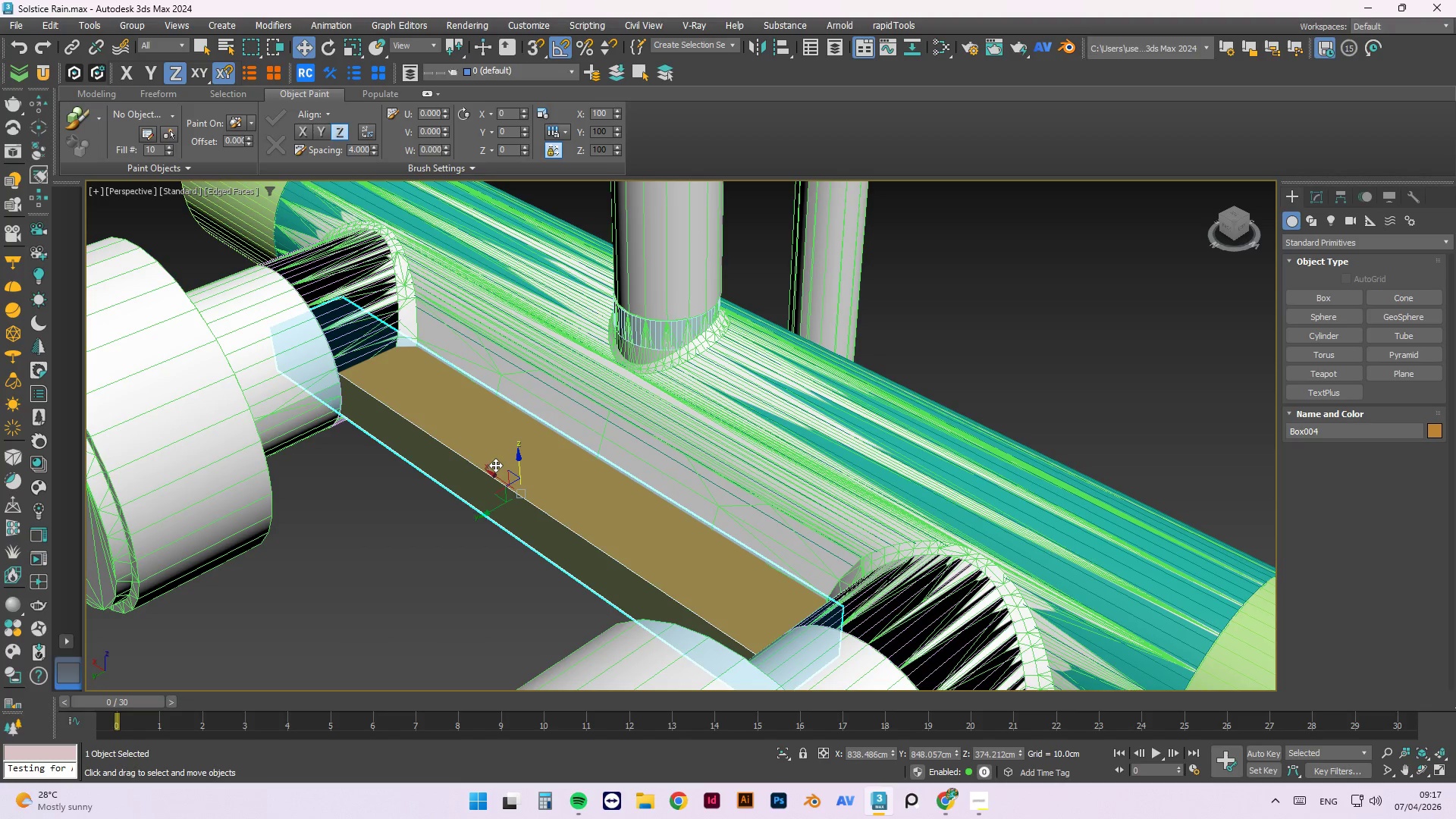 
wait(7.44)
 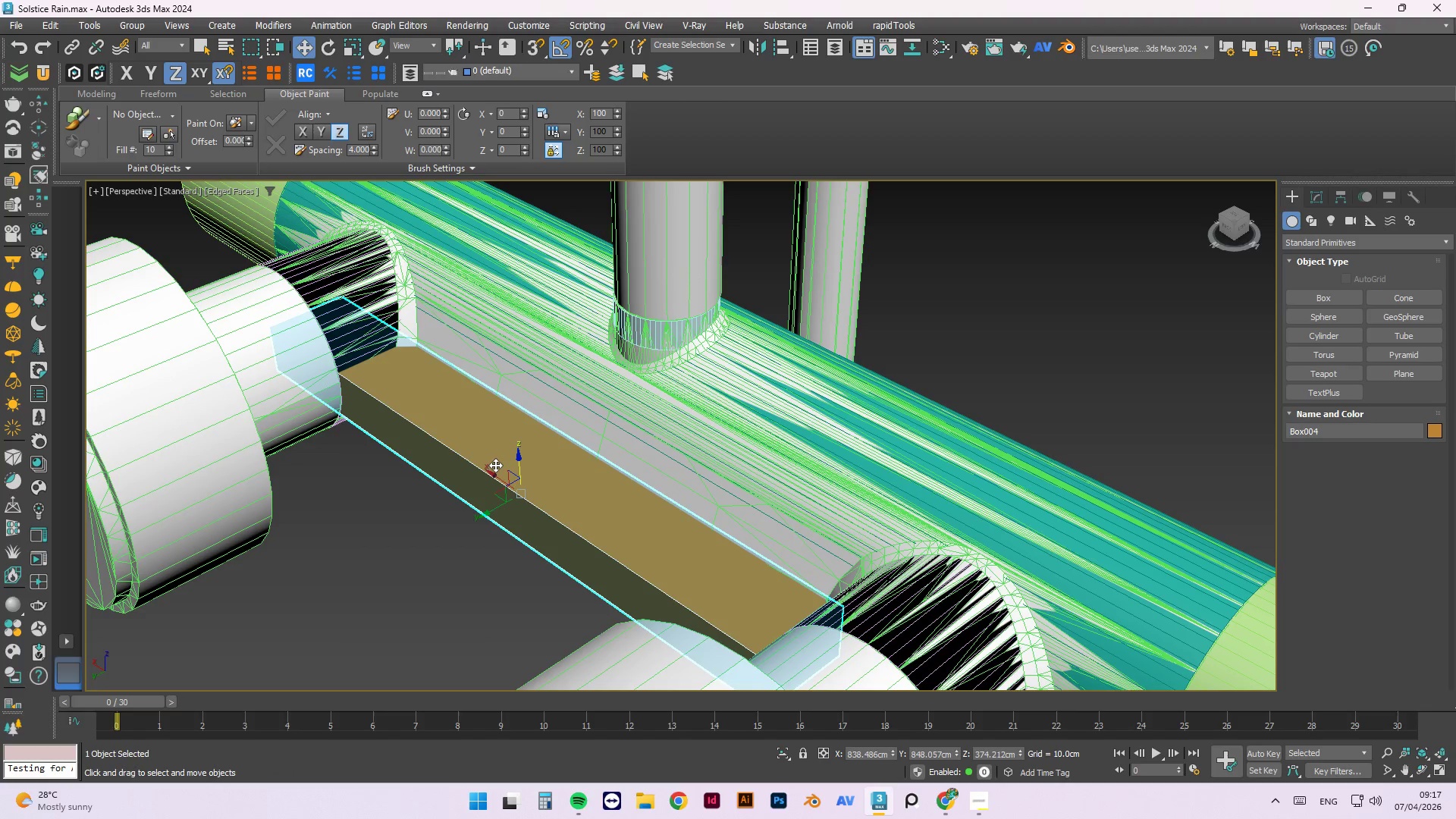 
scroll: coordinate [614, 410], scroll_direction: down, amount: 1.0
 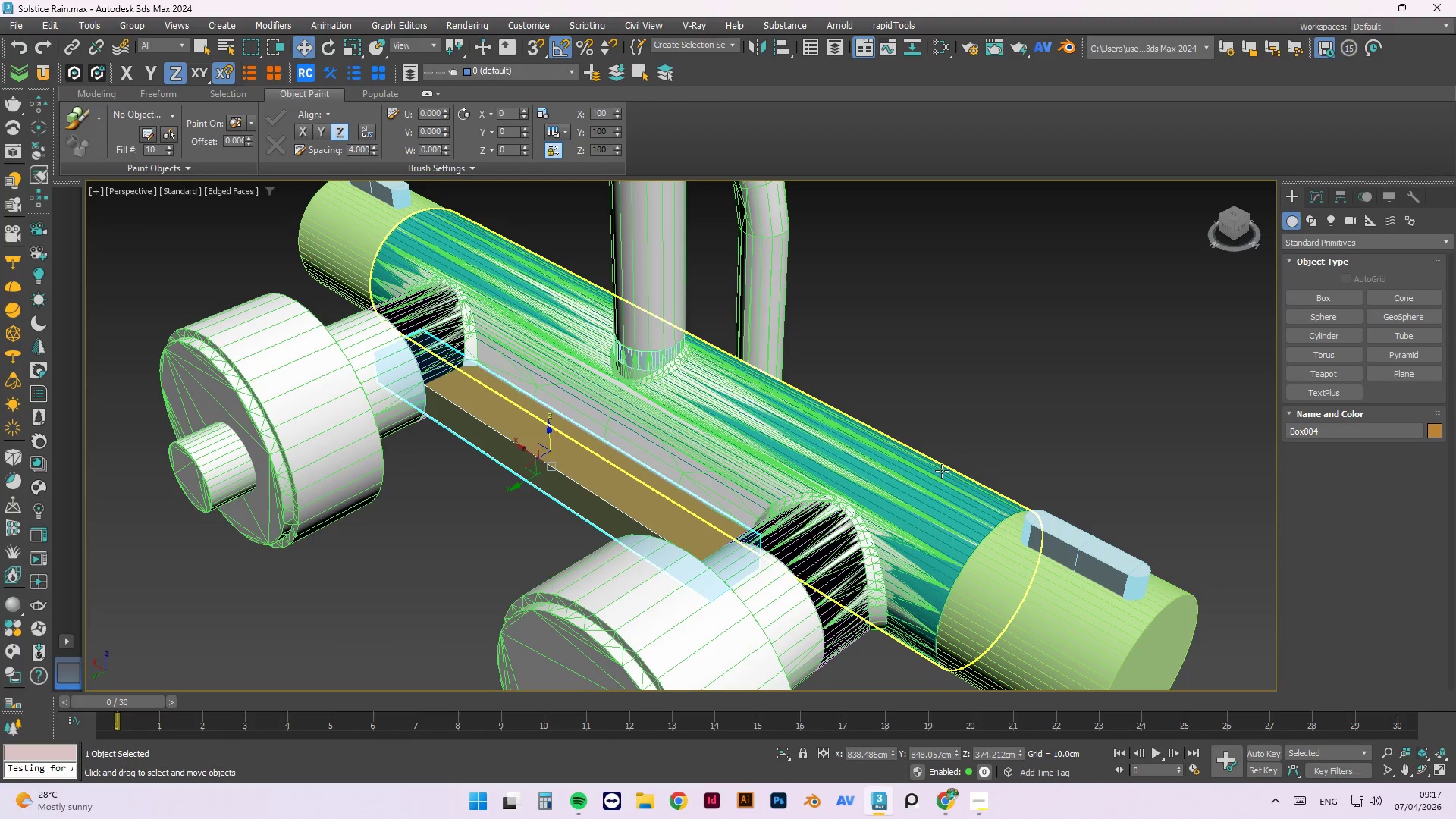 
left_click([930, 479])
 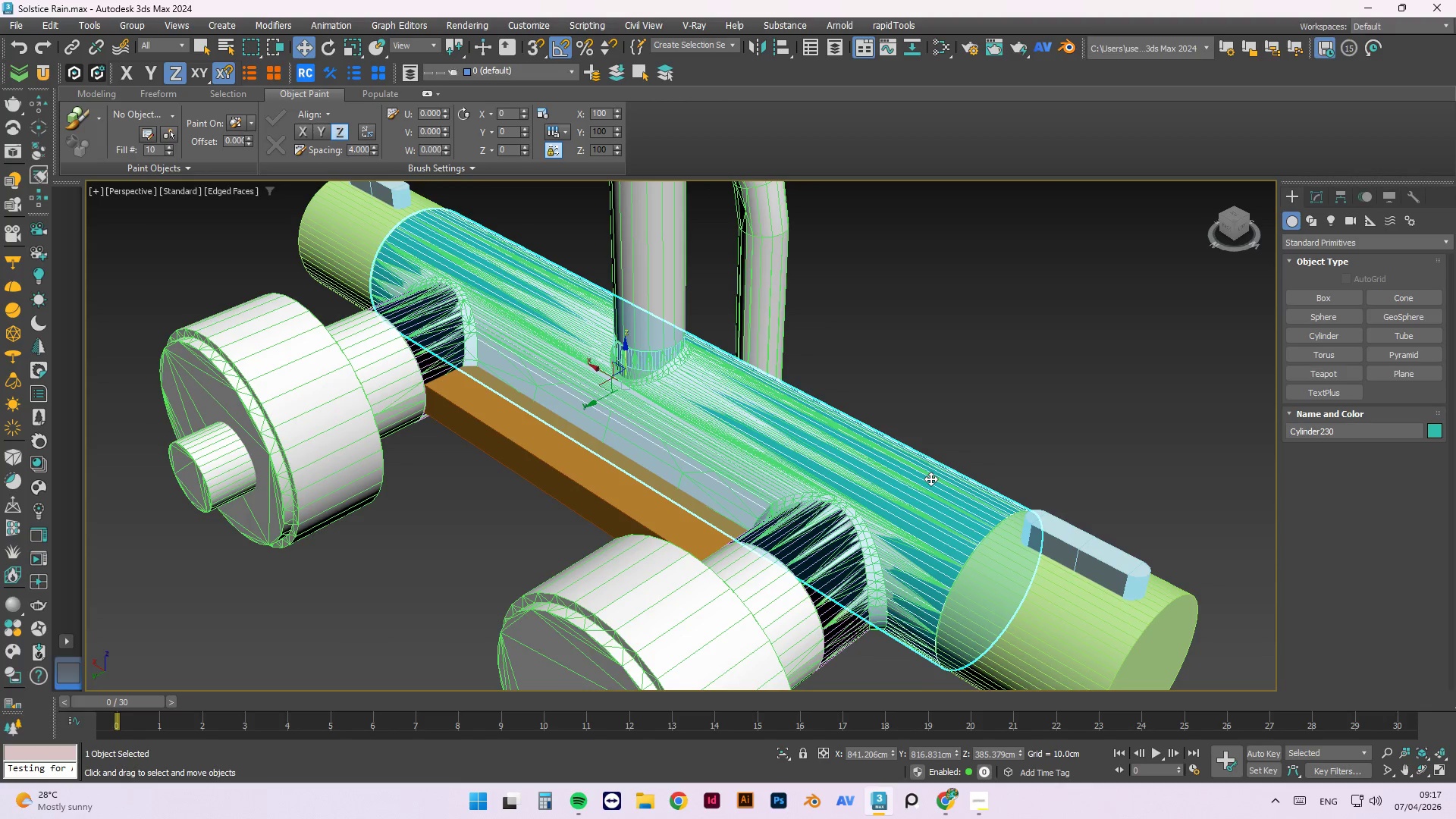 
left_click([1011, 410])
 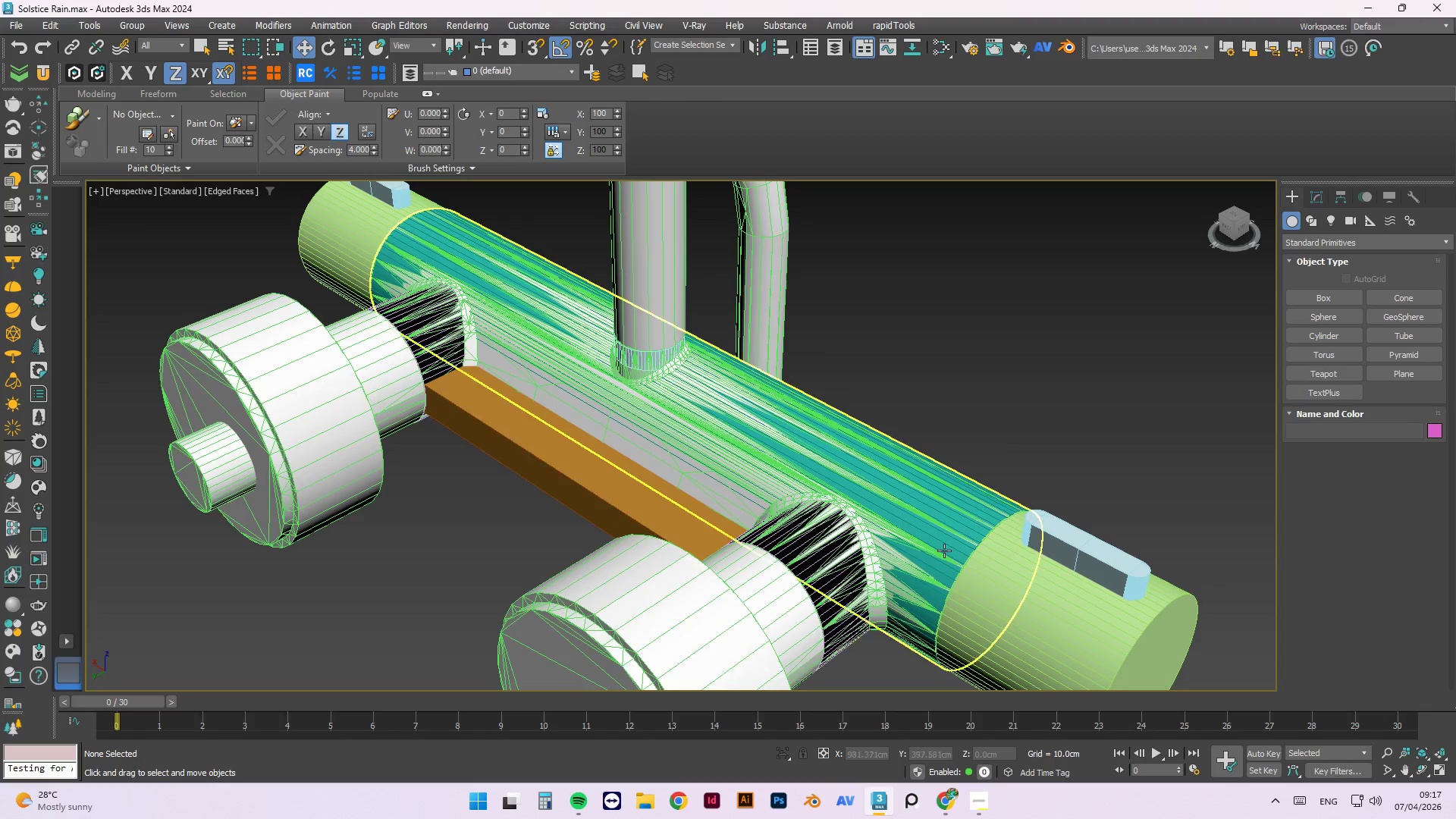 
scroll: coordinate [905, 559], scroll_direction: up, amount: 5.0
 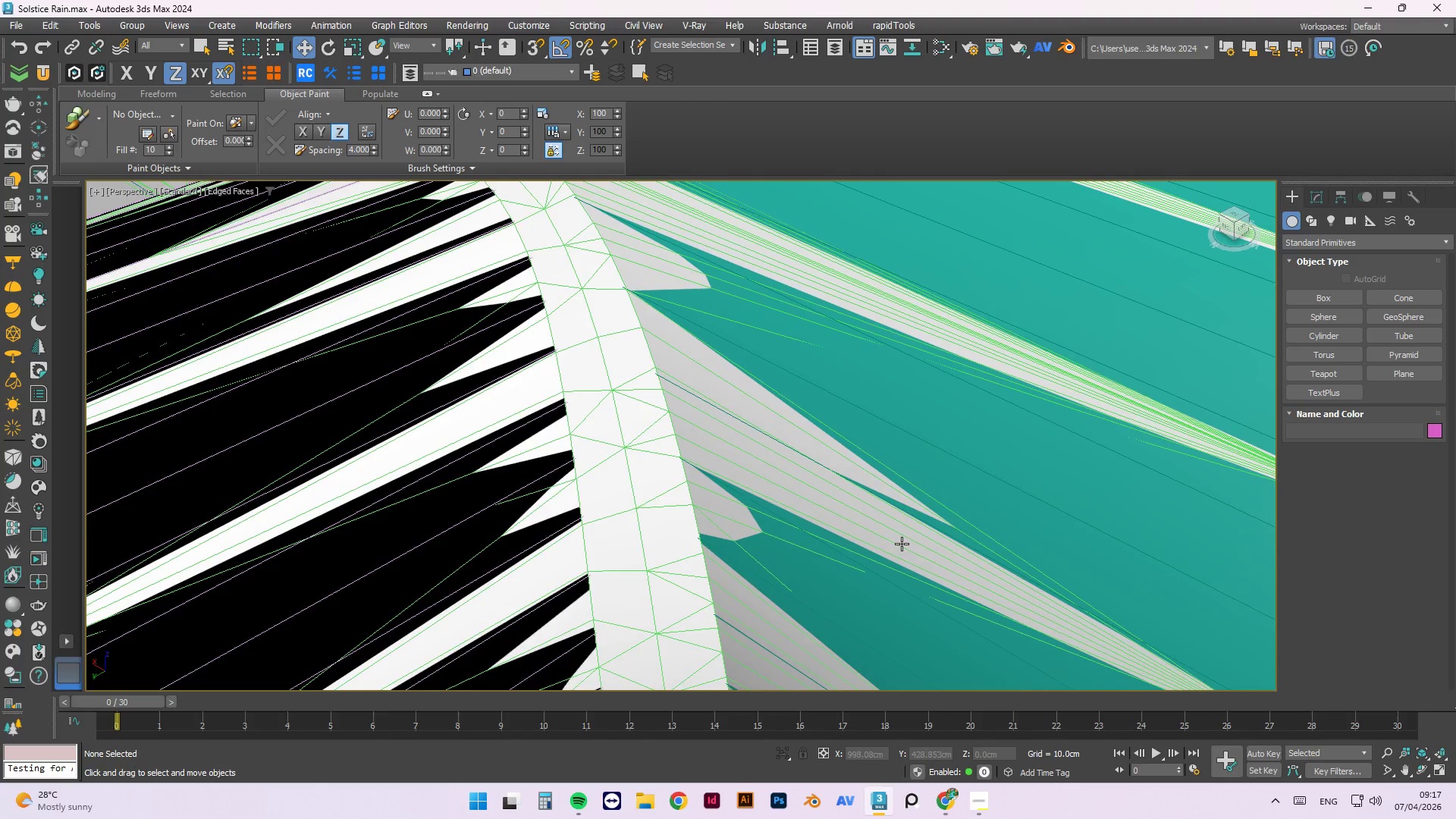 
left_click([902, 542])
 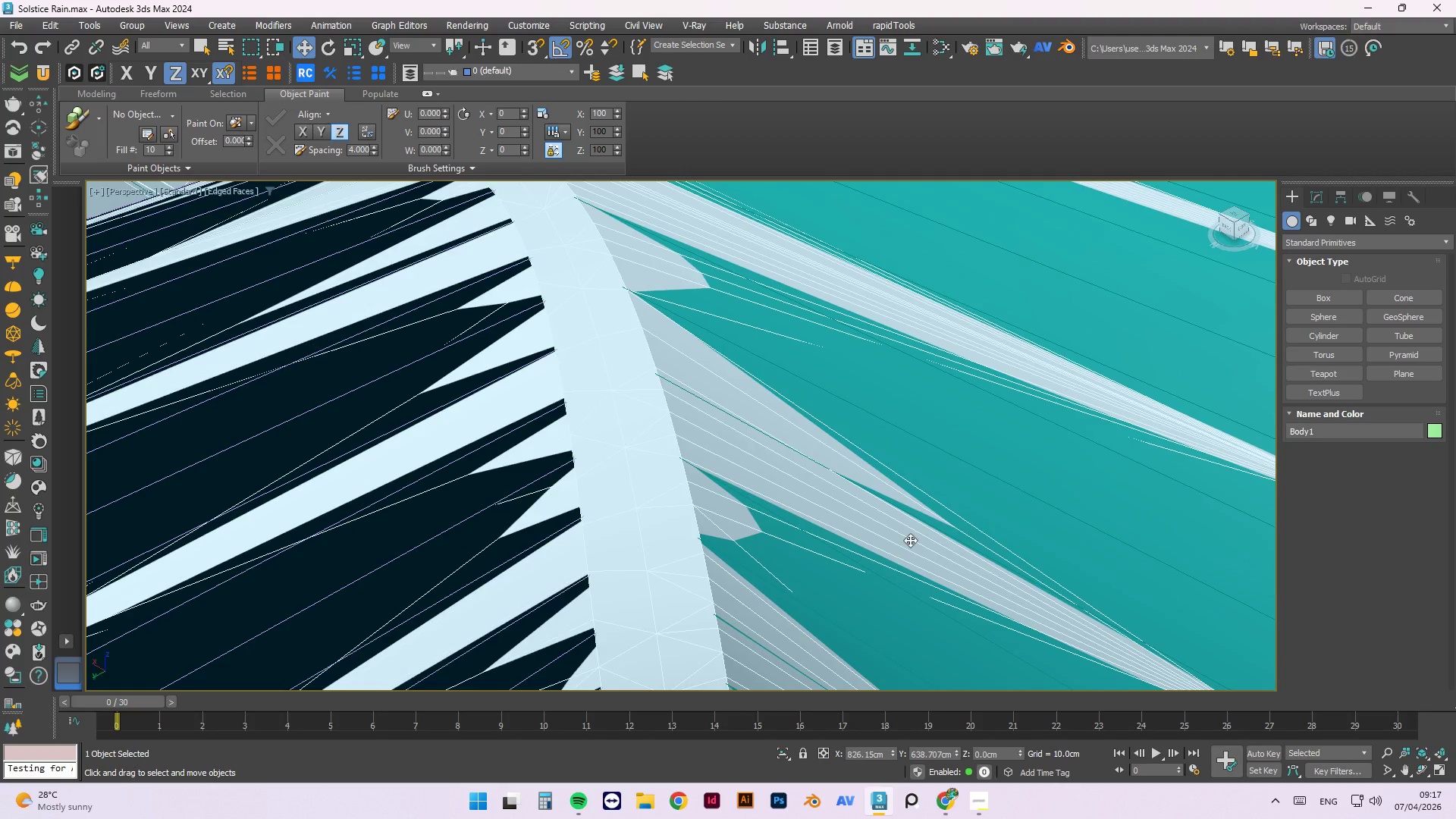 
scroll: coordinate [949, 435], scroll_direction: down, amount: 5.0
 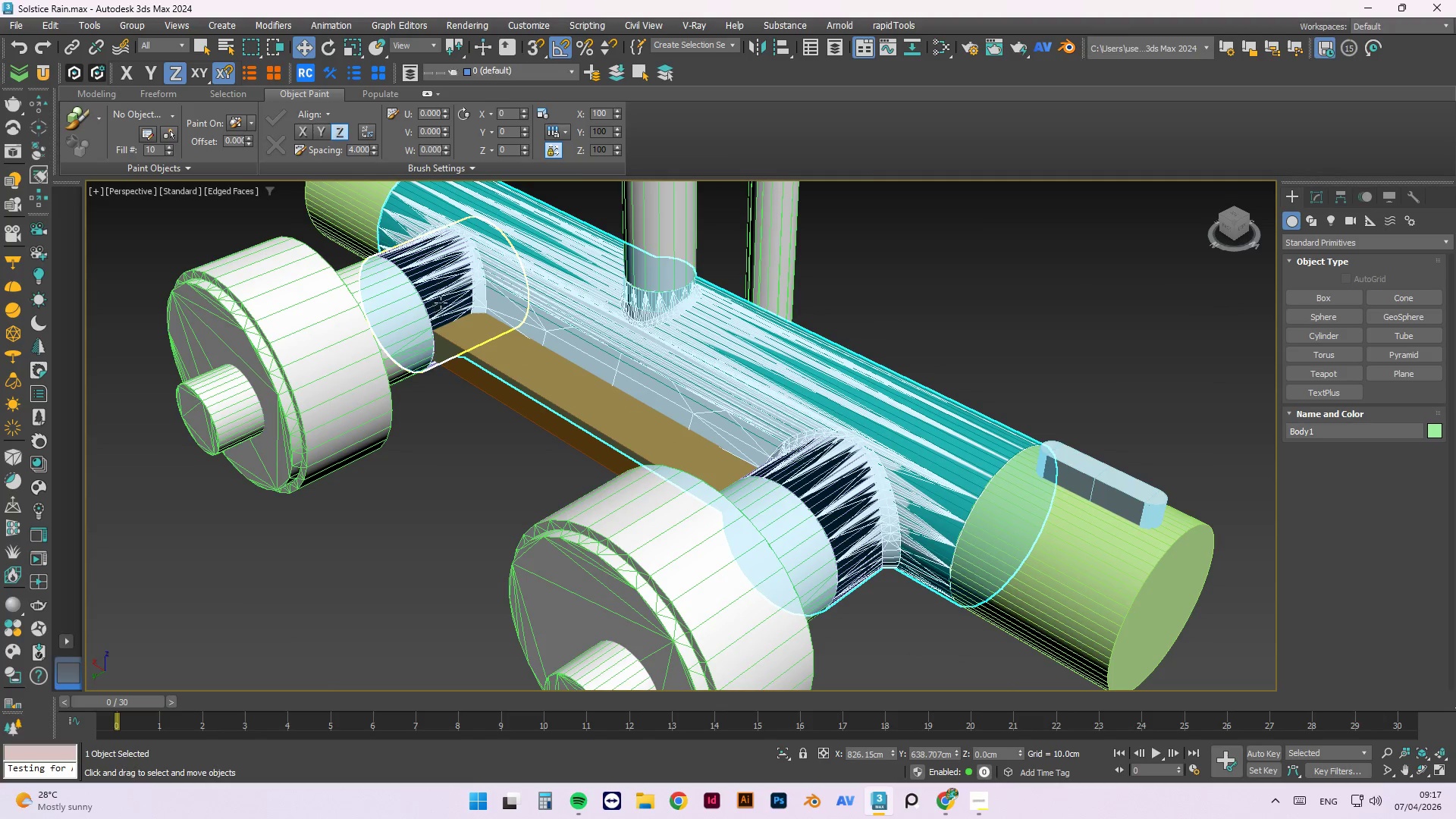 
left_click([441, 300])
 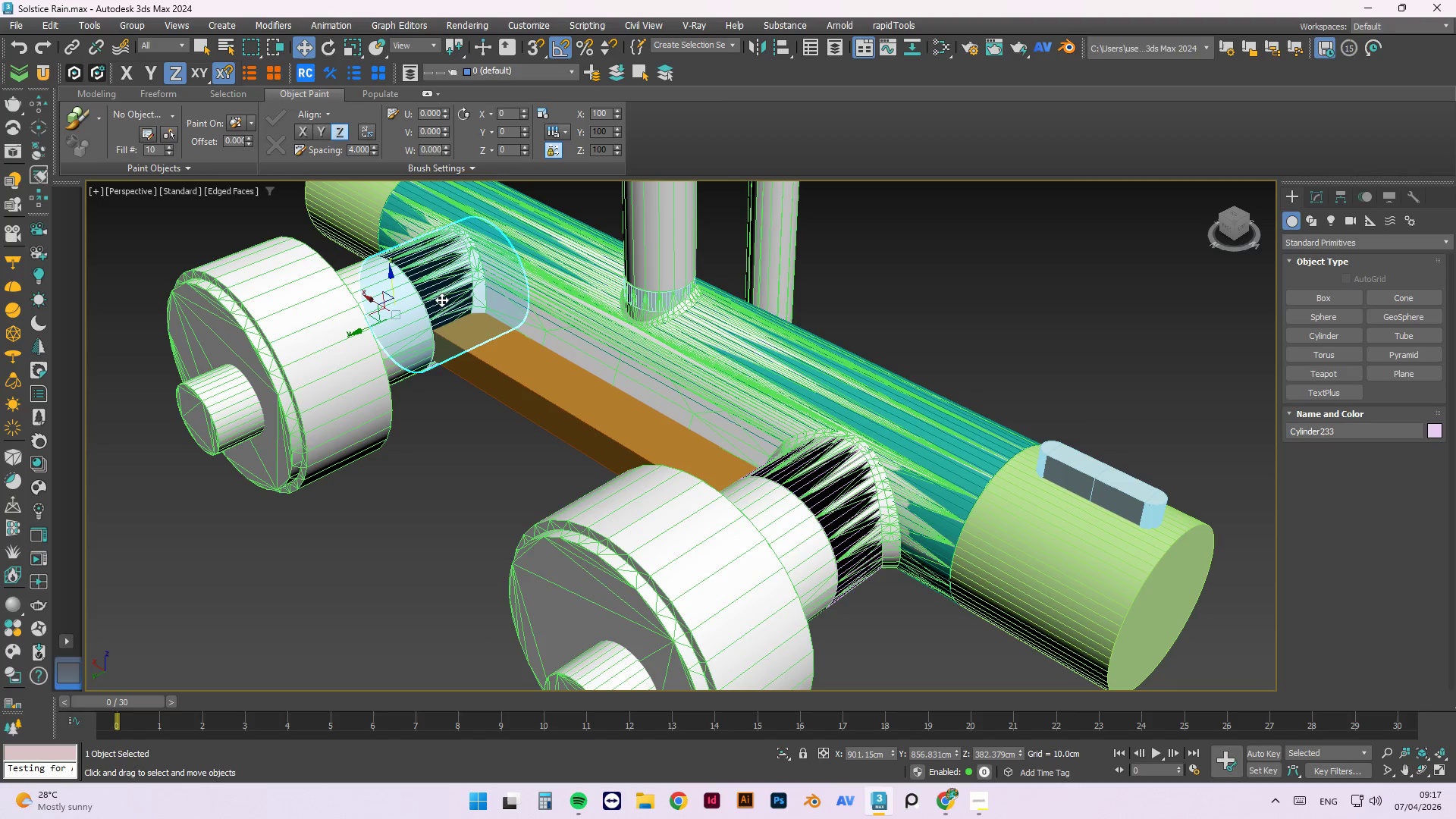 
scroll: coordinate [438, 297], scroll_direction: up, amount: 3.0
 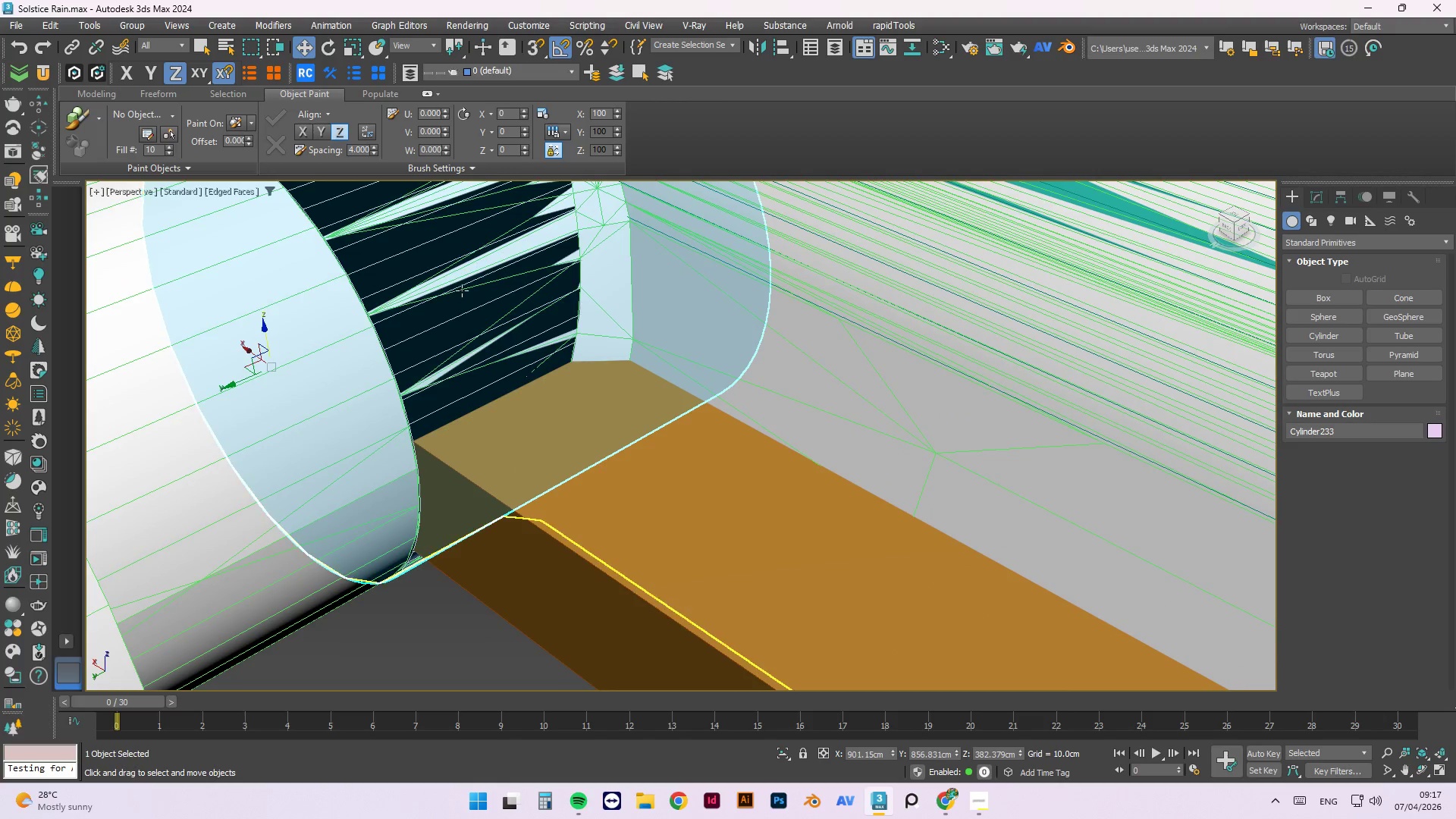 
left_click([462, 290])
 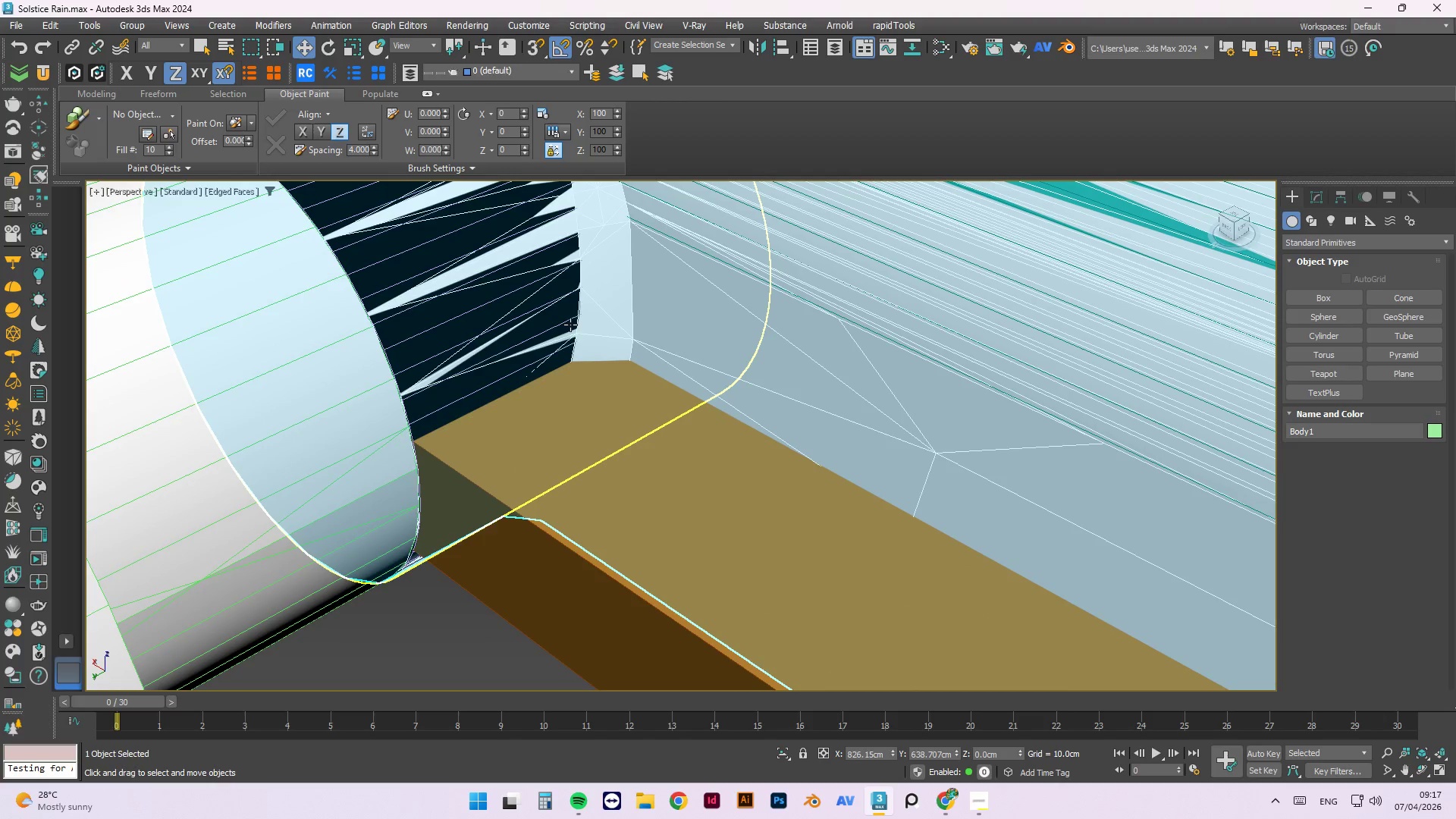 
scroll: coordinate [420, 393], scroll_direction: down, amount: 3.0
 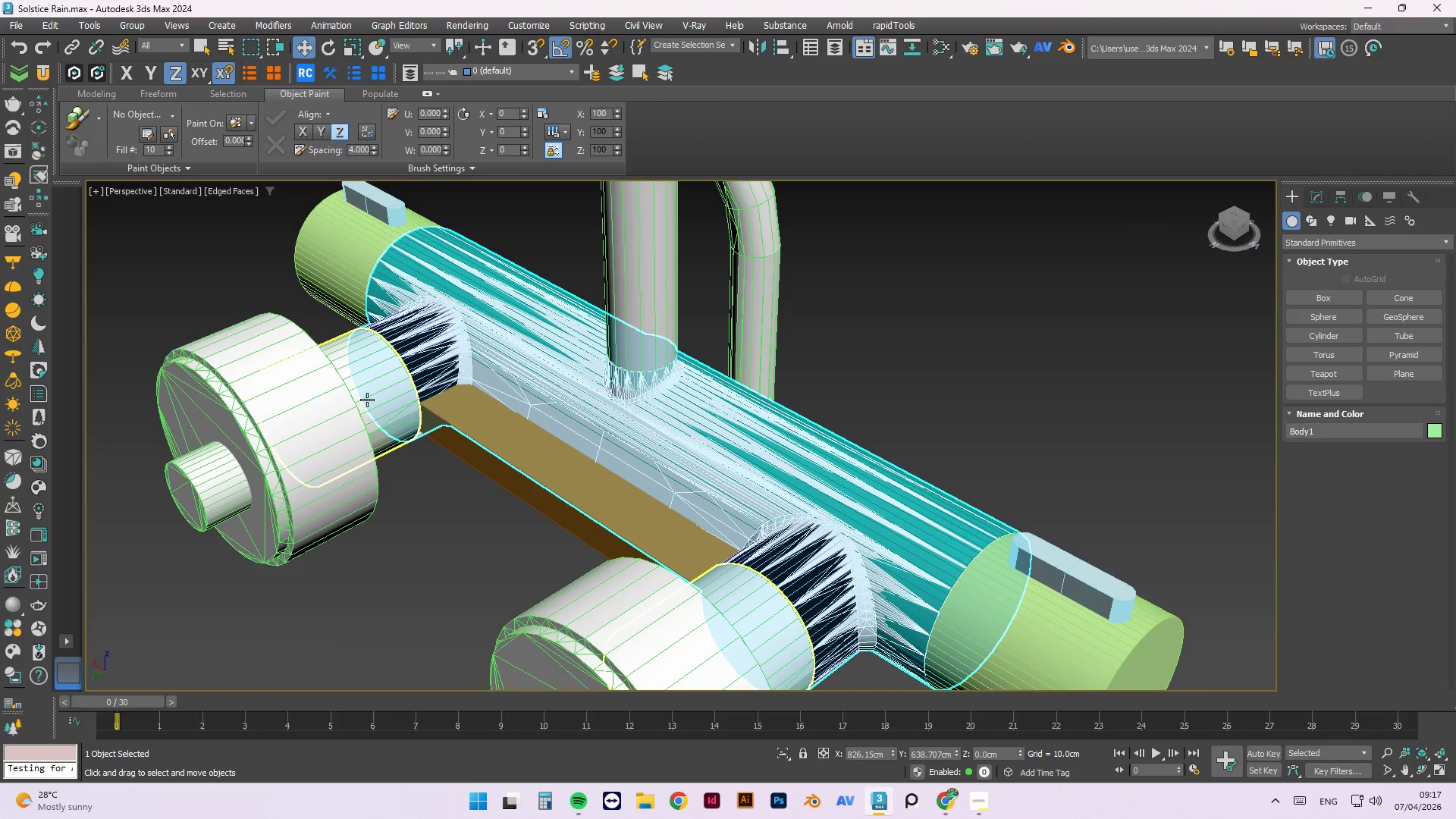 
left_click([367, 400])
 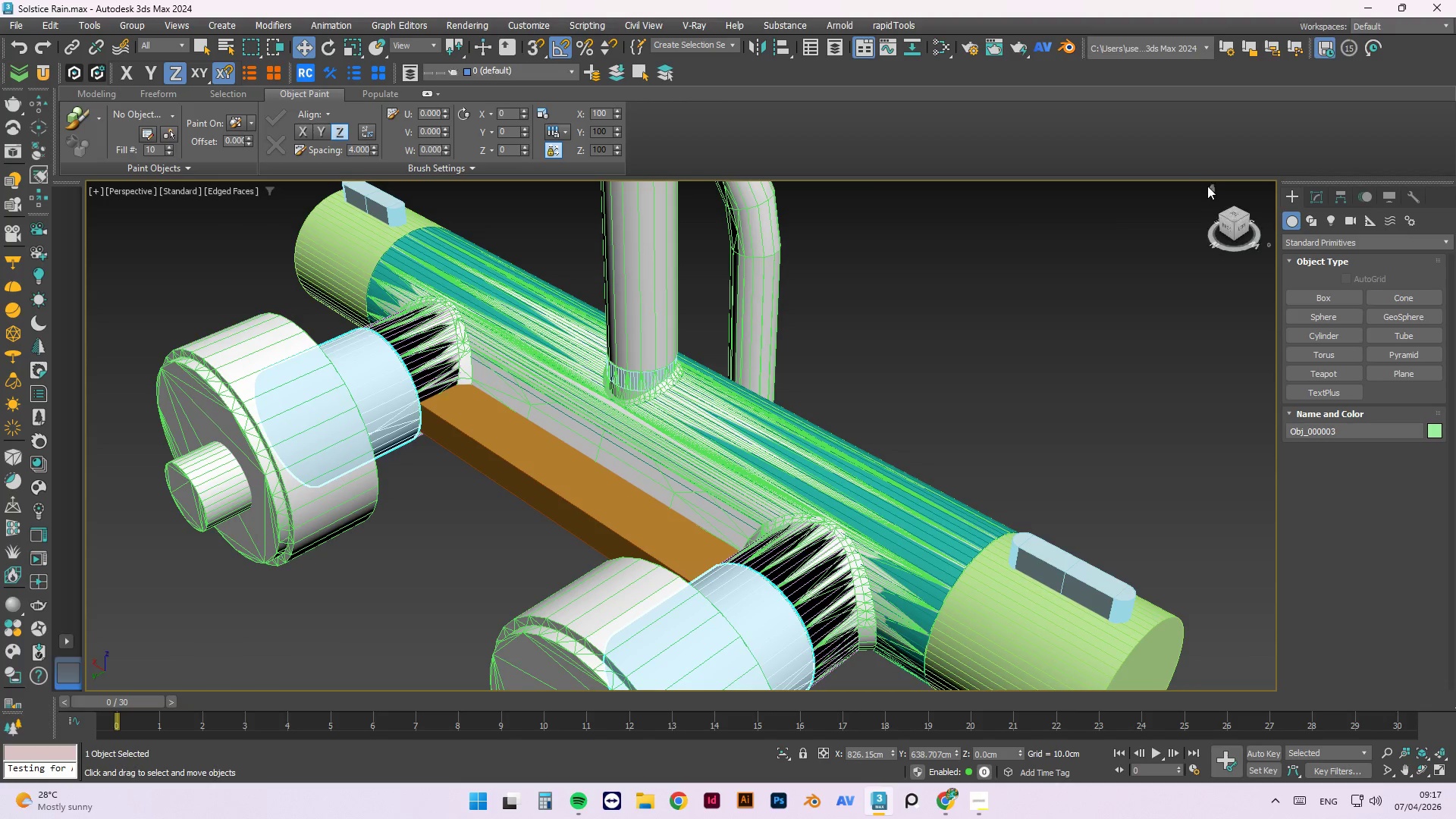 
left_click_drag(start_coordinate=[1232, 225], to_coordinate=[111, 206])
 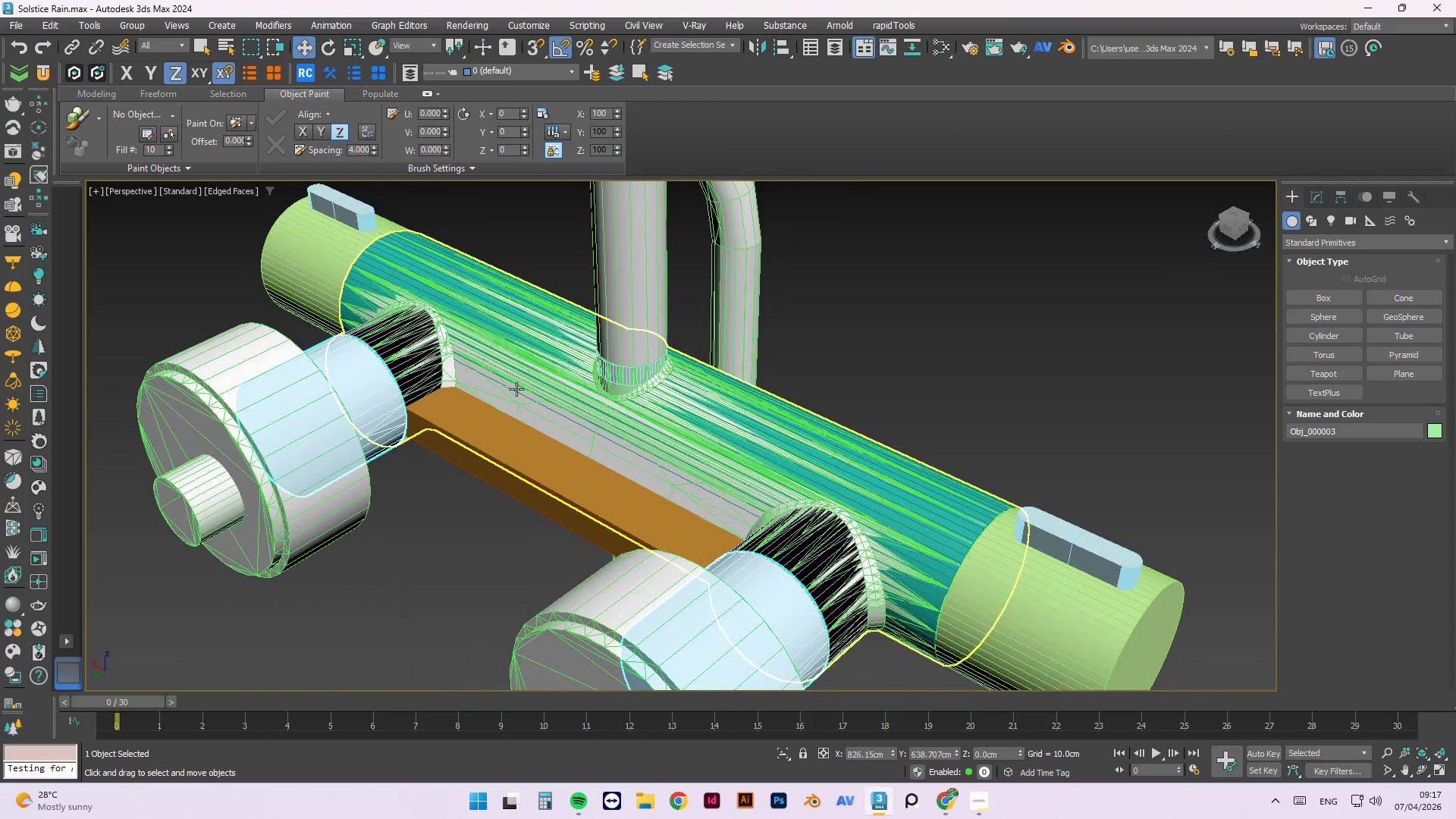 
scroll: coordinate [604, 400], scroll_direction: down, amount: 2.0
 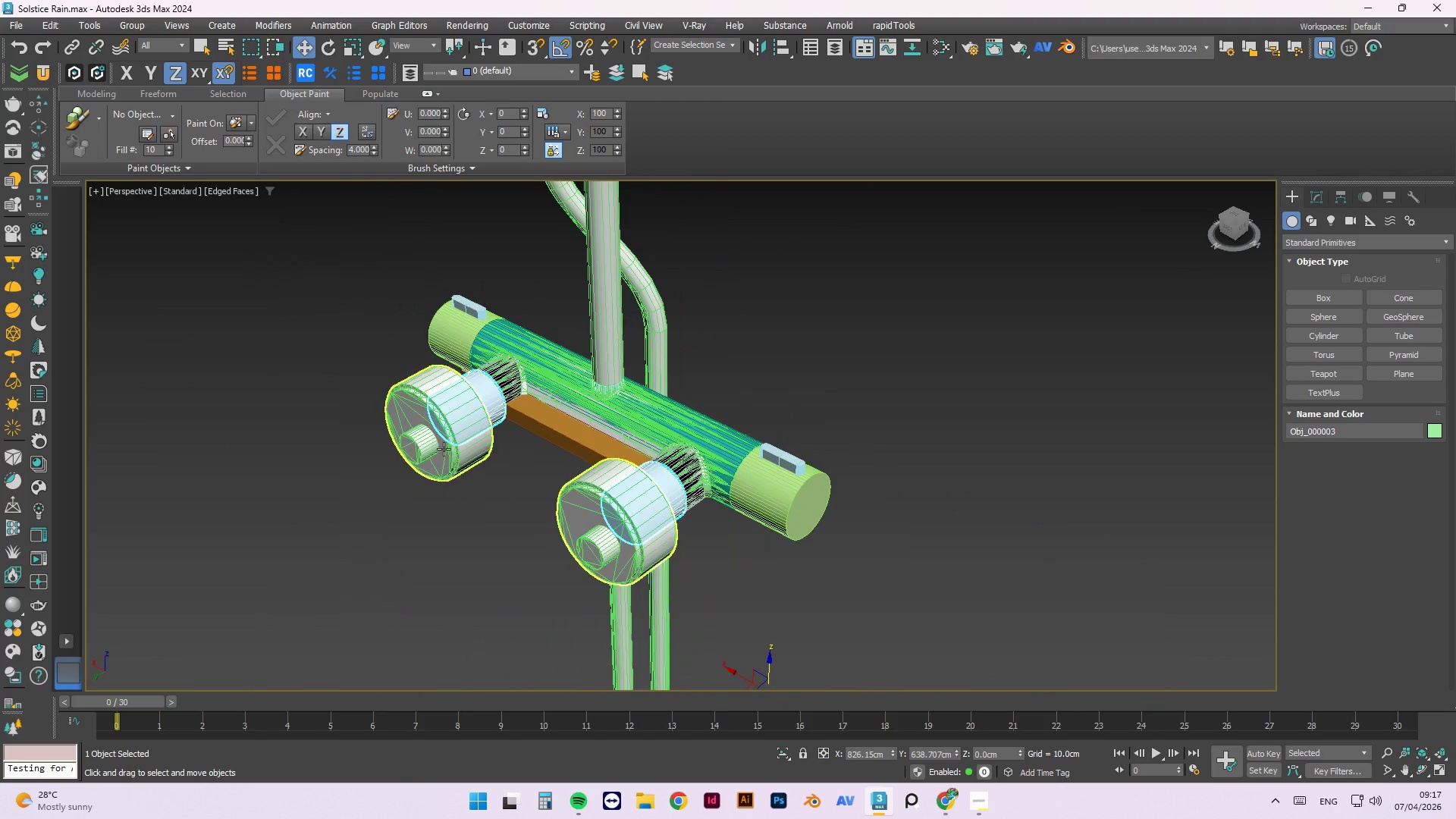 
scroll: coordinate [441, 441], scroll_direction: up, amount: 3.0
 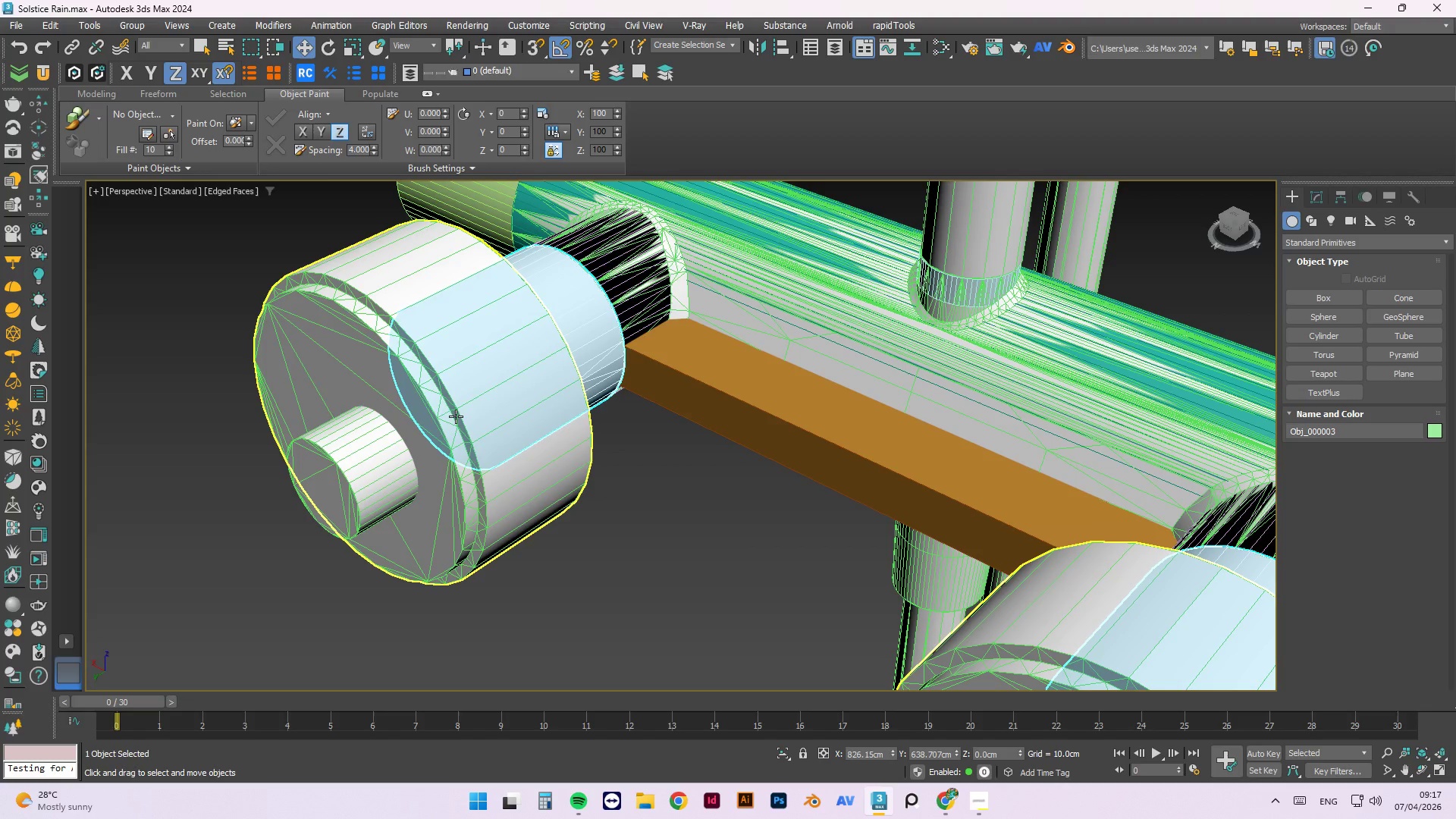 
wait(25.98)
 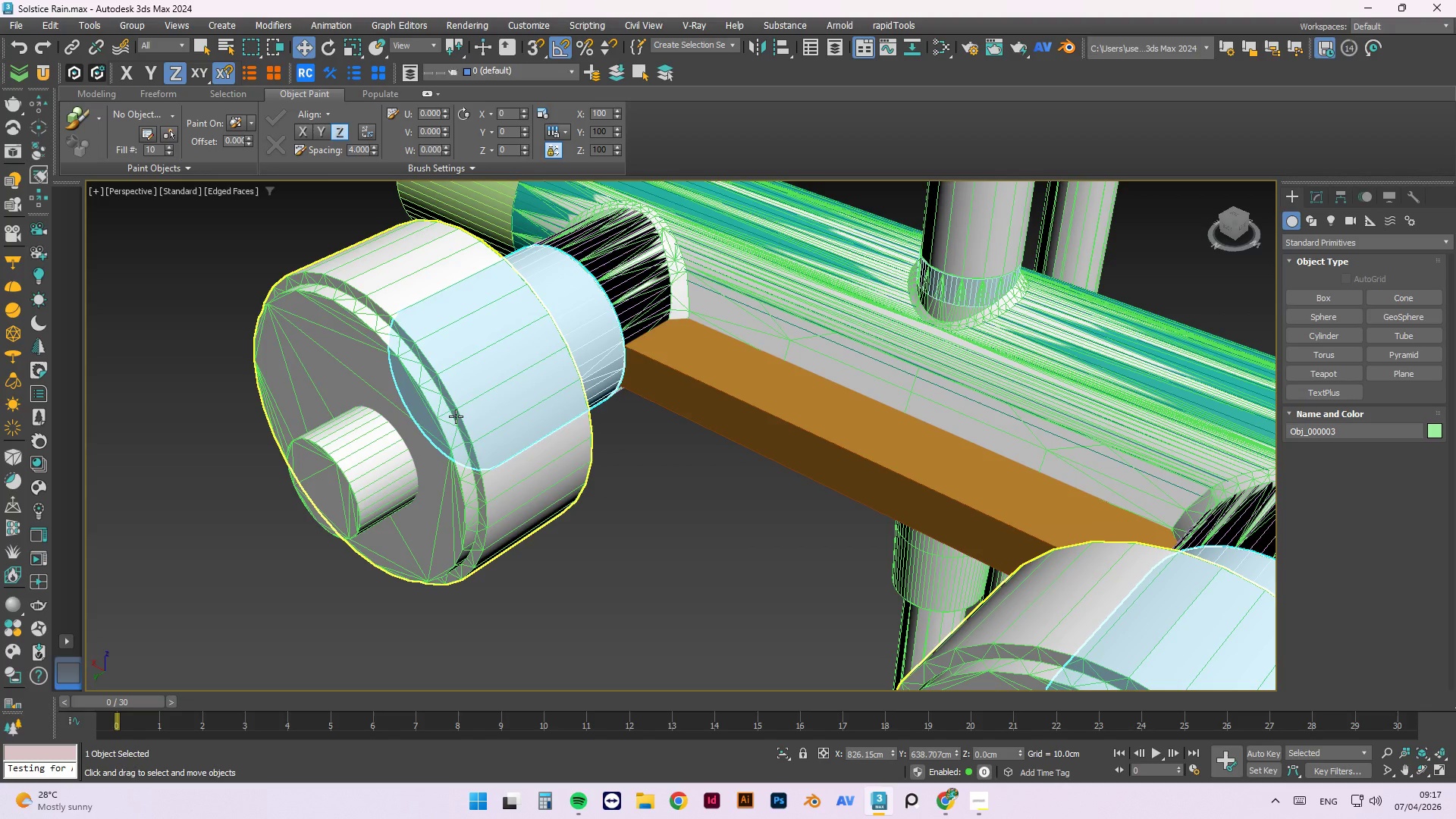 
scroll: coordinate [192, 165], scroll_direction: down, amount: 1.0
 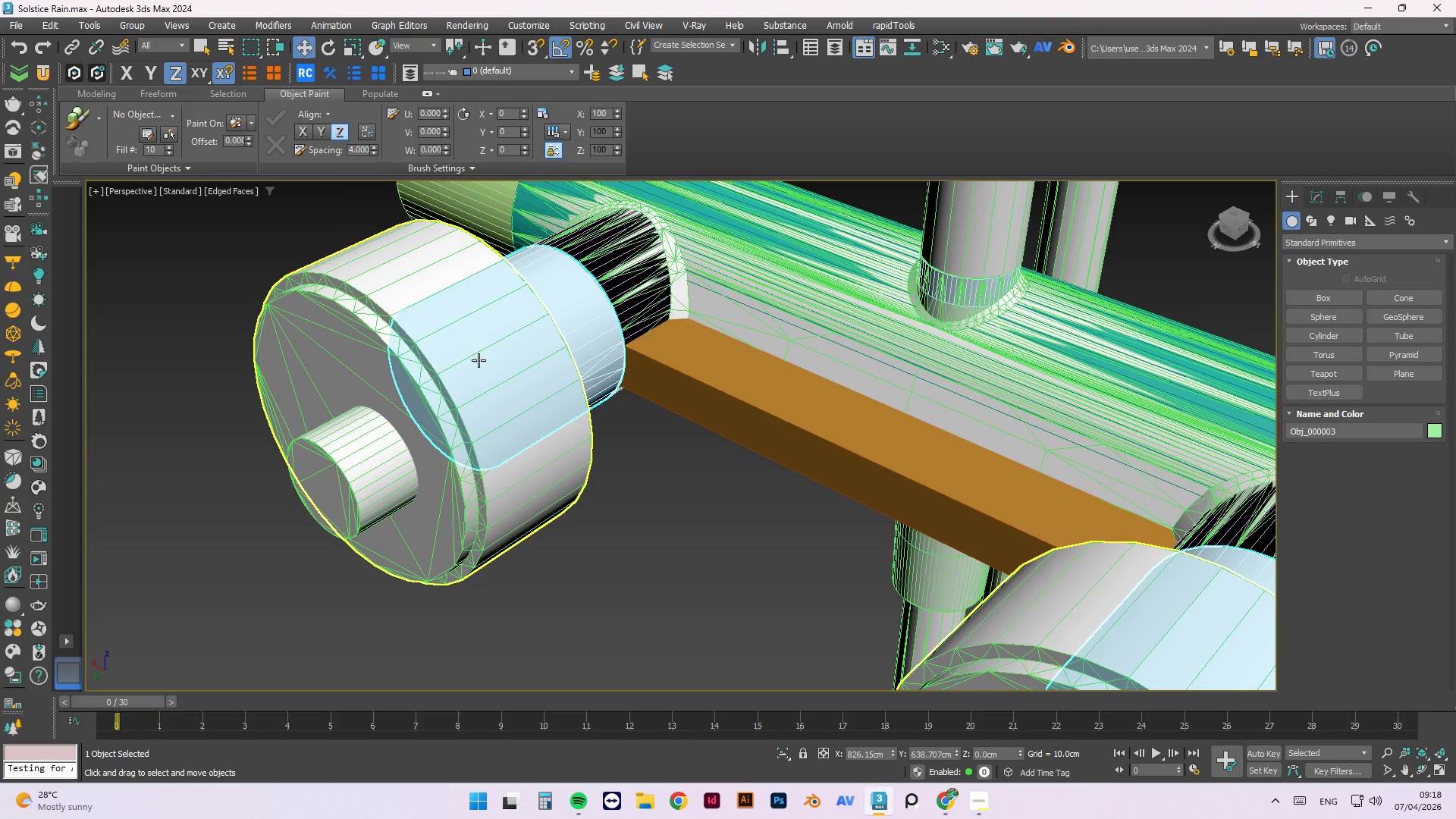 
hold_key(key=AltLeft, duration=1.25)
 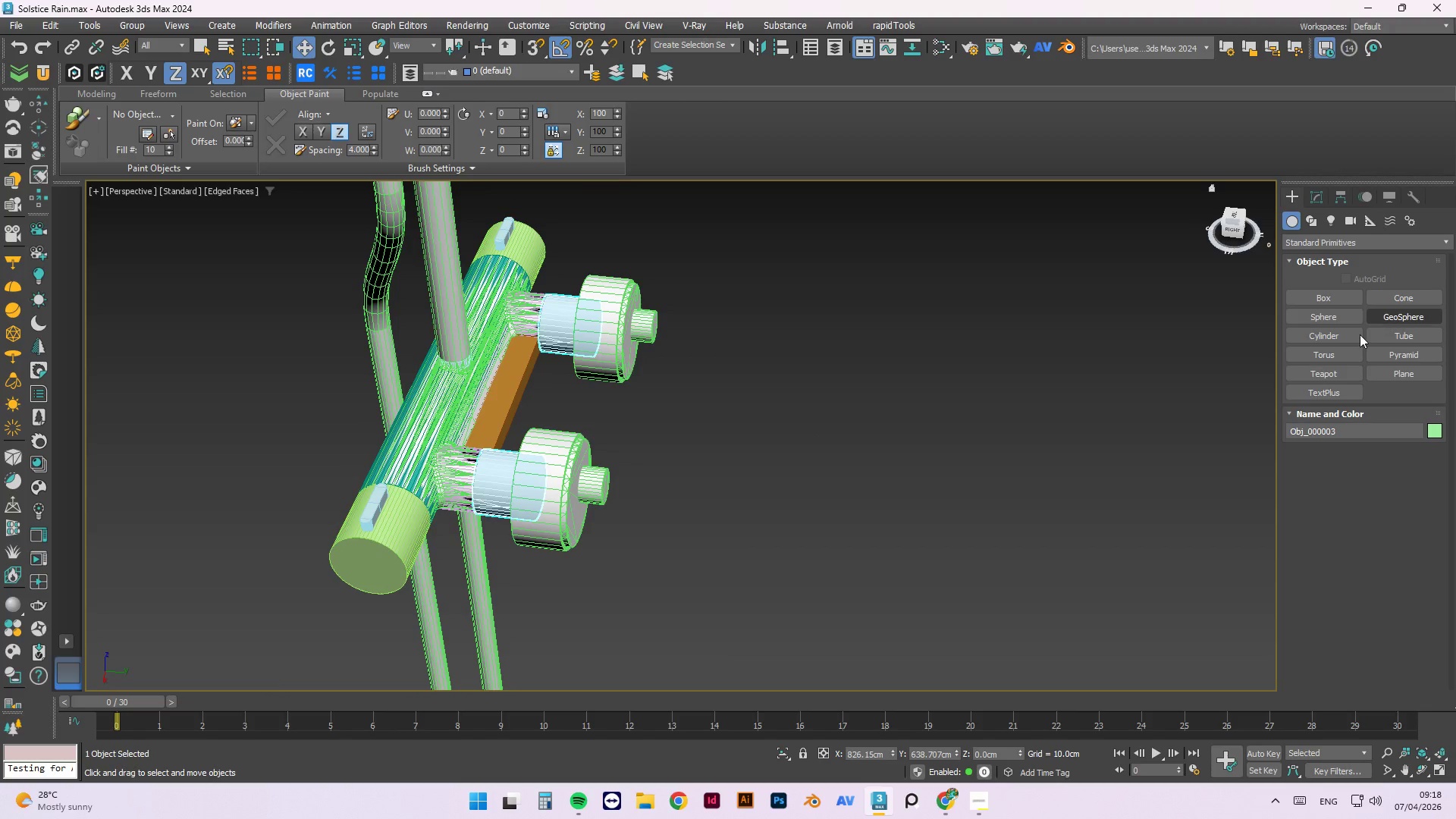 
scroll: coordinate [433, 356], scroll_direction: down, amount: 3.0
 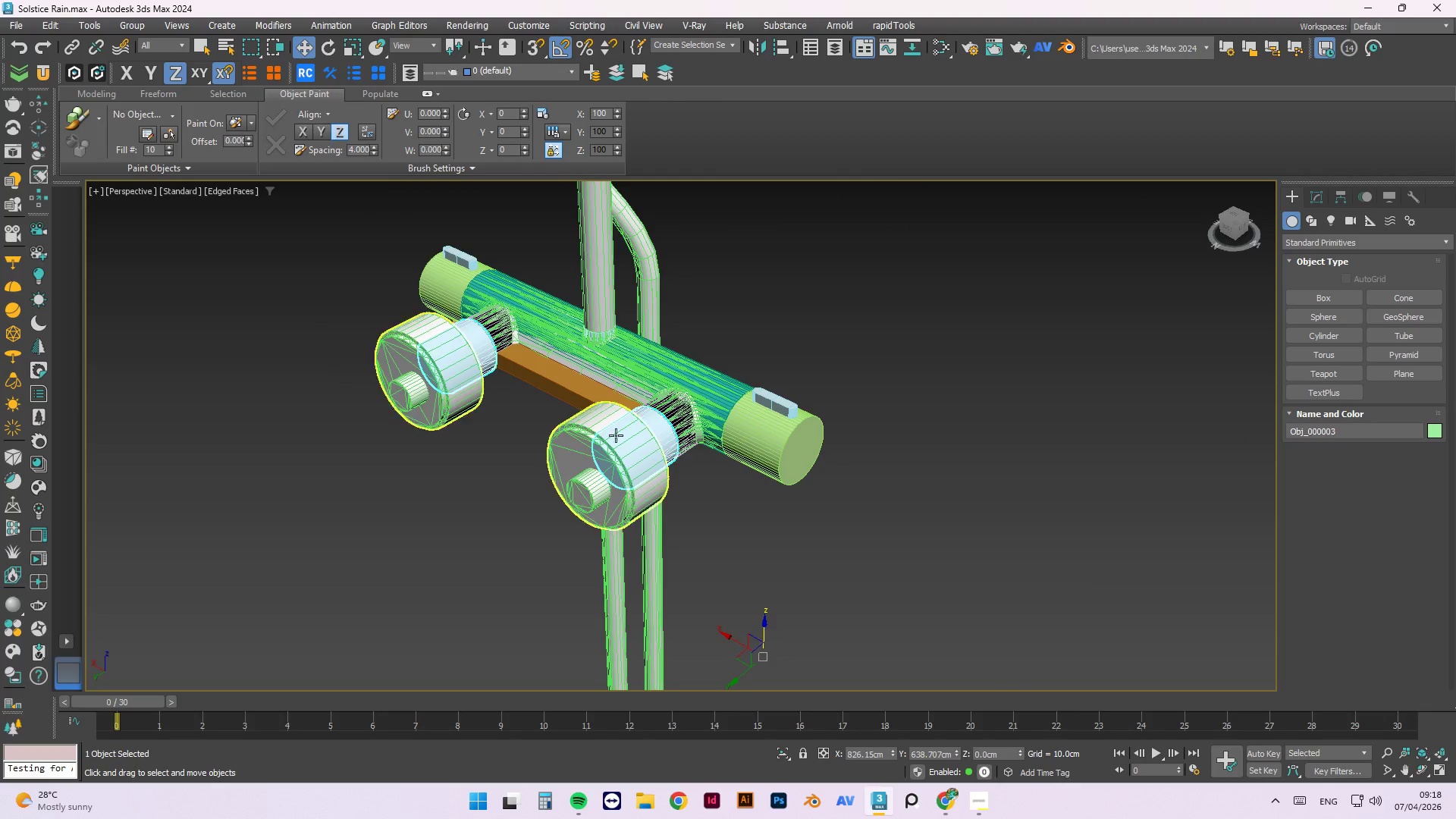 
left_click([1355, 340])
 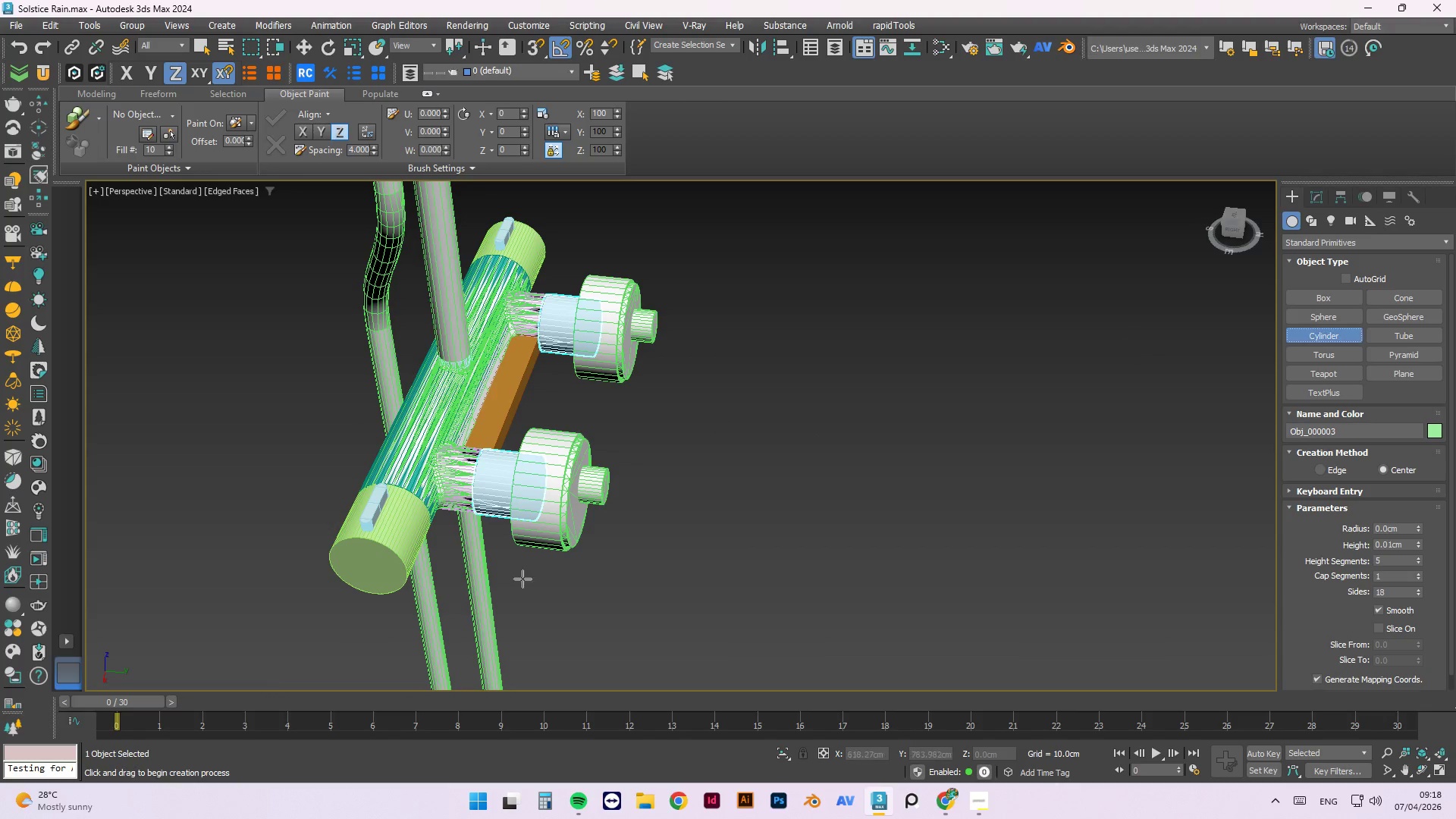 
scroll: coordinate [543, 500], scroll_direction: up, amount: 3.0
 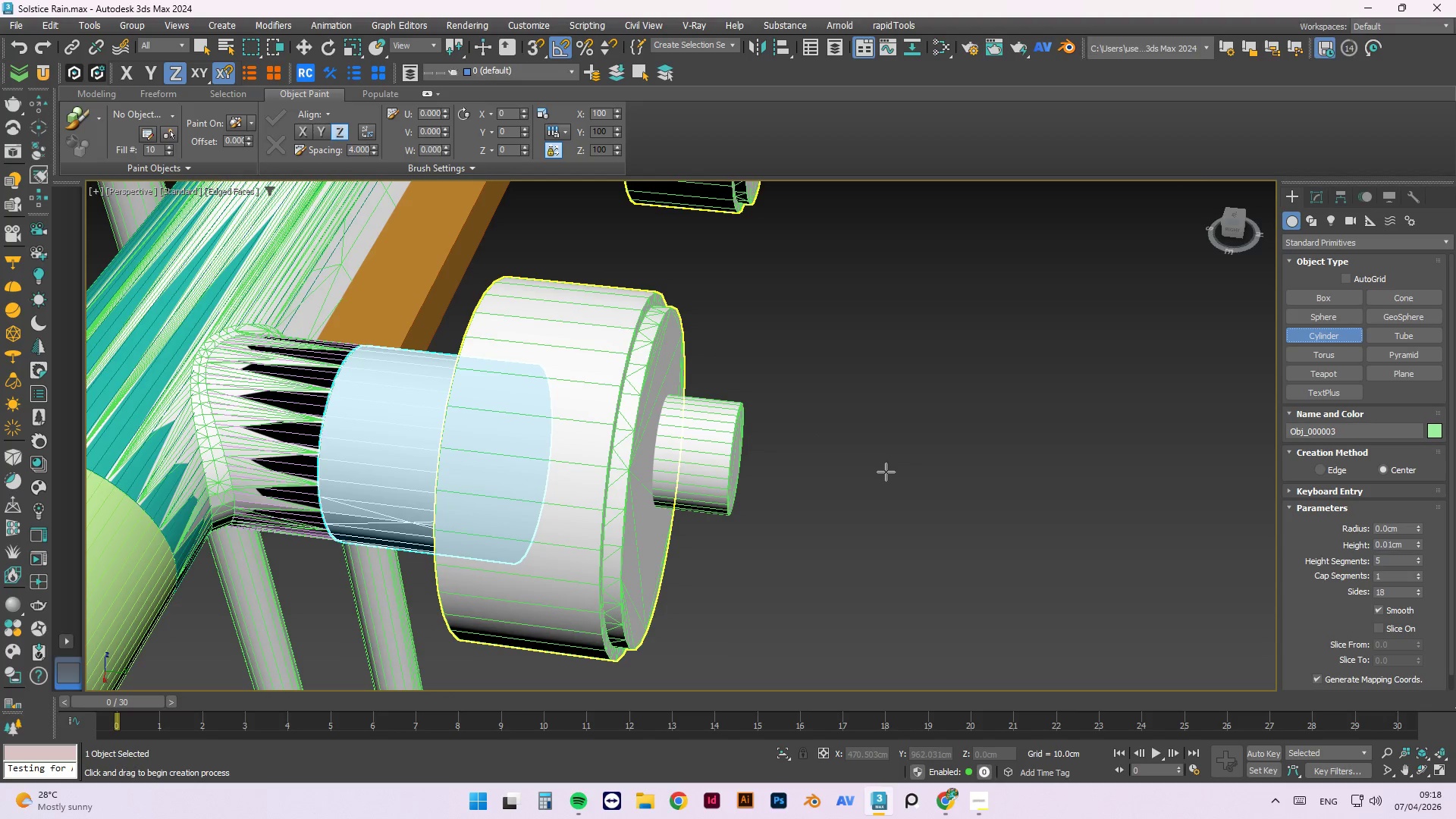 
wait(8.31)
 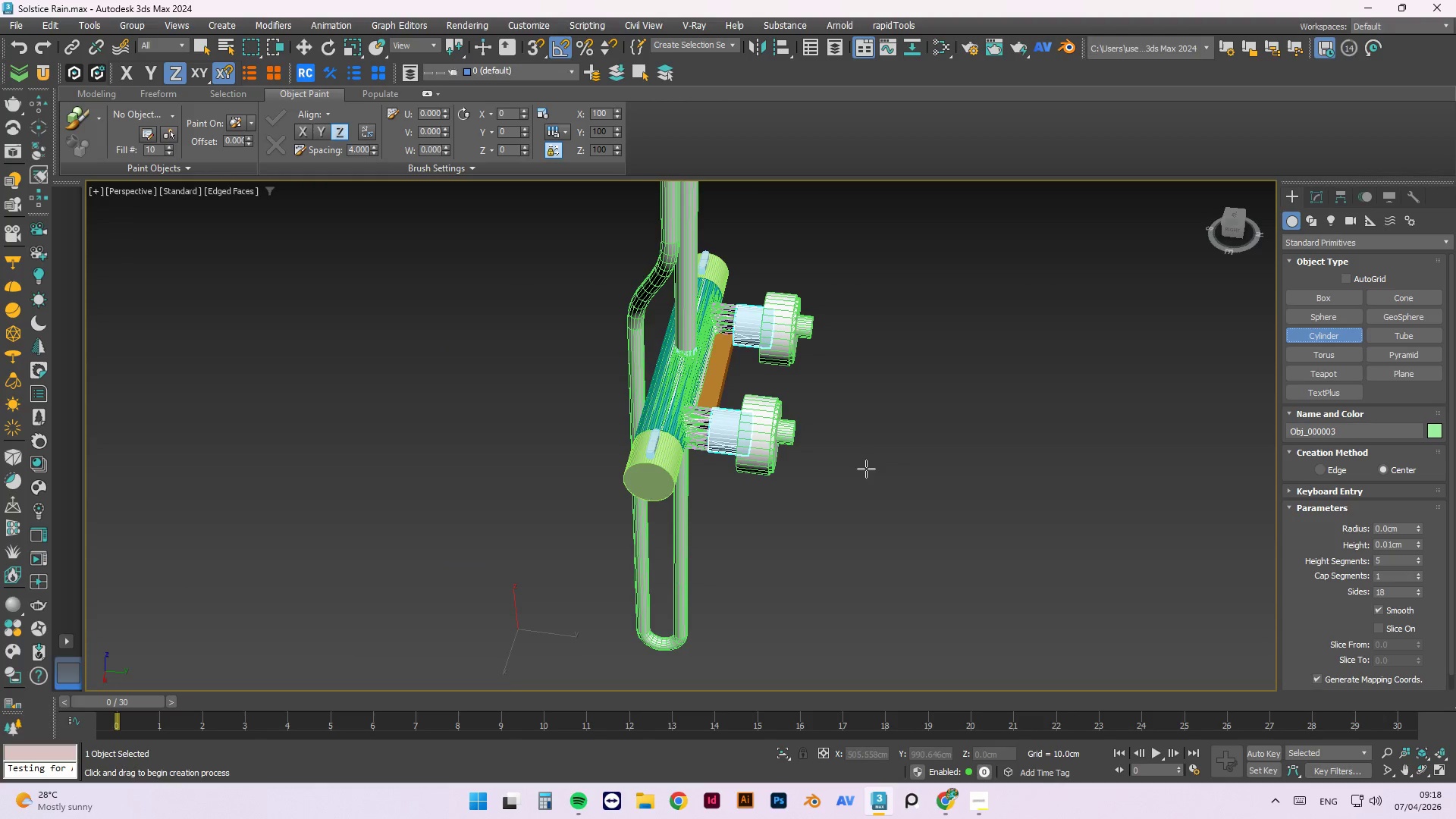 
hold_key(key=AltLeft, duration=1.45)
 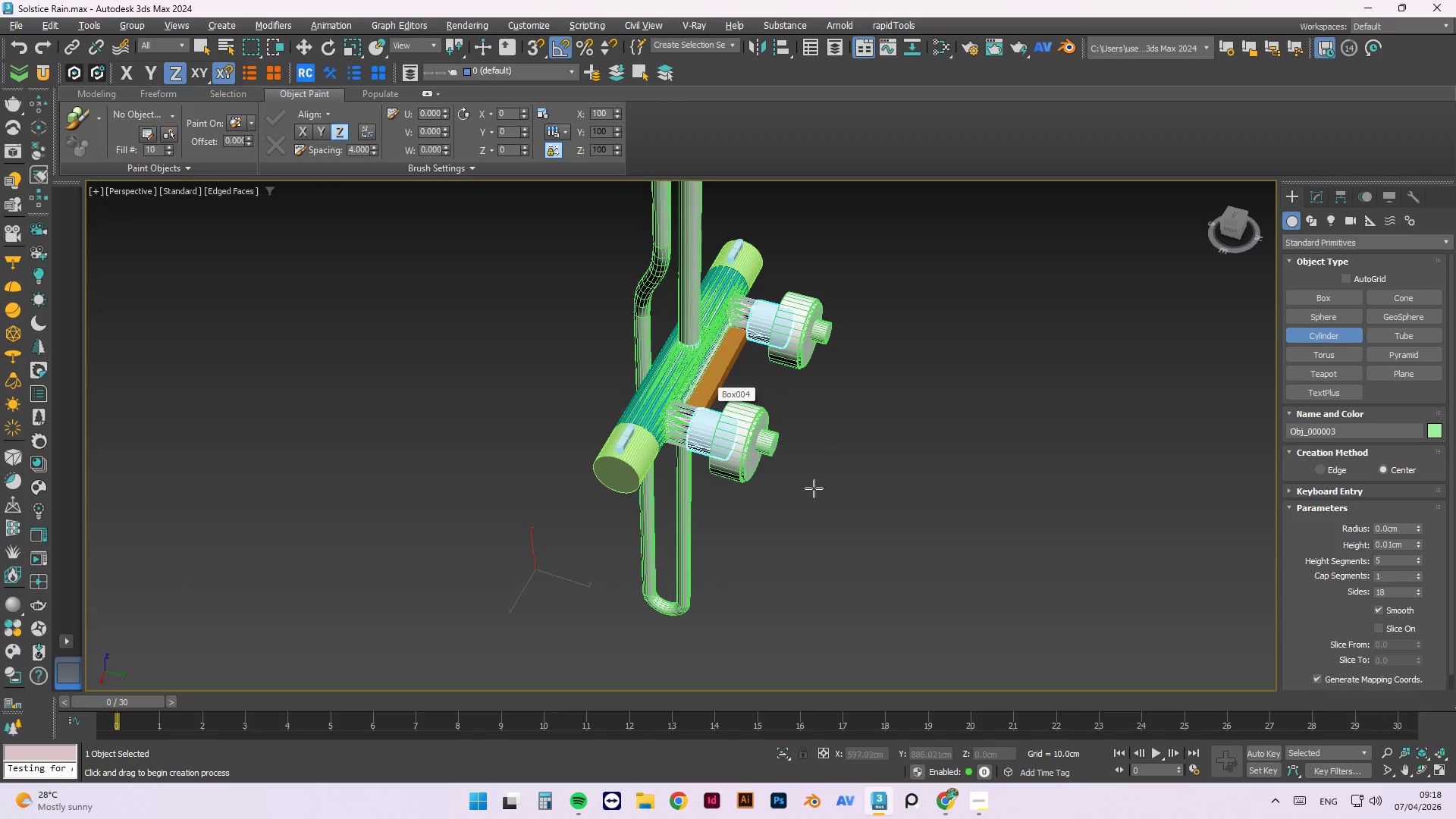 
scroll: coordinate [808, 425], scroll_direction: down, amount: 3.0
 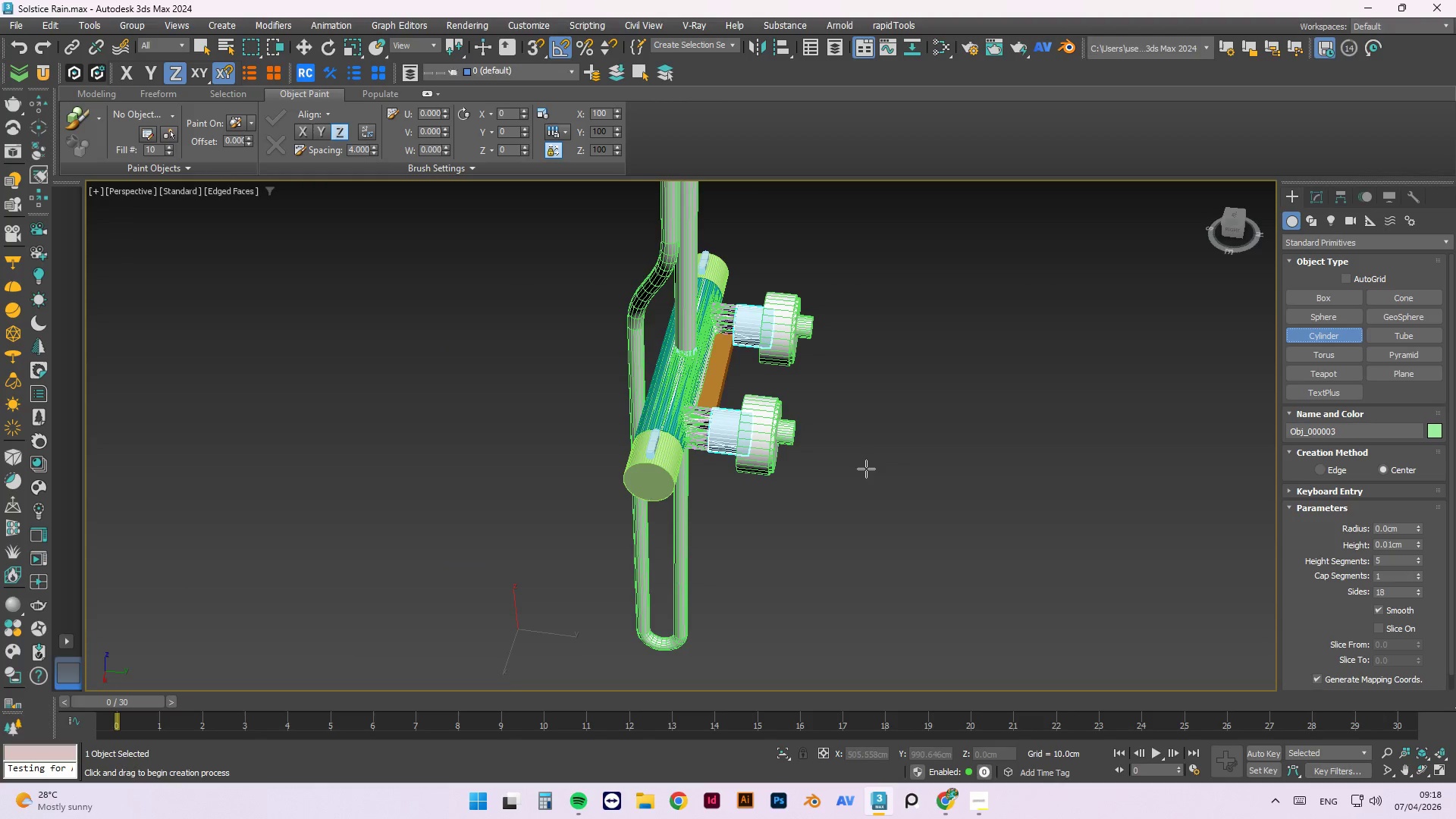 
scroll: coordinate [744, 468], scroll_direction: up, amount: 4.0
 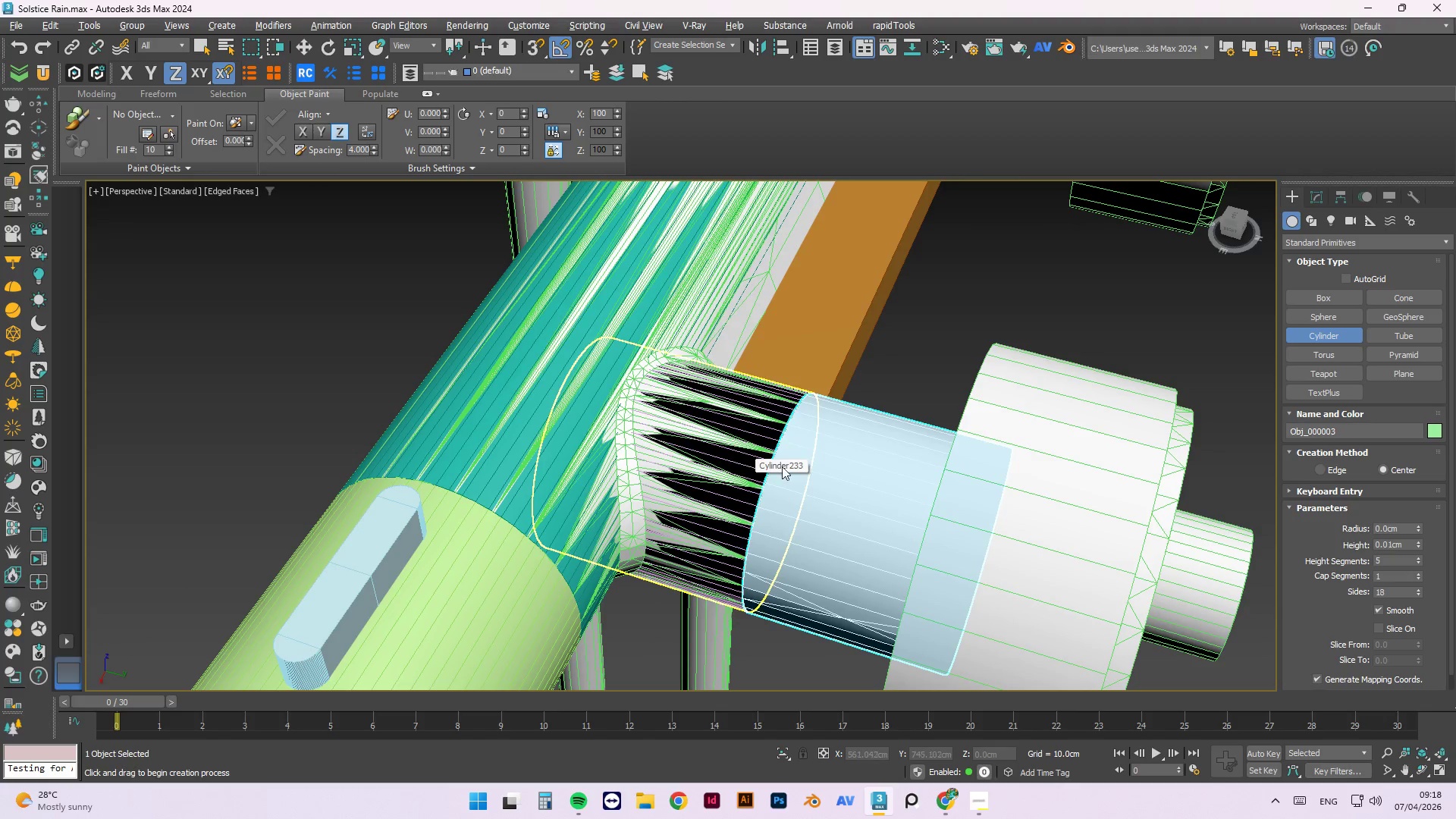 
key(Escape)
 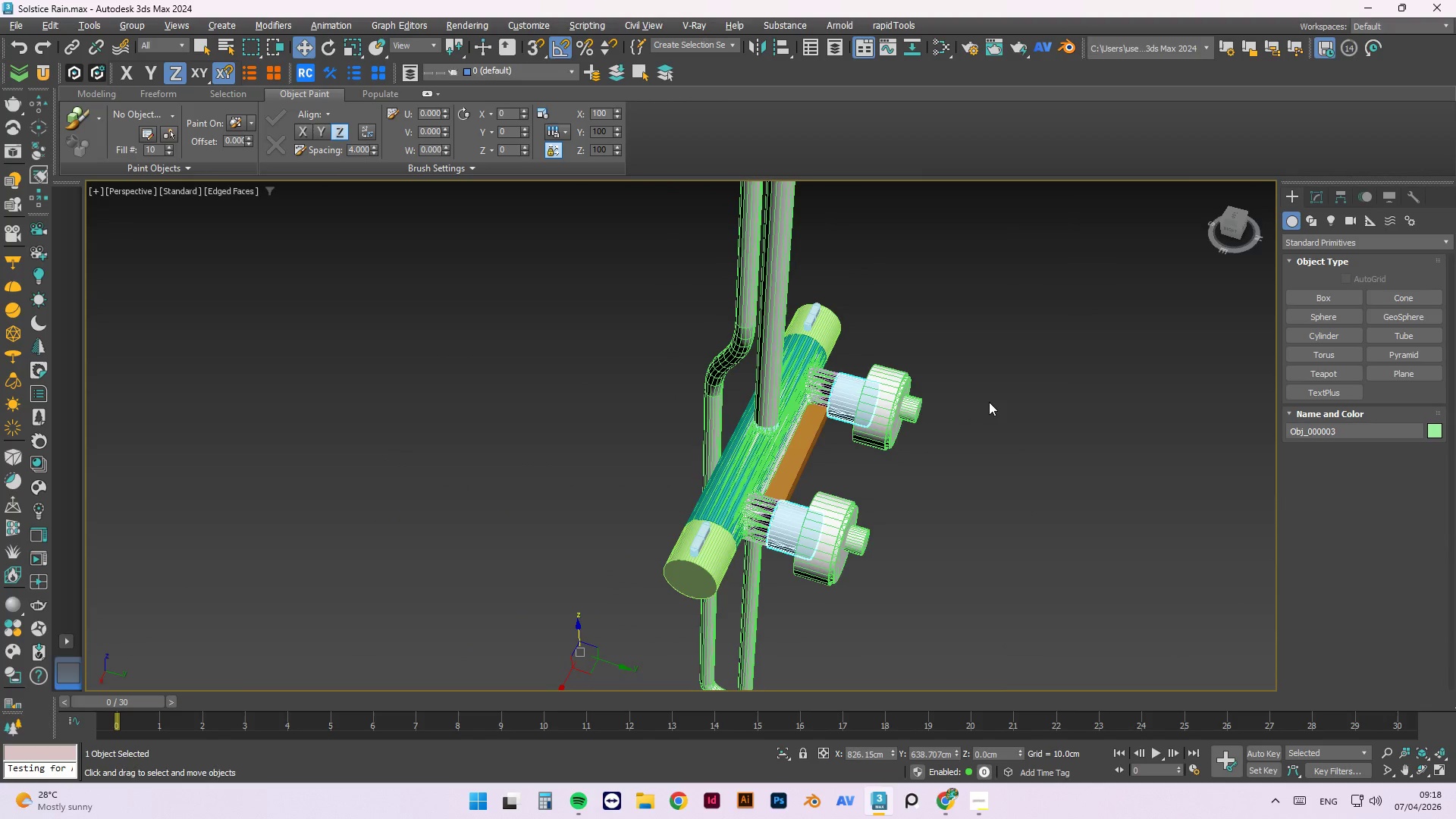 
key(Escape)
 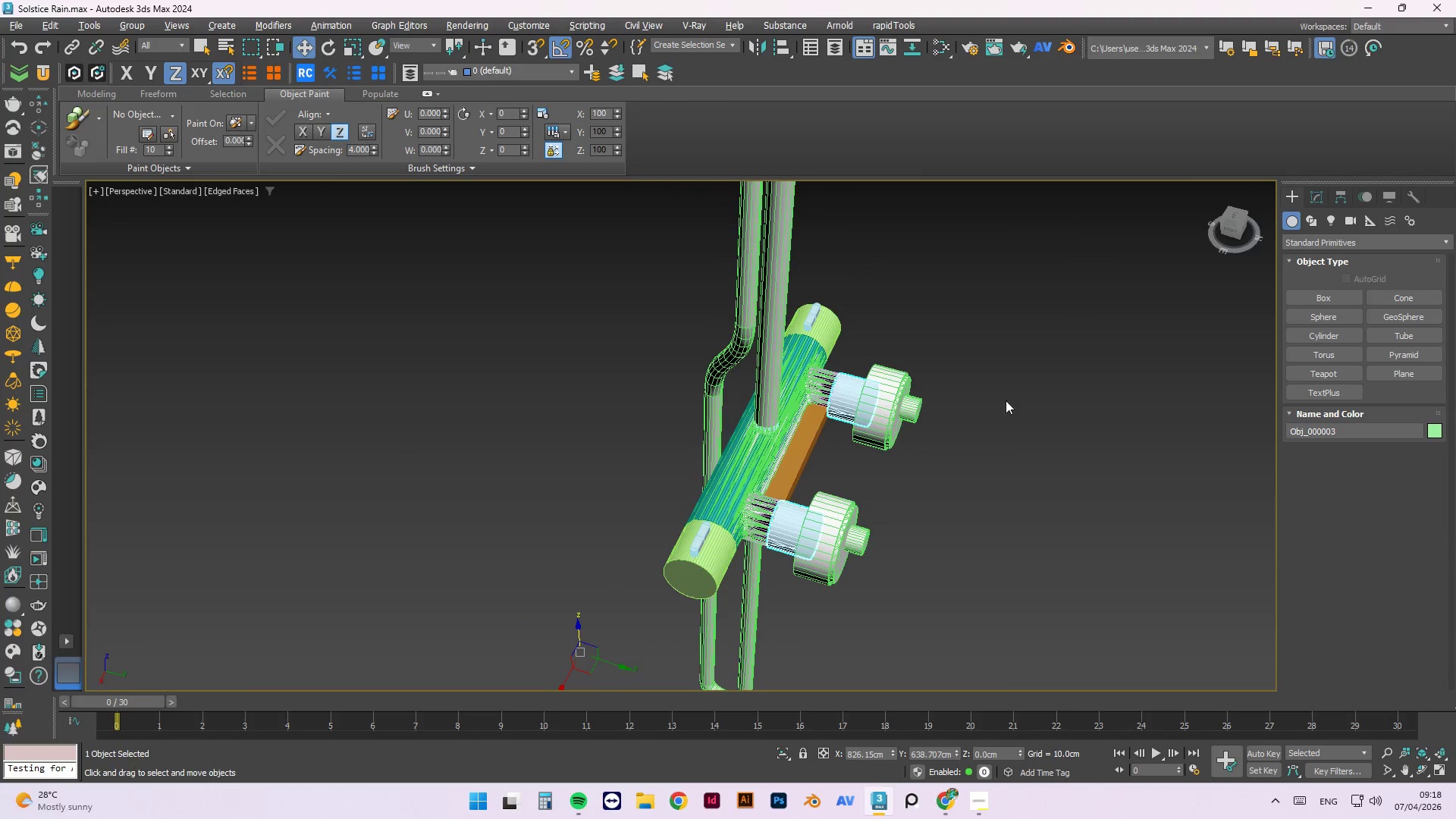 
left_click([1078, 407])
 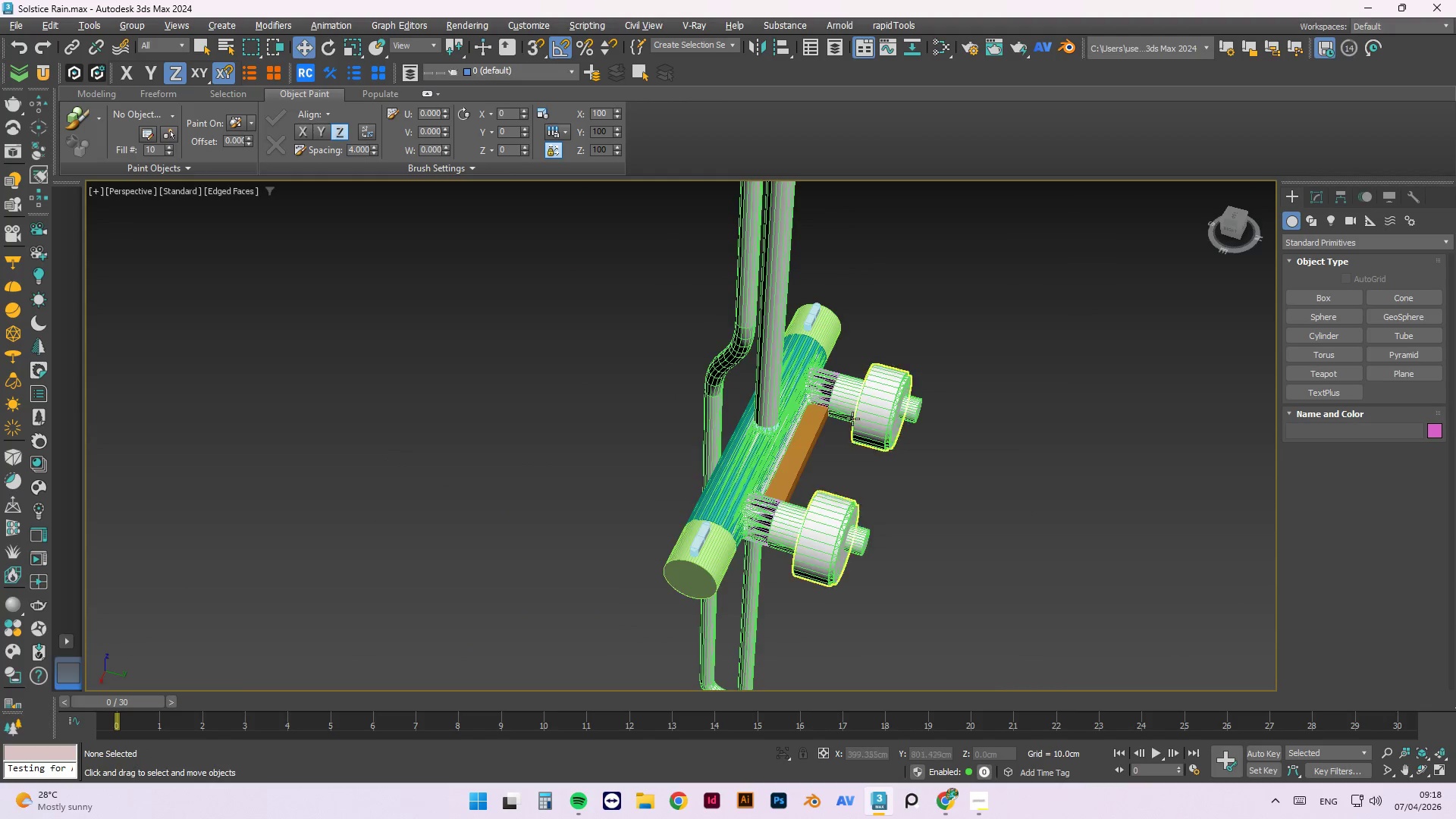 
scroll: coordinate [770, 531], scroll_direction: down, amount: 4.0
 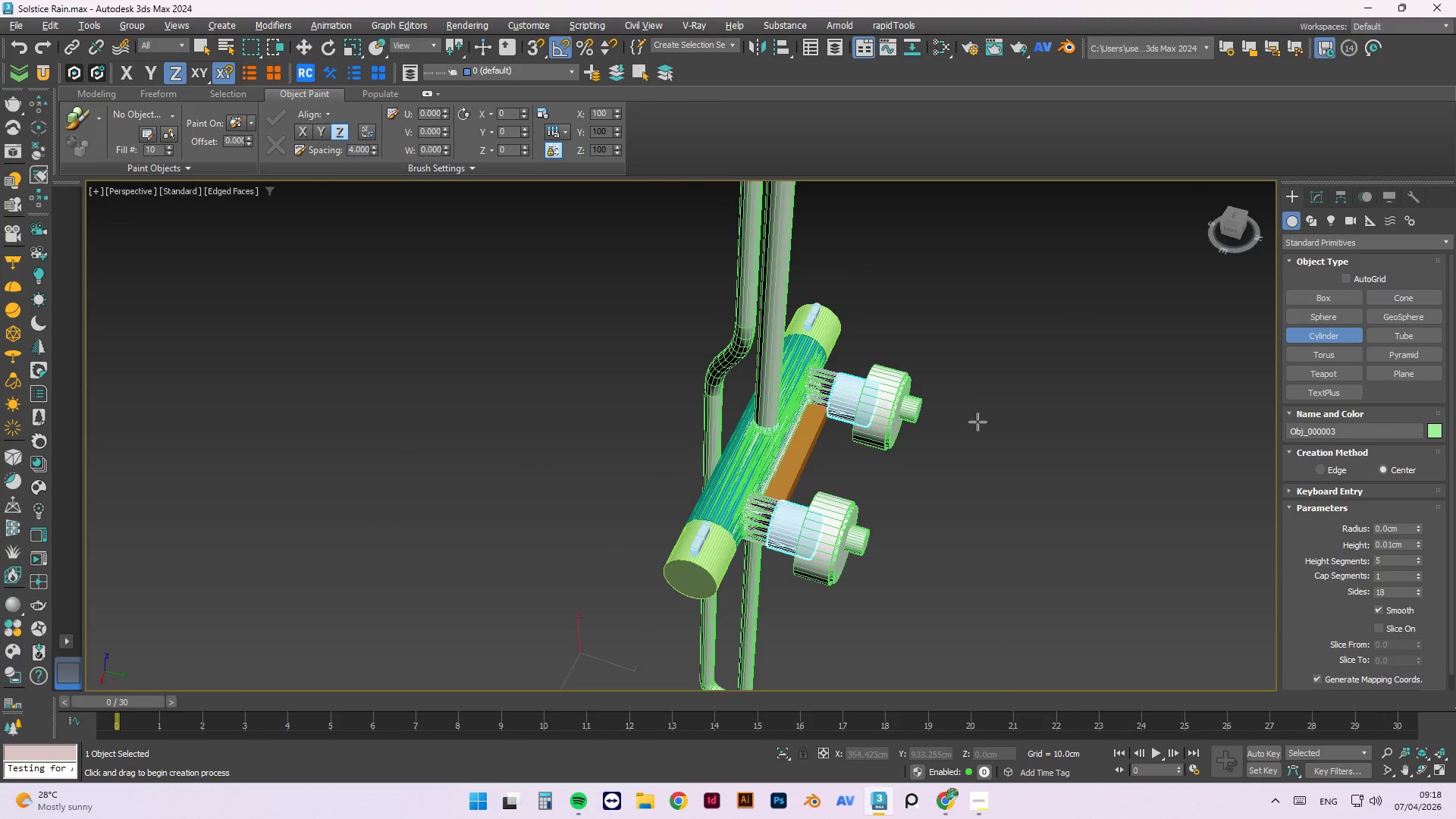 
left_click([840, 397])
 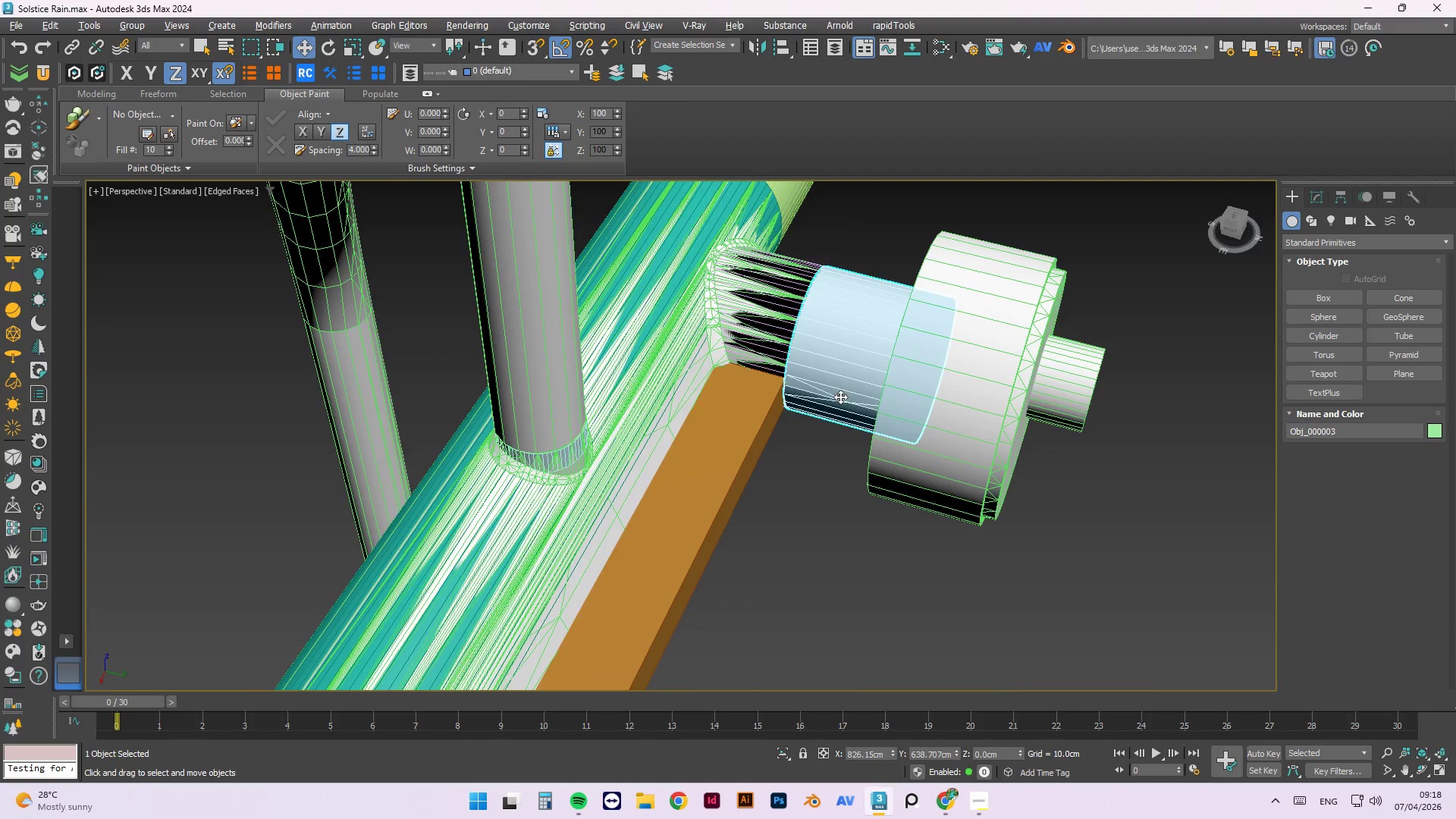 
scroll: coordinate [843, 422], scroll_direction: up, amount: 3.0
 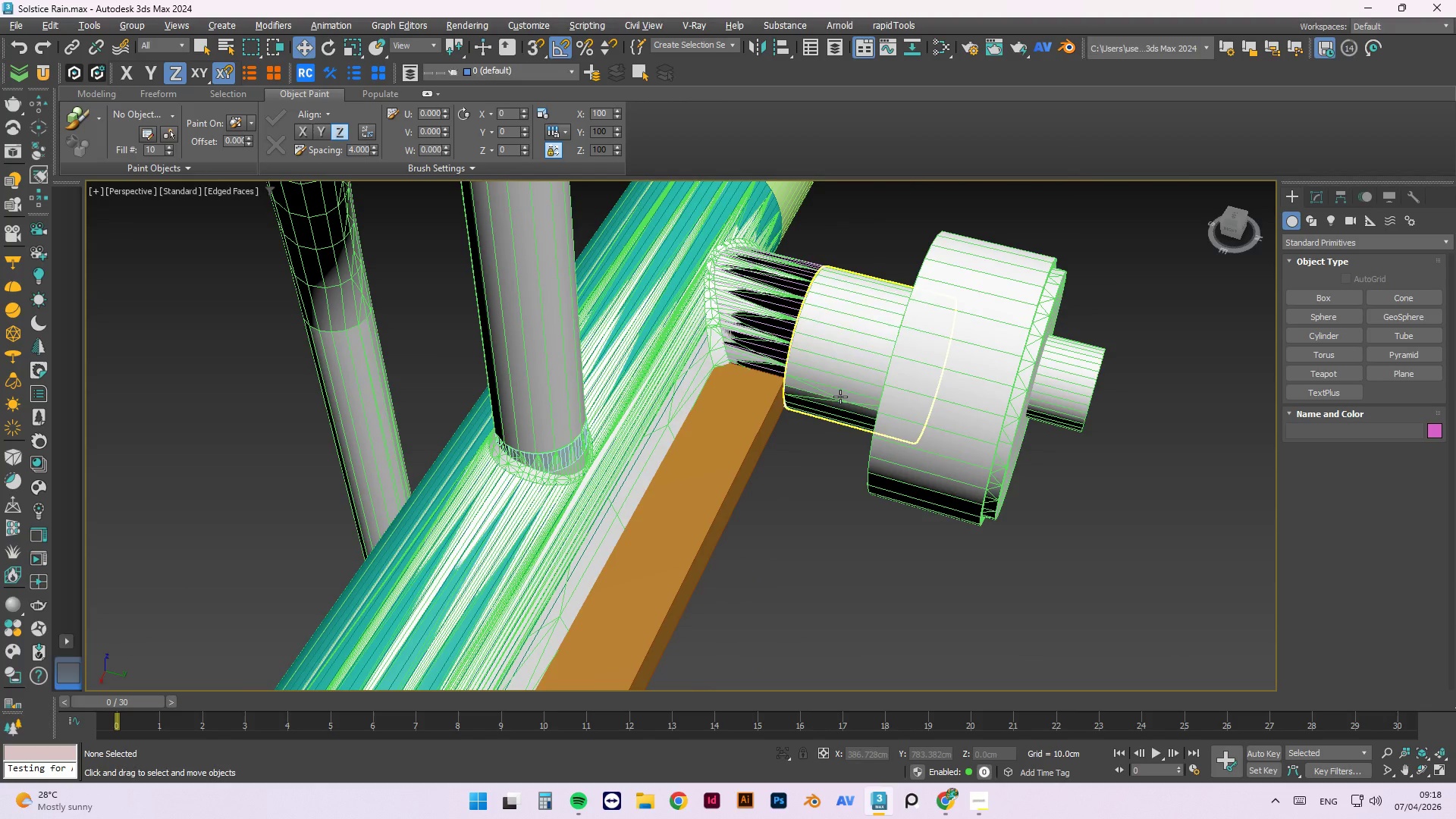 
hold_key(key=ControlLeft, duration=0.69)
 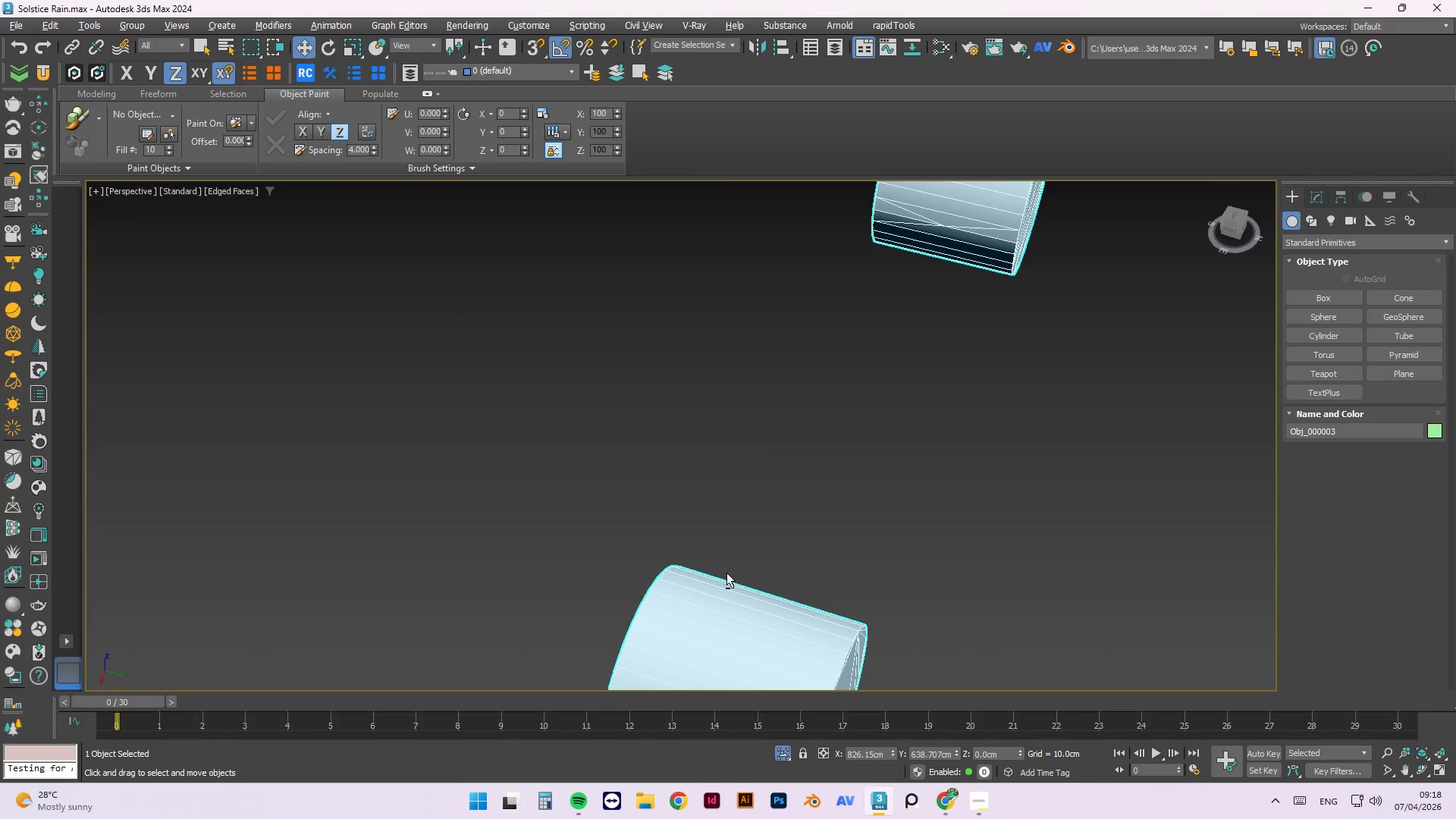 
scroll: coordinate [785, 502], scroll_direction: none, amount: 0.0
 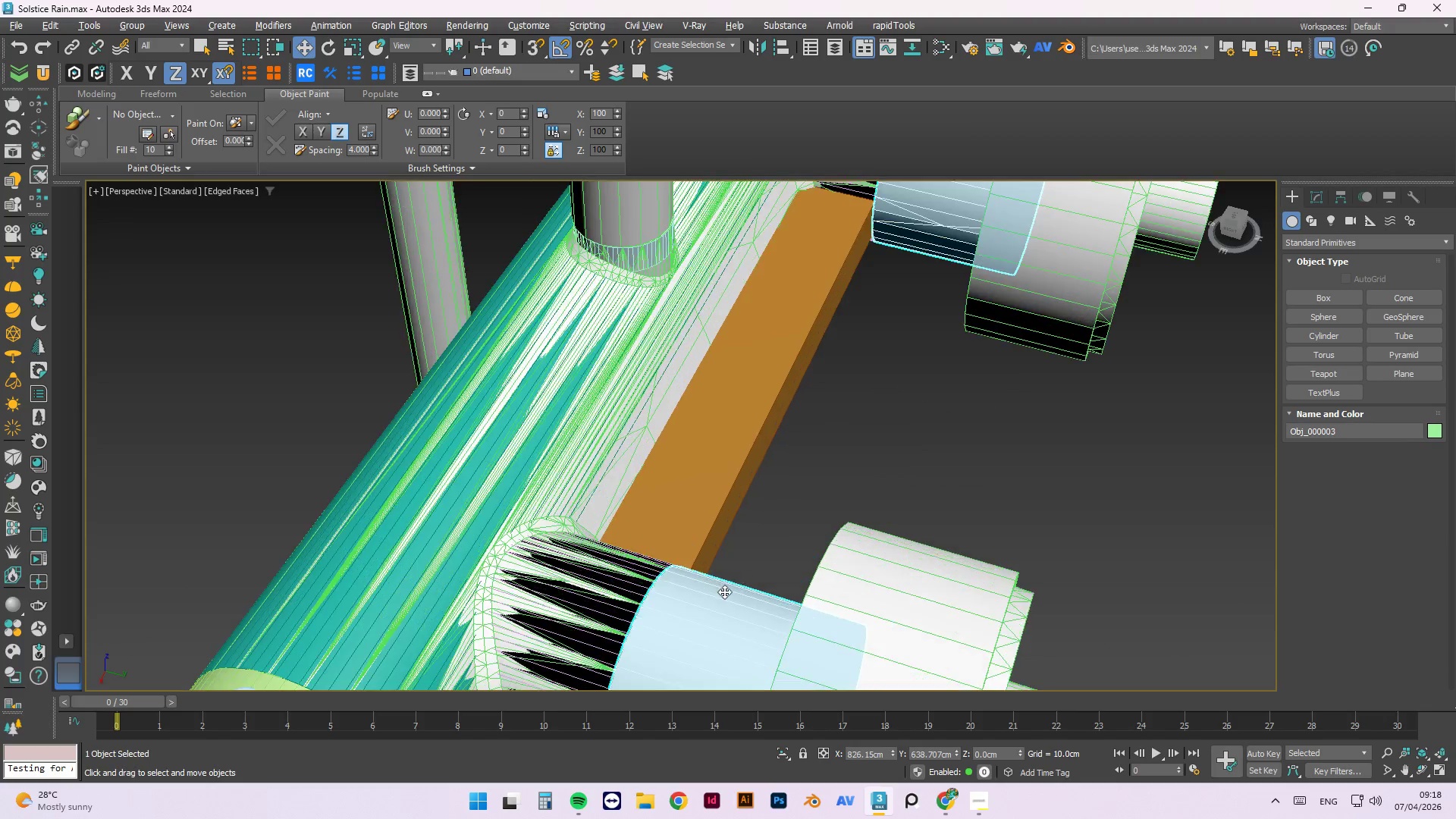 
left_click([724, 592])
 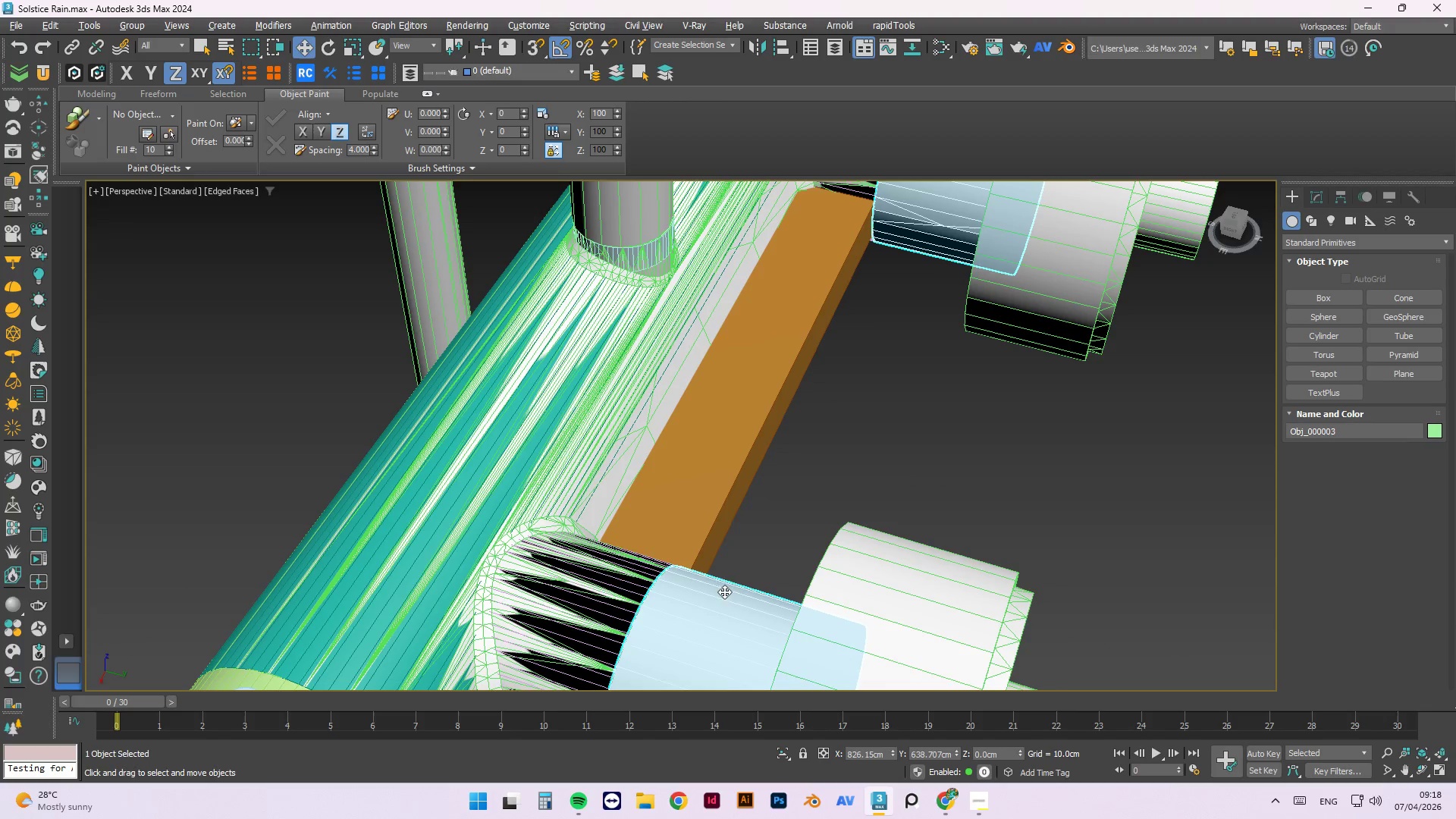 
key(Alt+Q)
 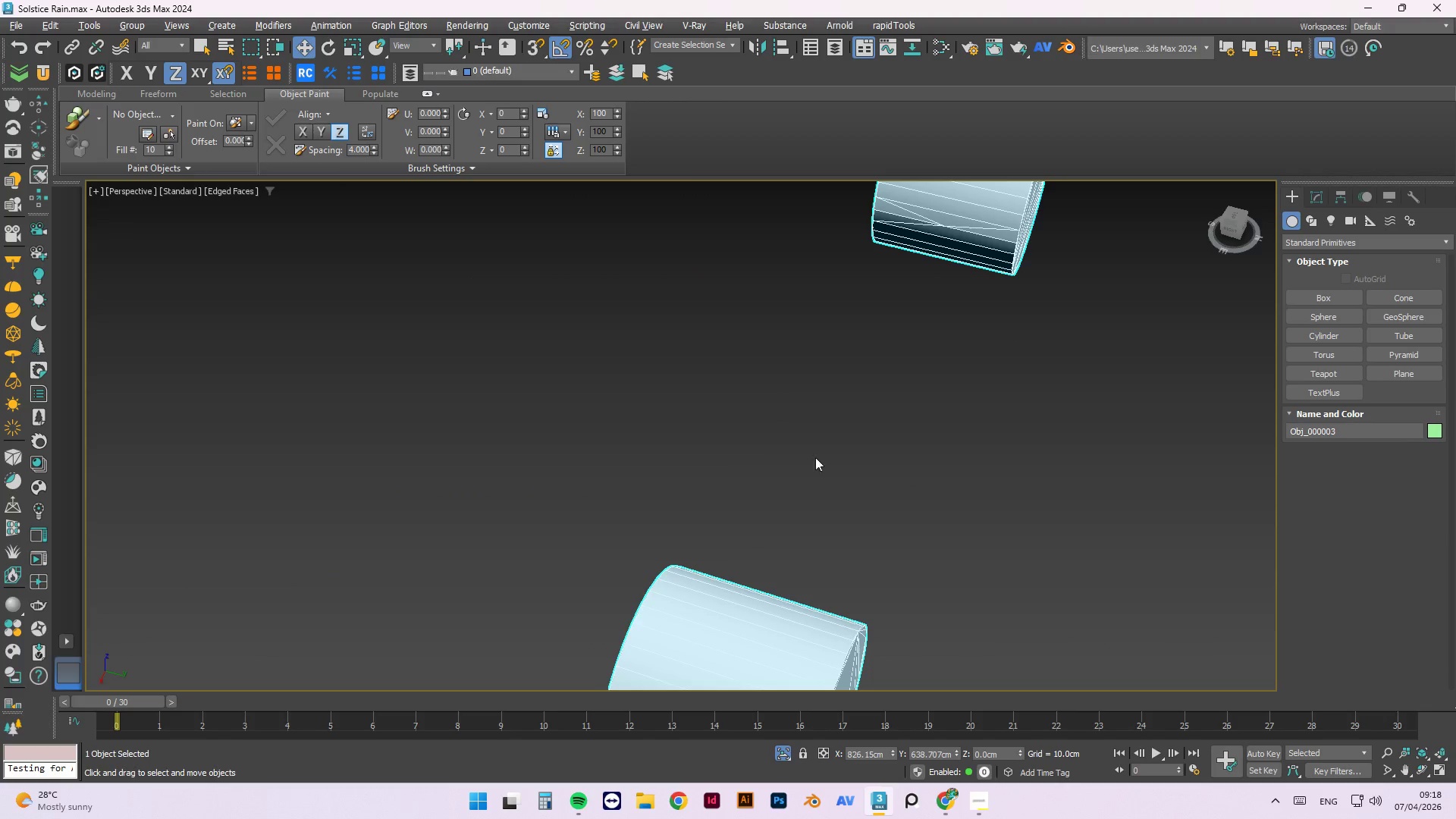 
hold_key(key=AltLeft, duration=0.58)
 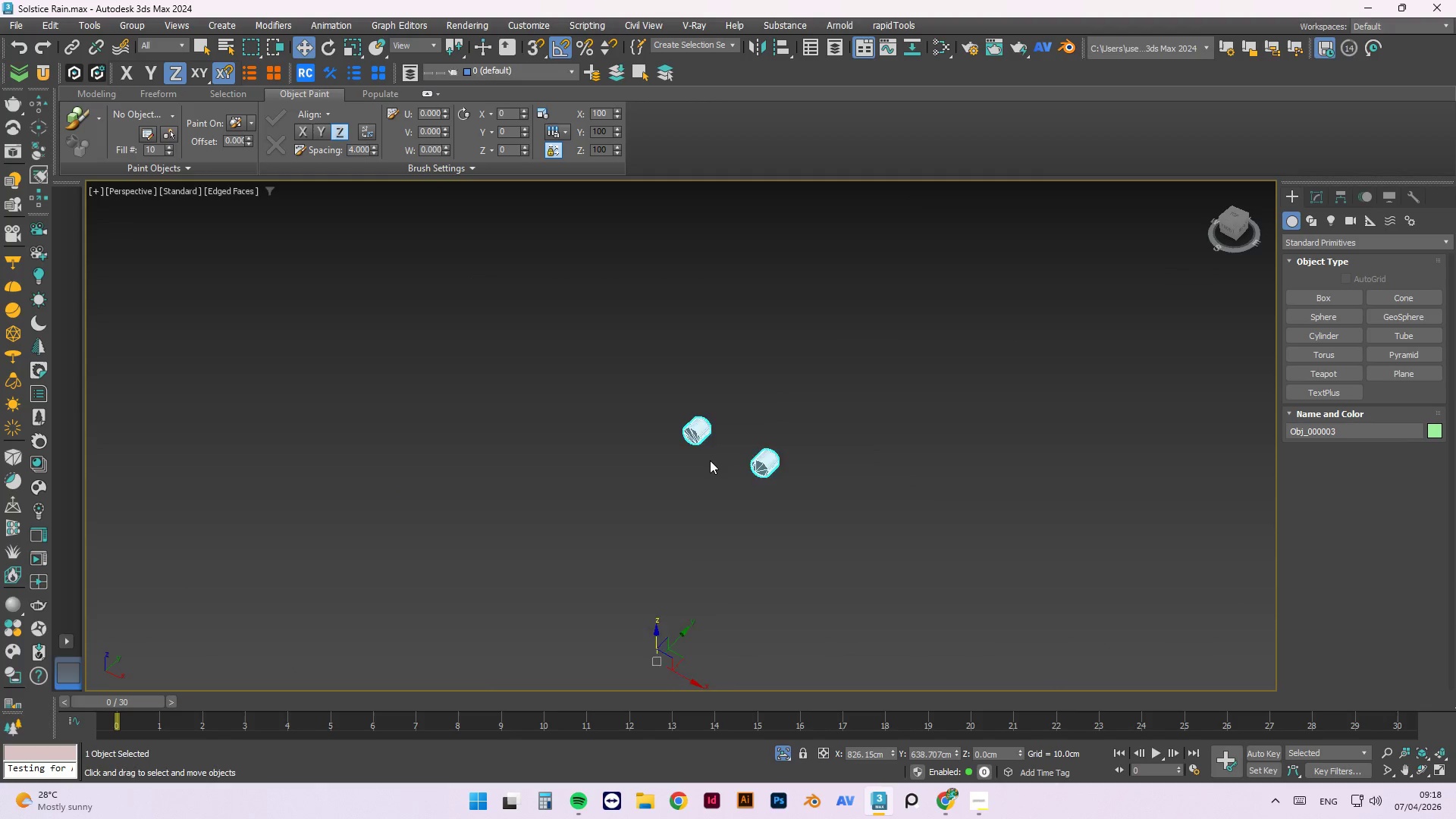 
scroll: coordinate [690, 457], scroll_direction: down, amount: 5.0
 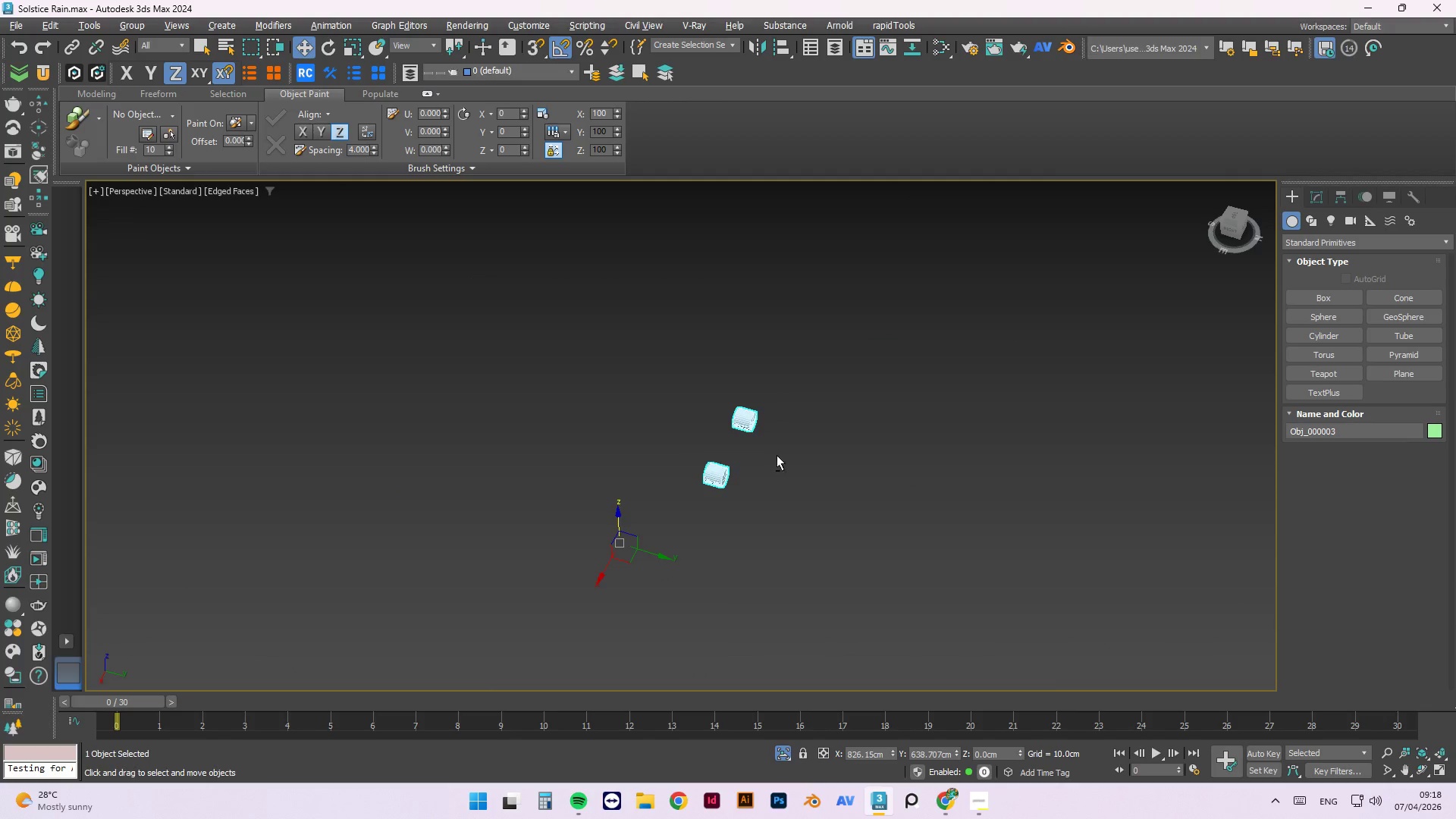 
scroll: coordinate [716, 467], scroll_direction: up, amount: 3.0
 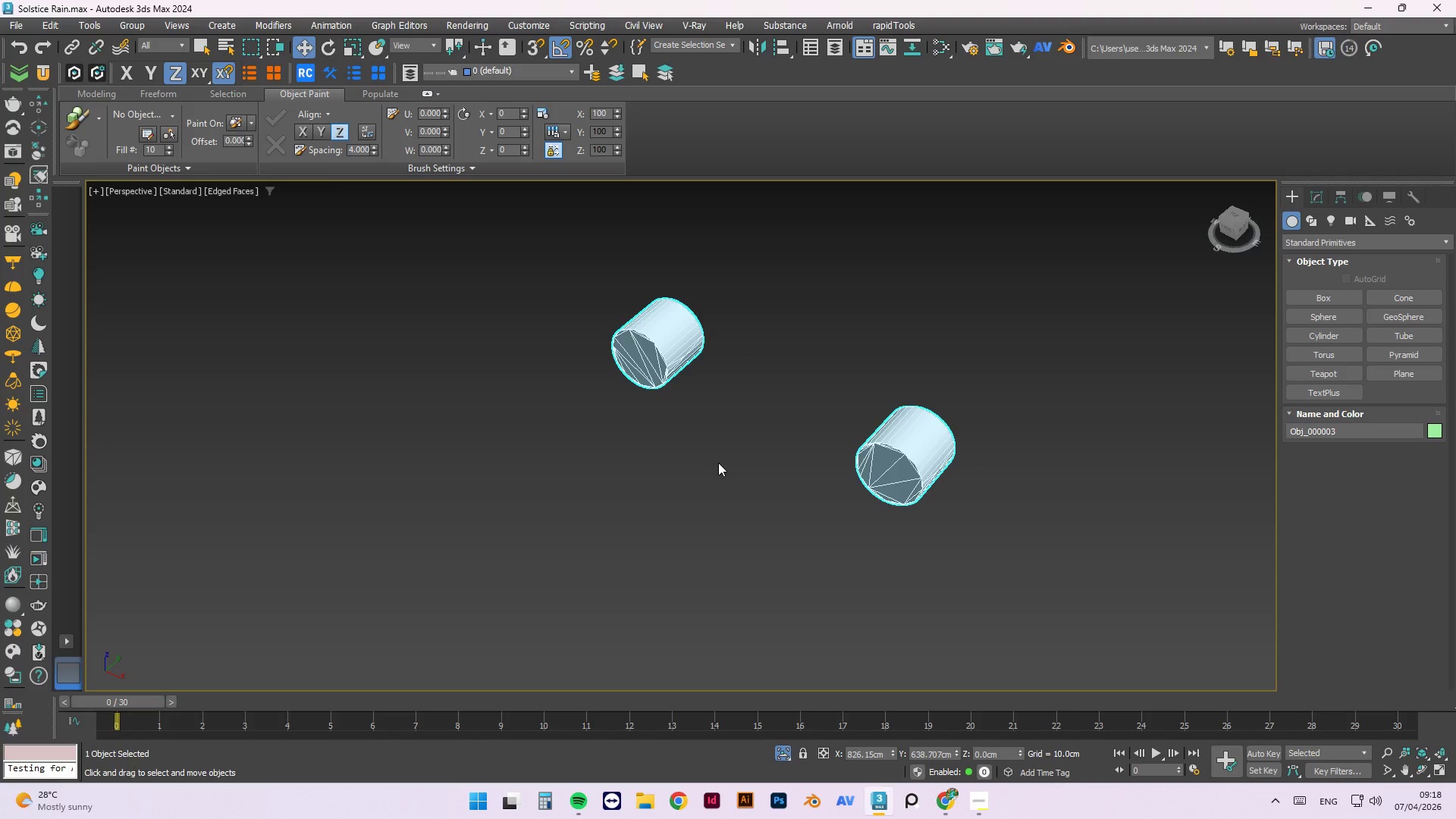 
key(F)
 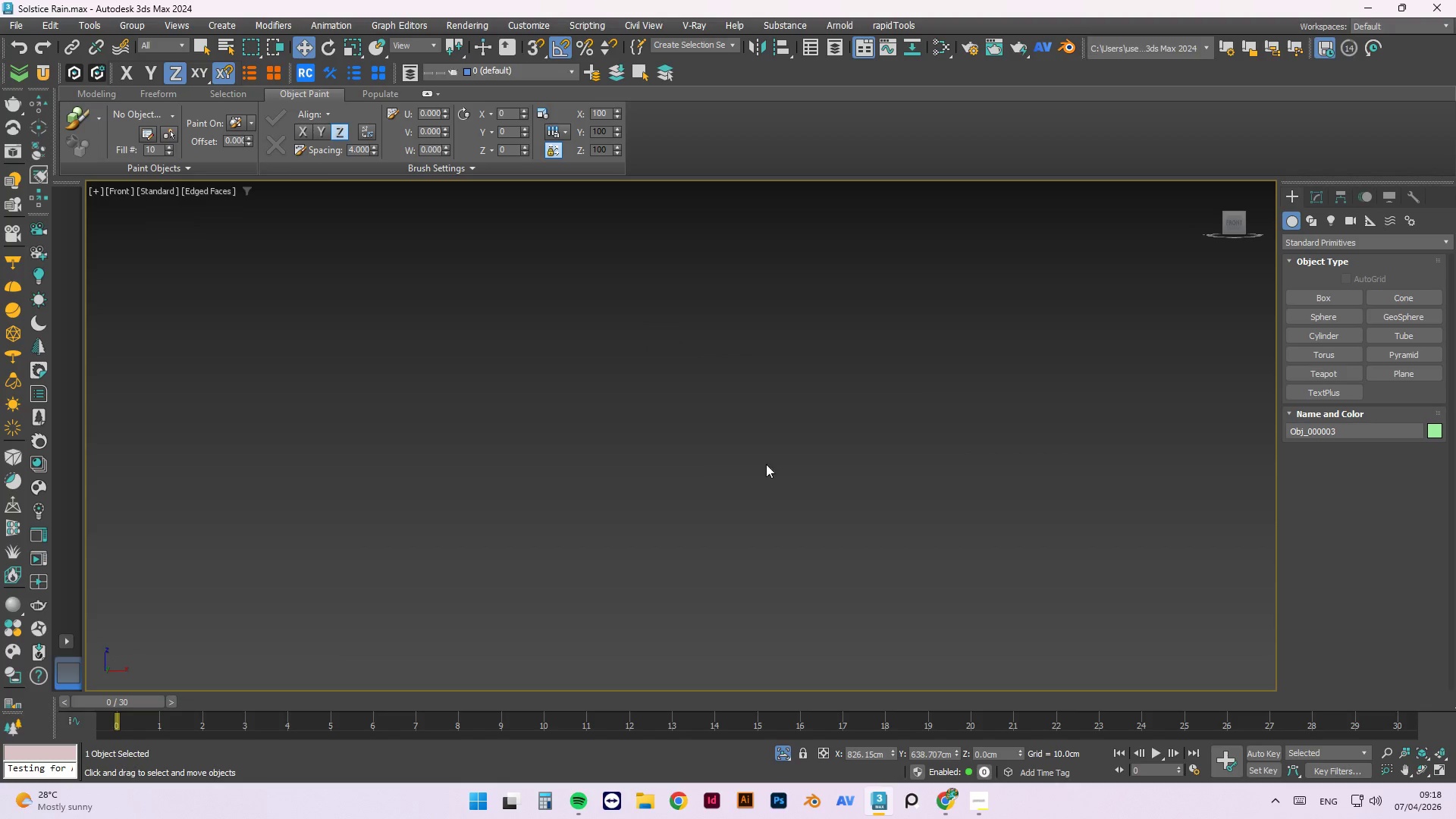 
key(Z)
 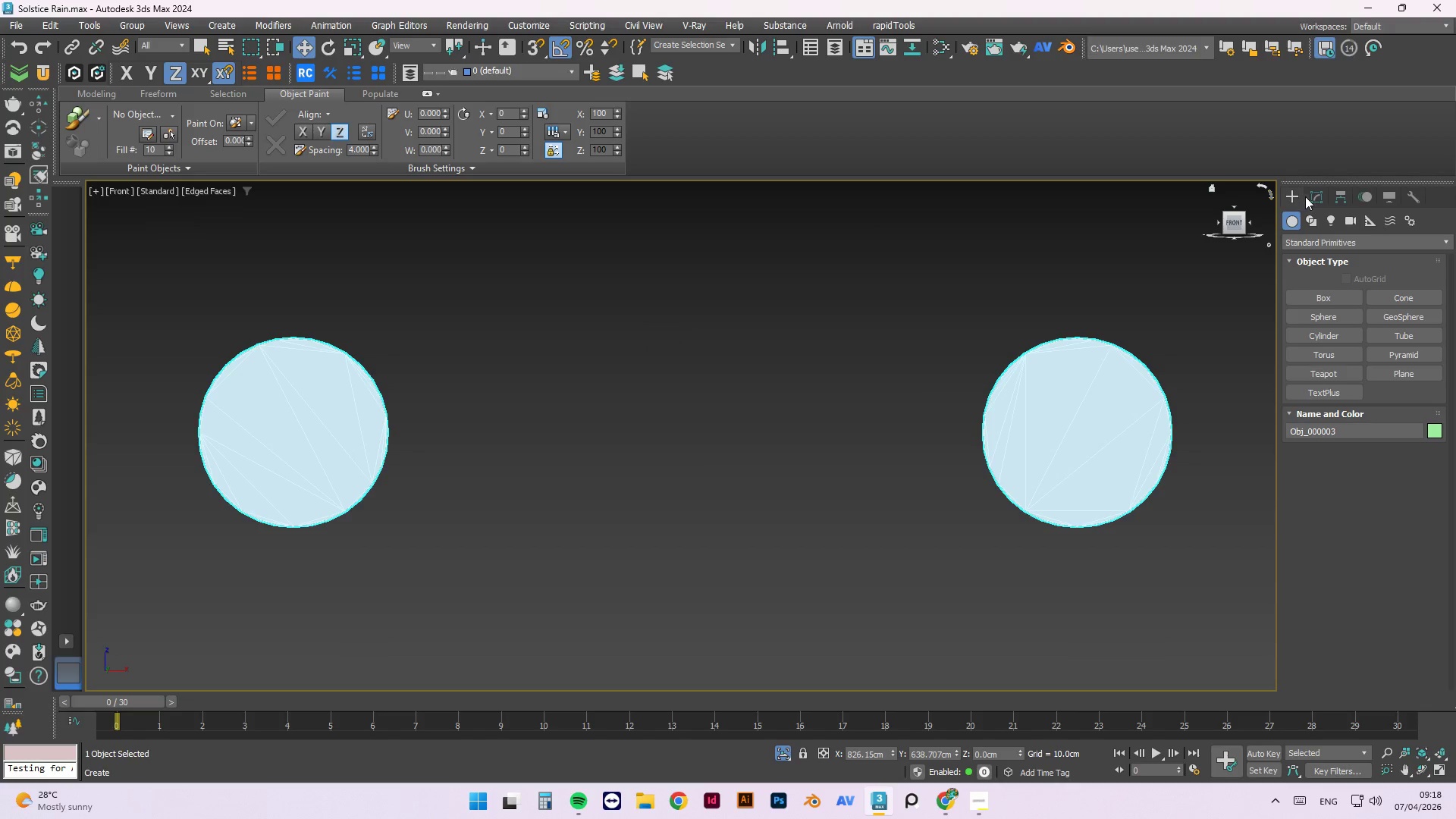 
double_click([1301, 202])
 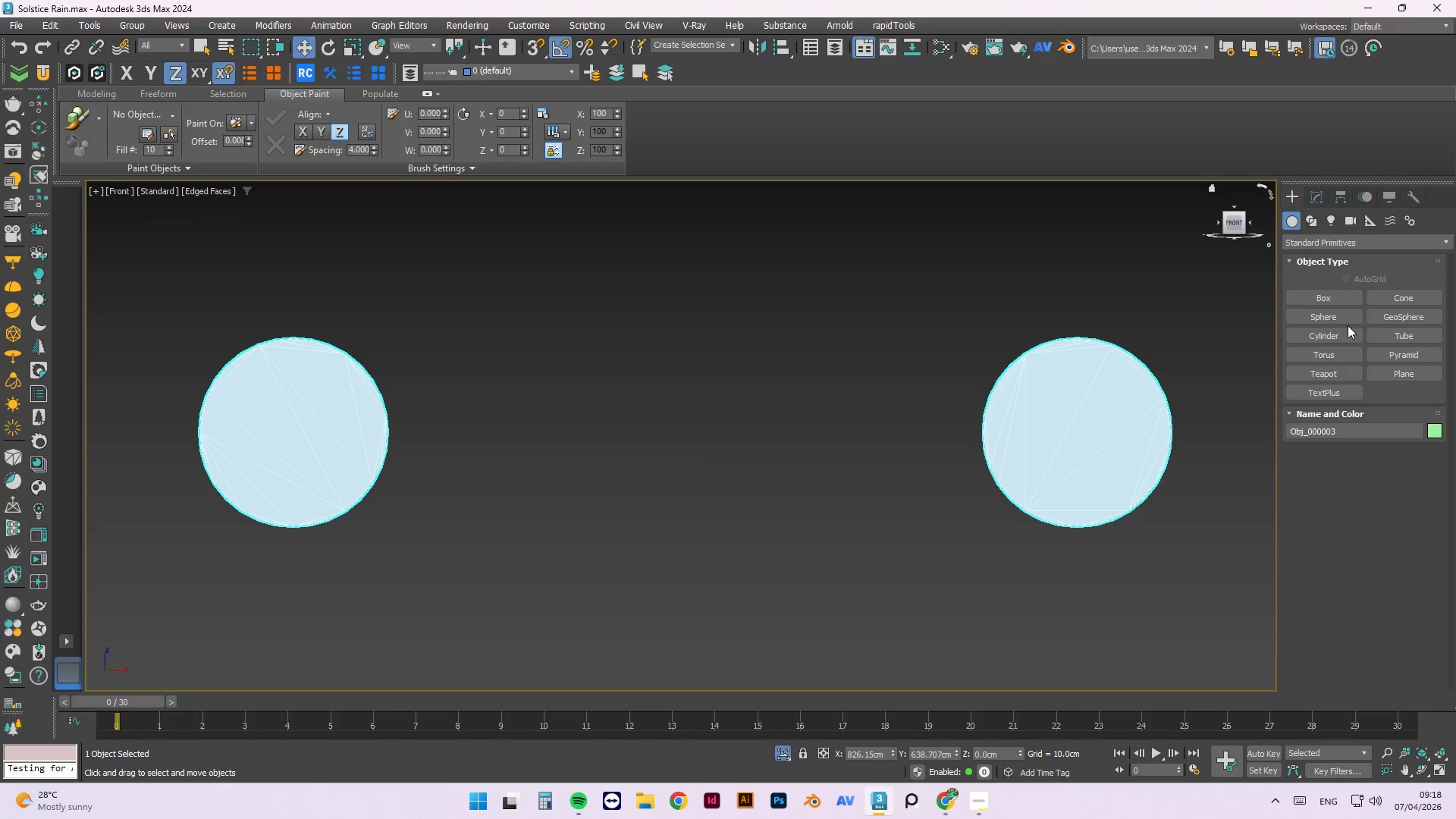 
left_click([1342, 331])
 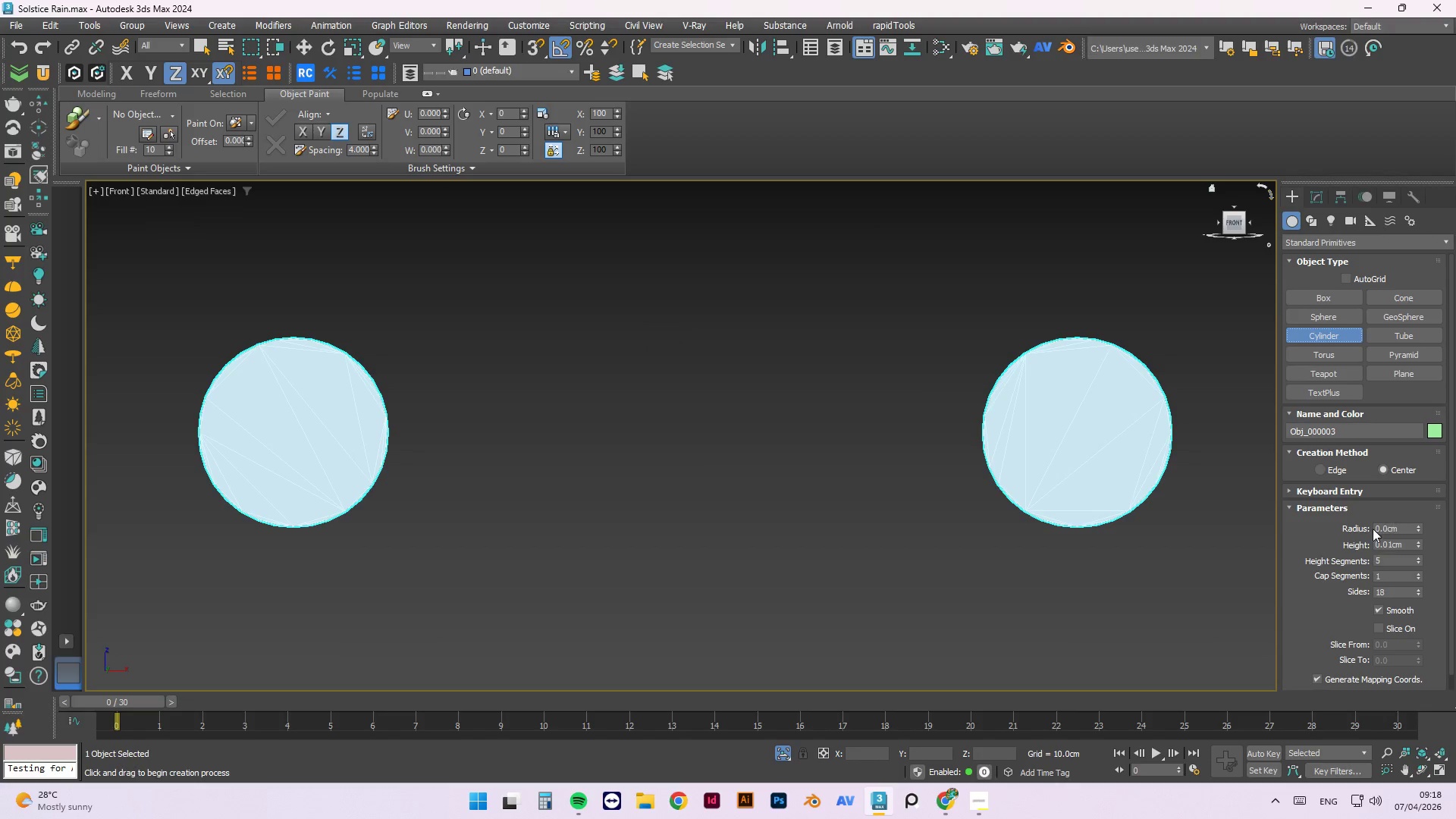 
left_click([1321, 470])
 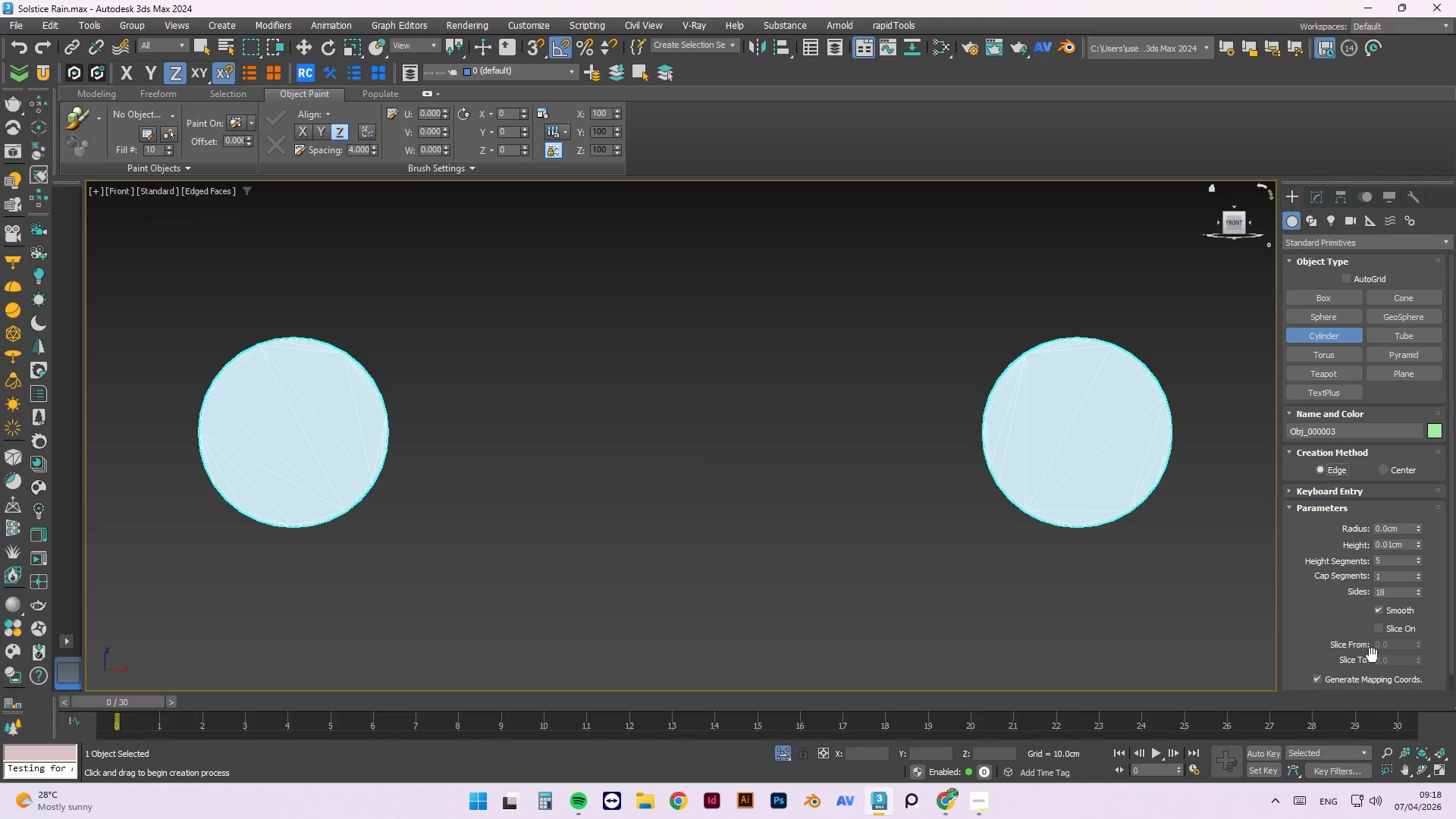 
scroll: coordinate [1446, 653], scroll_direction: down, amount: 2.0
 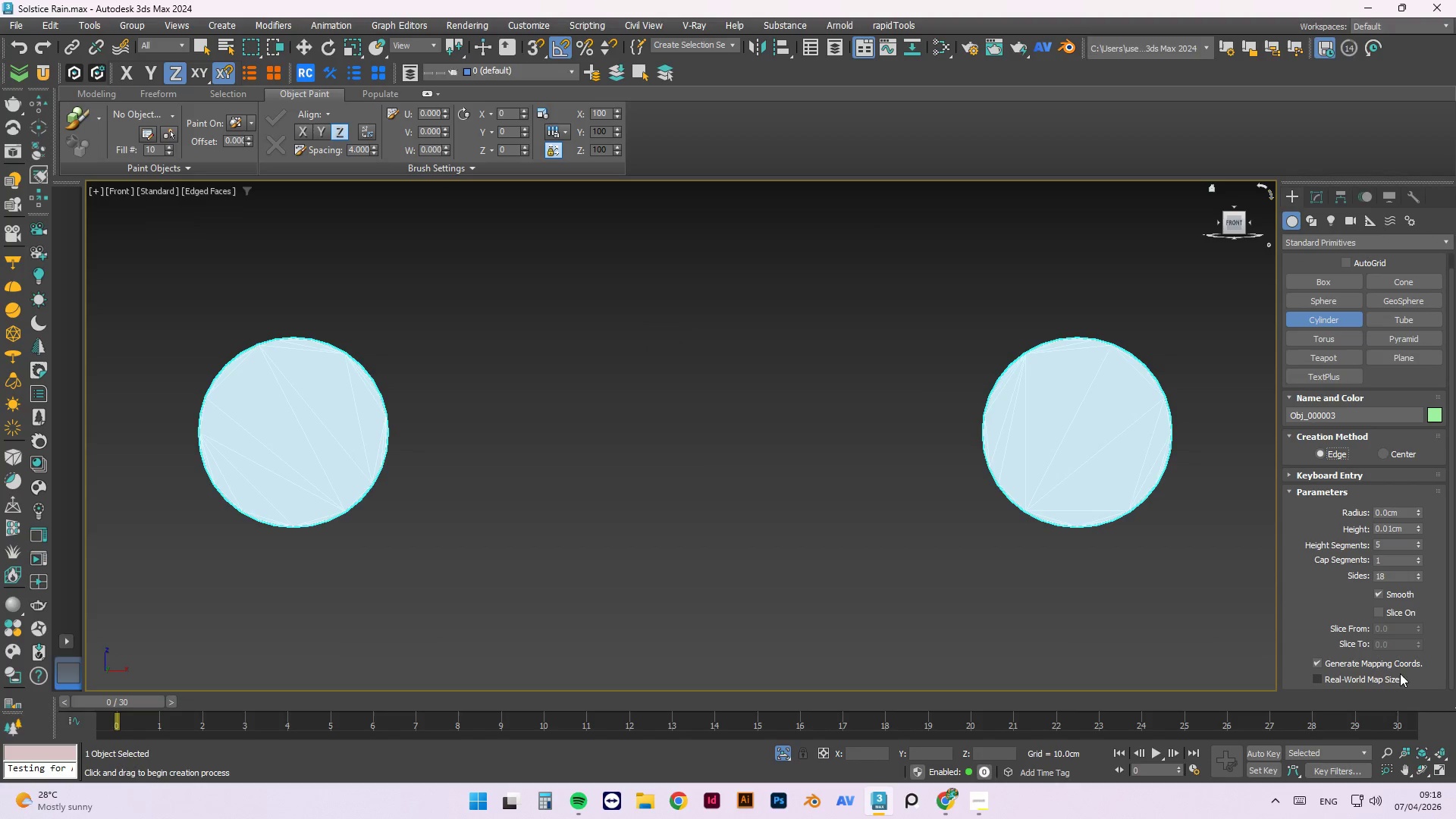 
left_click([1398, 679])
 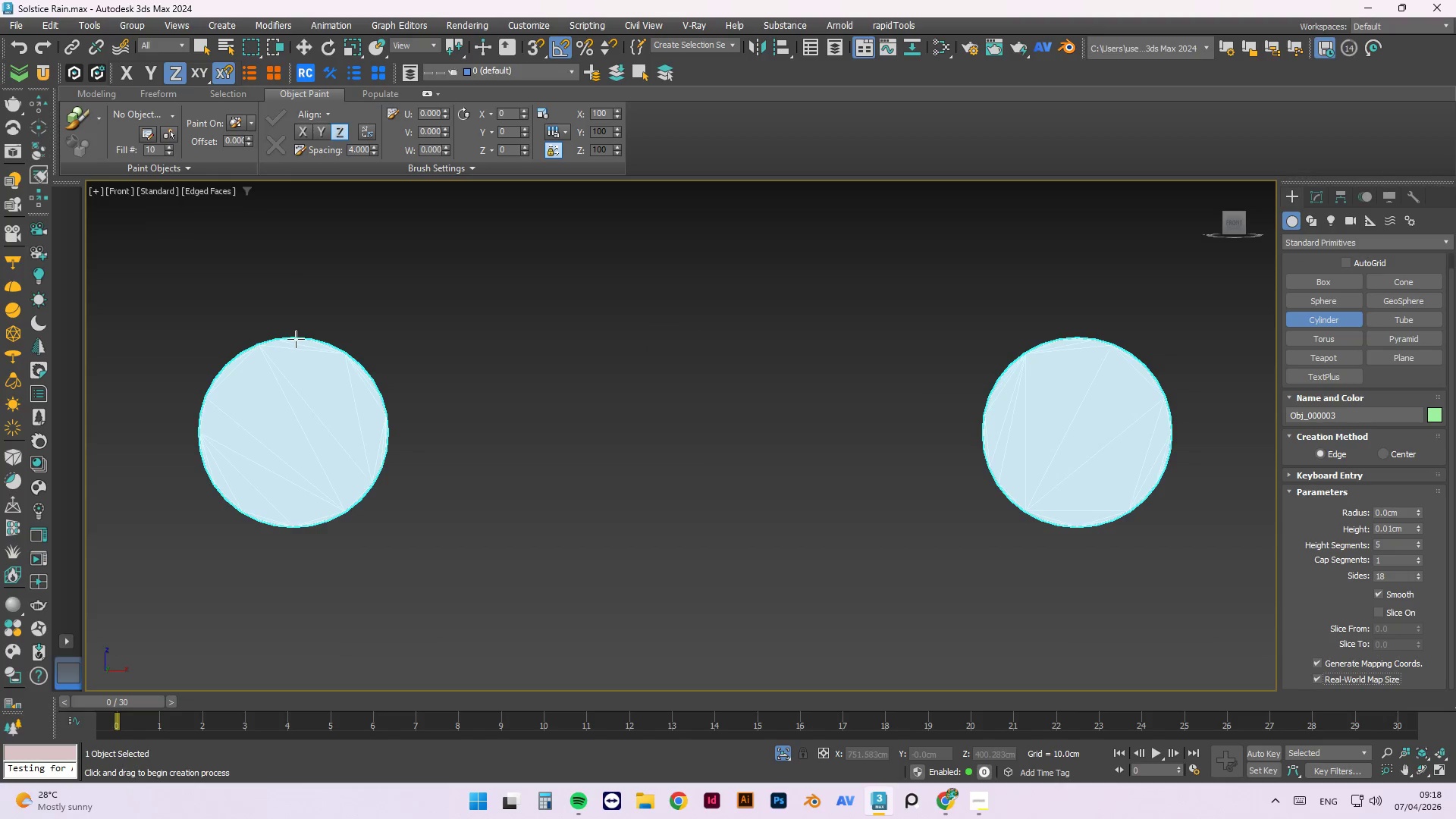 
key(S)
 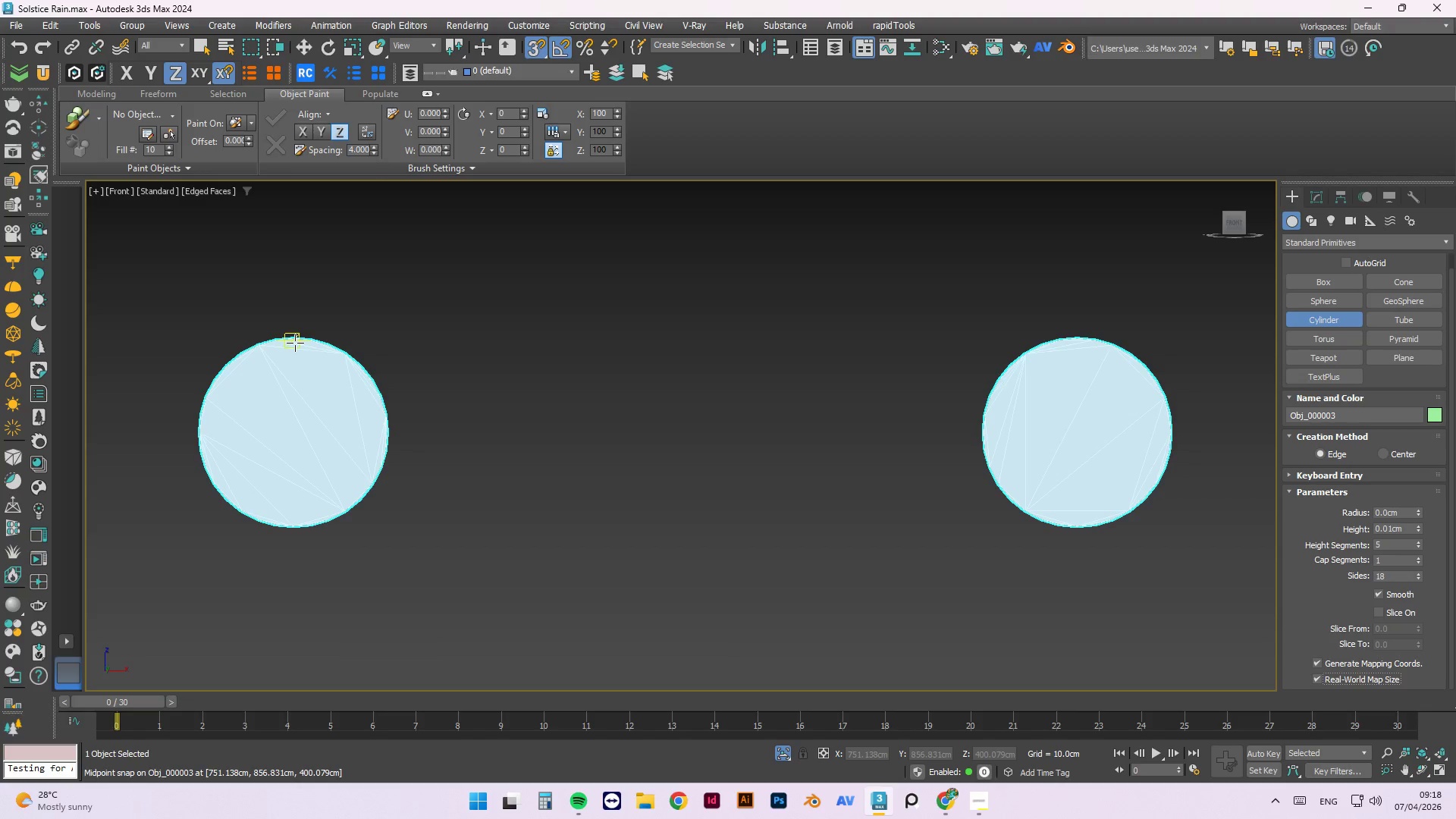 
left_click_drag(start_coordinate=[295, 337], to_coordinate=[292, 528])
 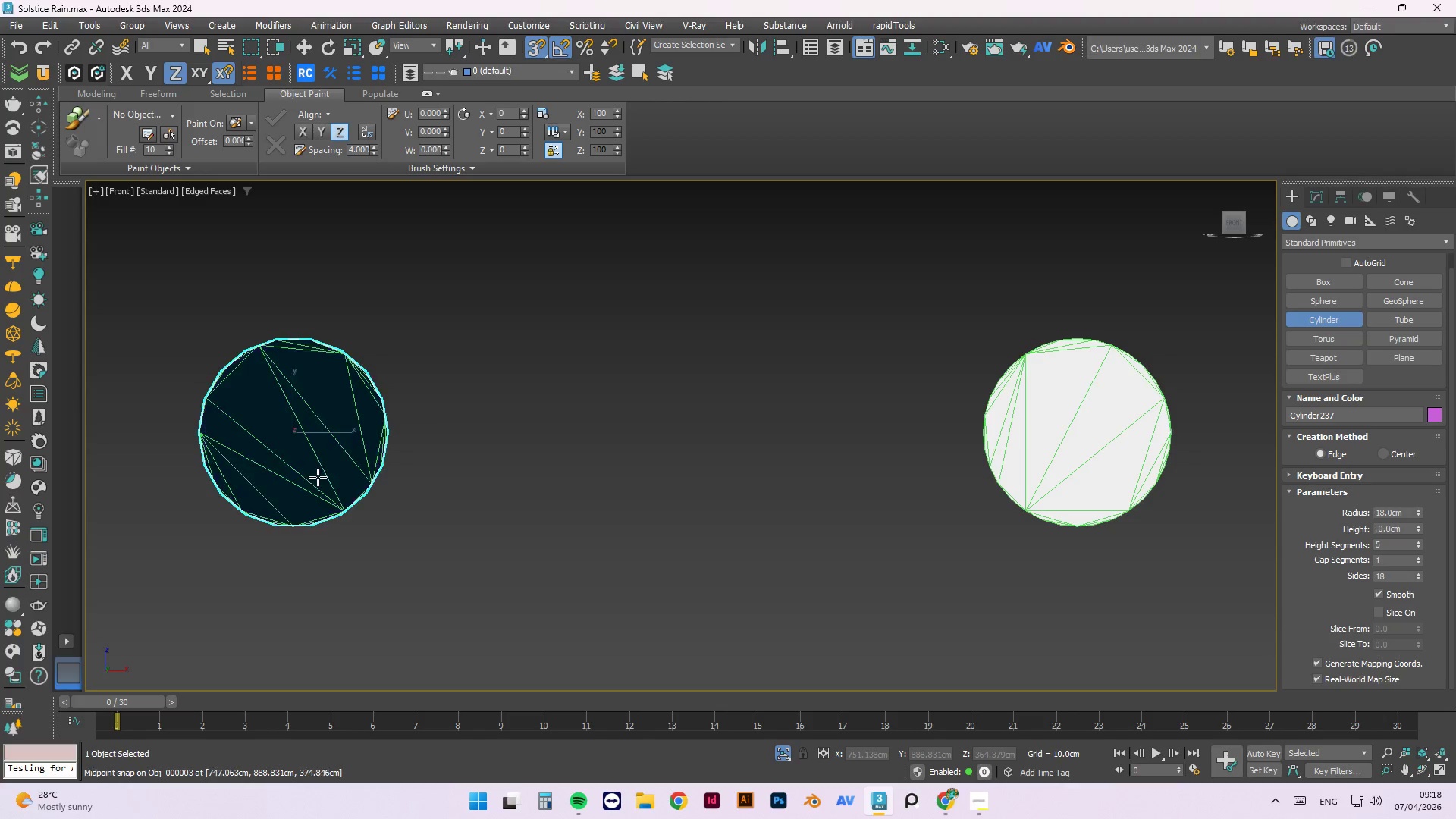 
hold_key(key=AltLeft, duration=0.88)
 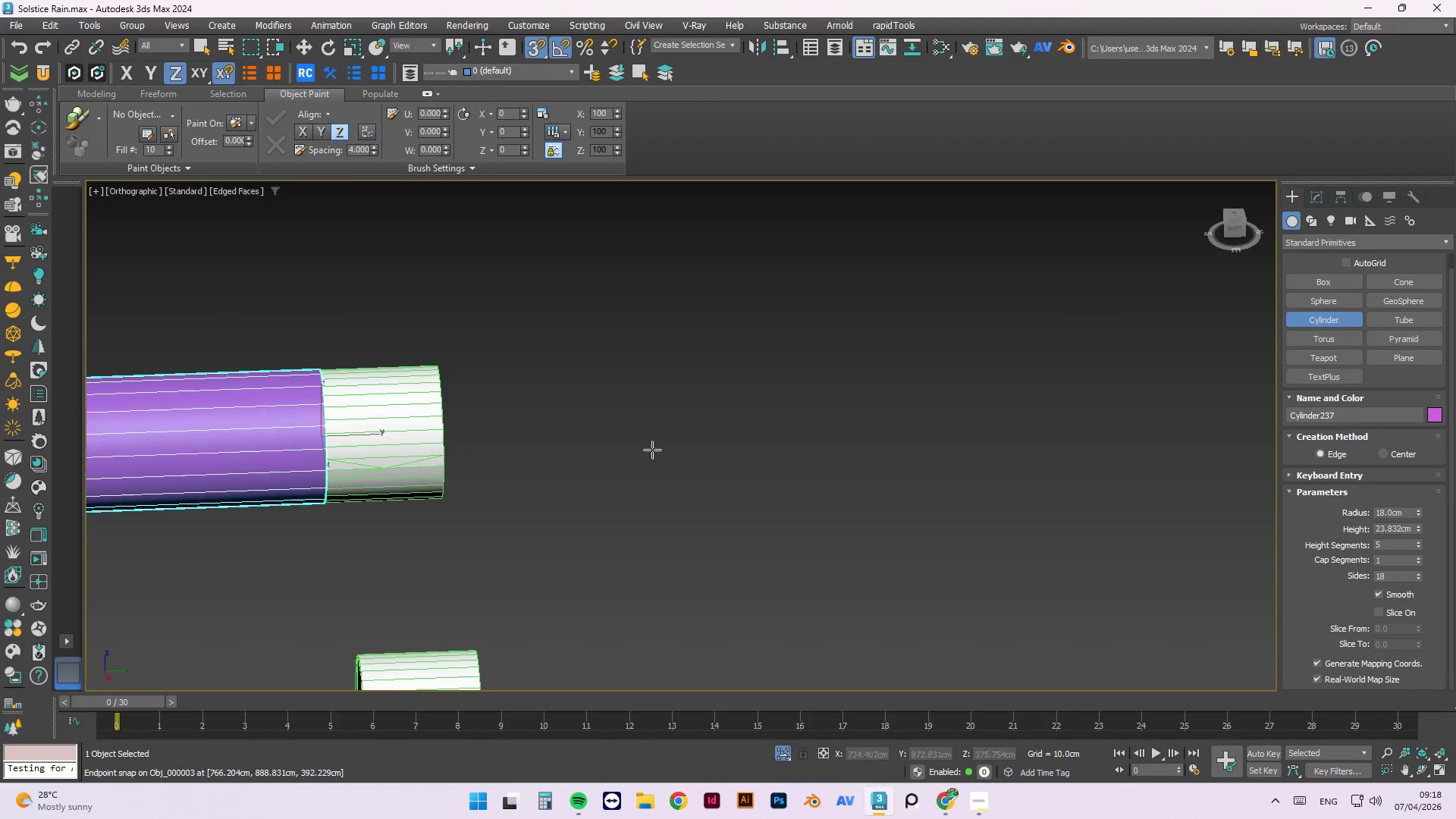 
scroll: coordinate [389, 445], scroll_direction: down, amount: 1.0
 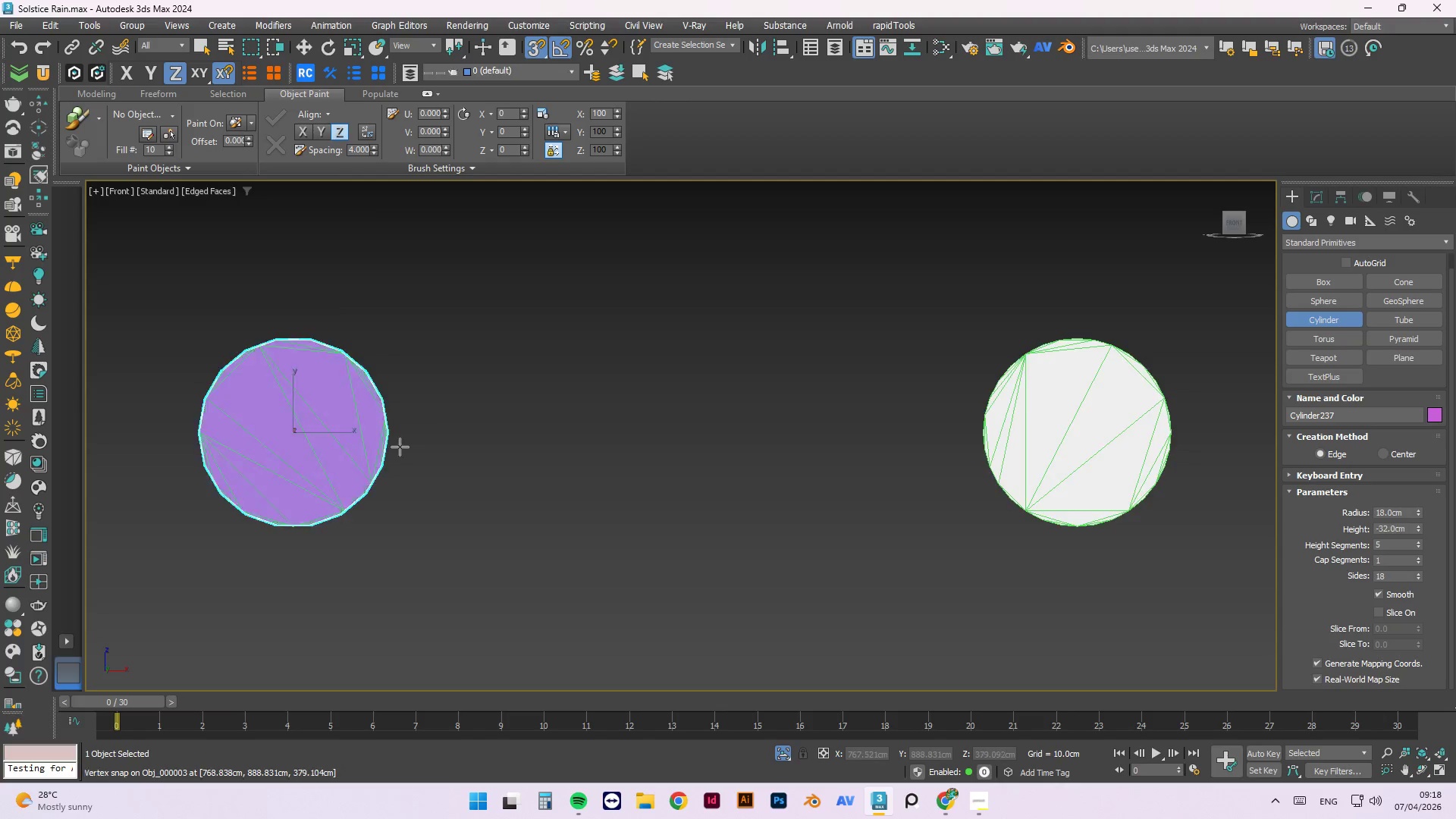 
left_click([209, 459])
 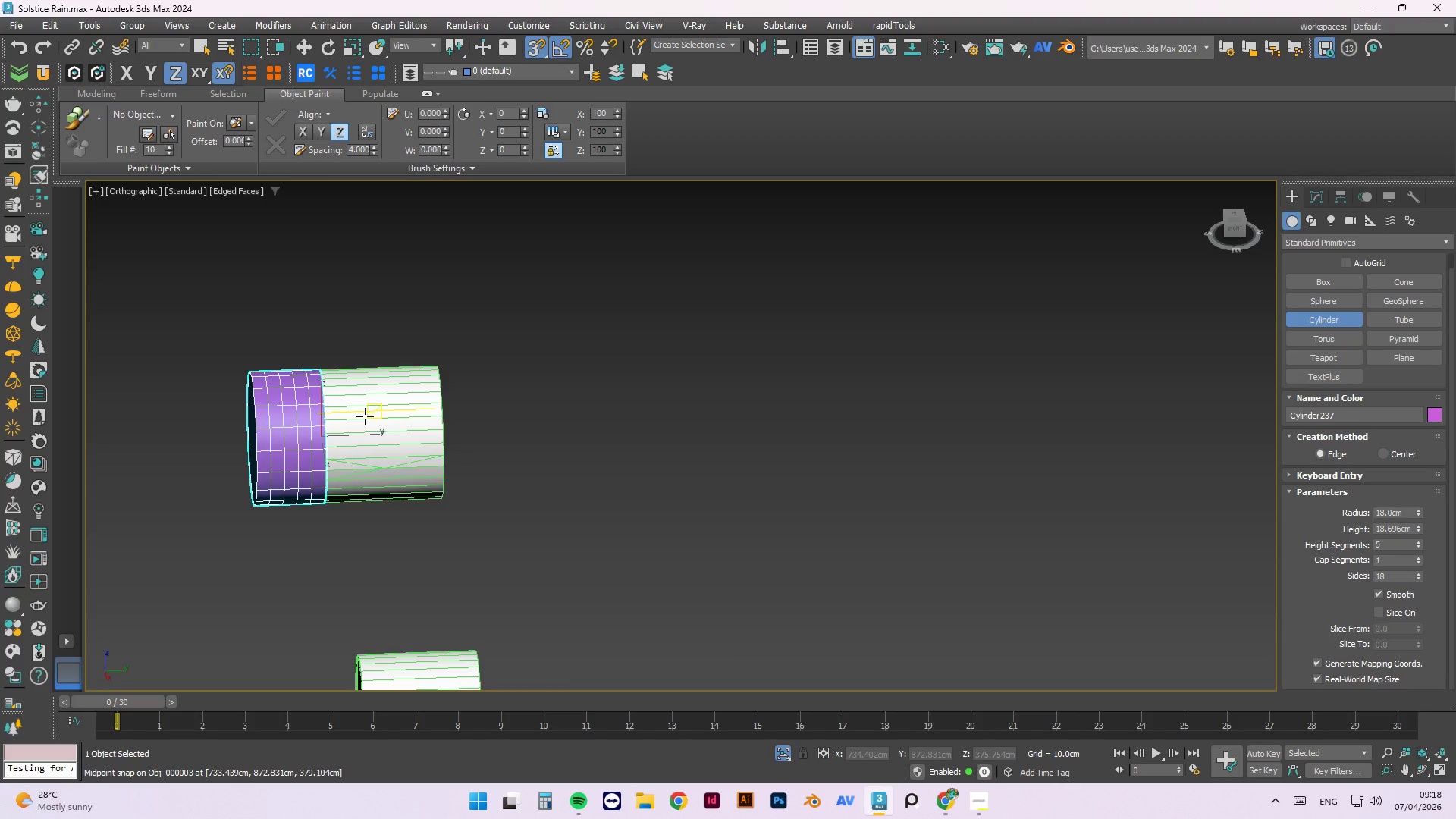 
key(Escape)
 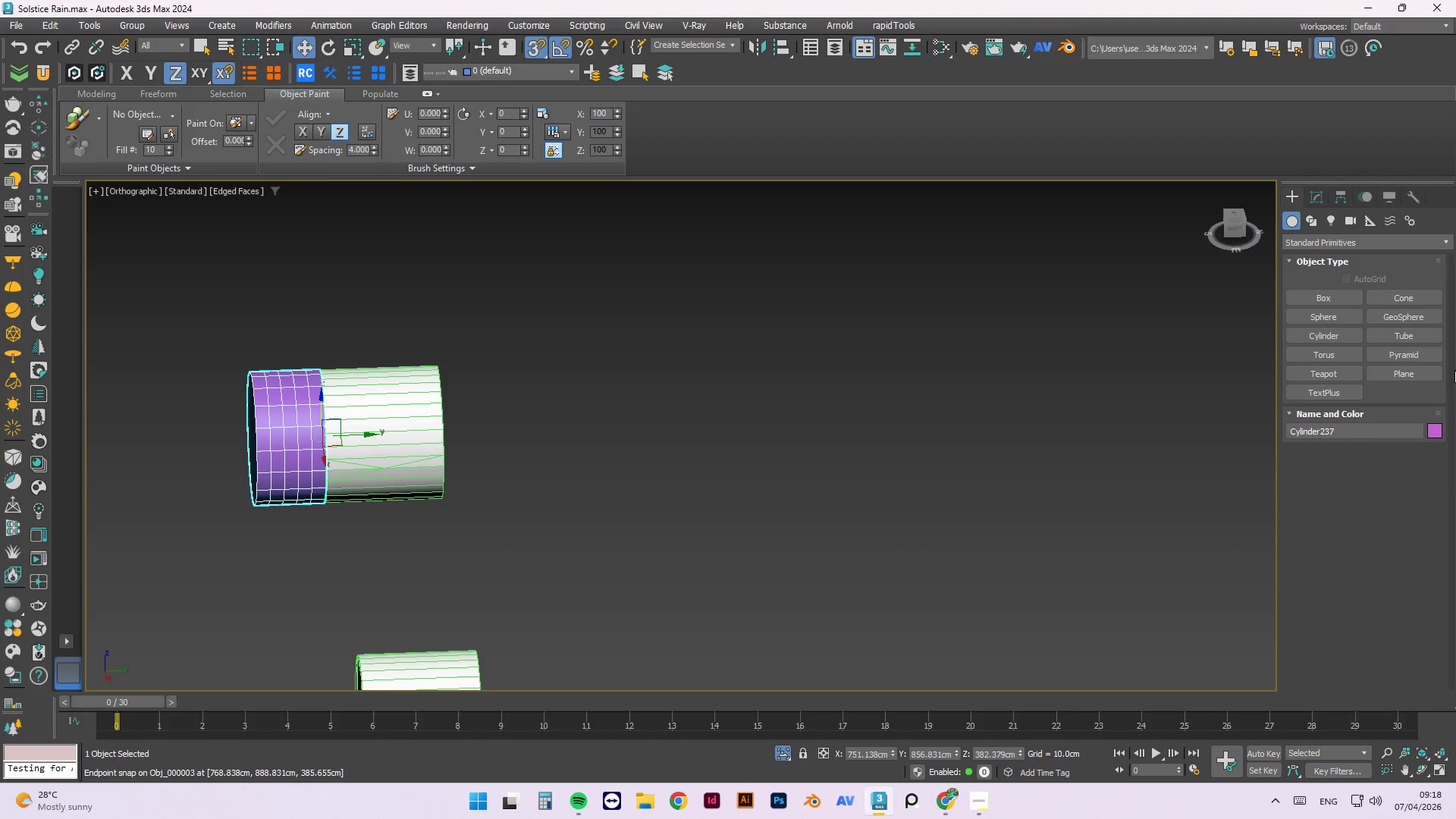 
left_click([1321, 202])
 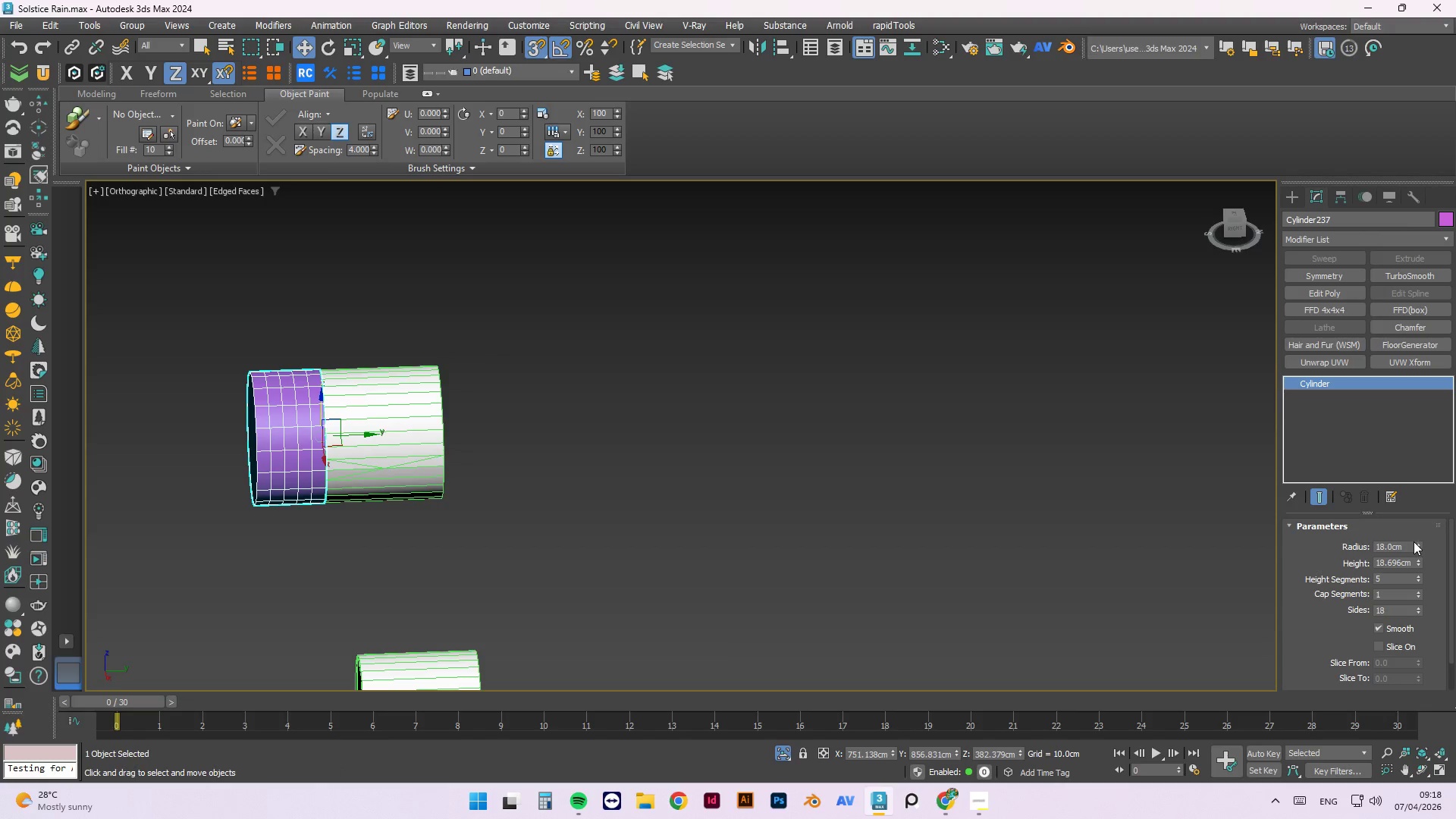 
left_click_drag(start_coordinate=[1414, 562], to_coordinate=[1425, 766])
 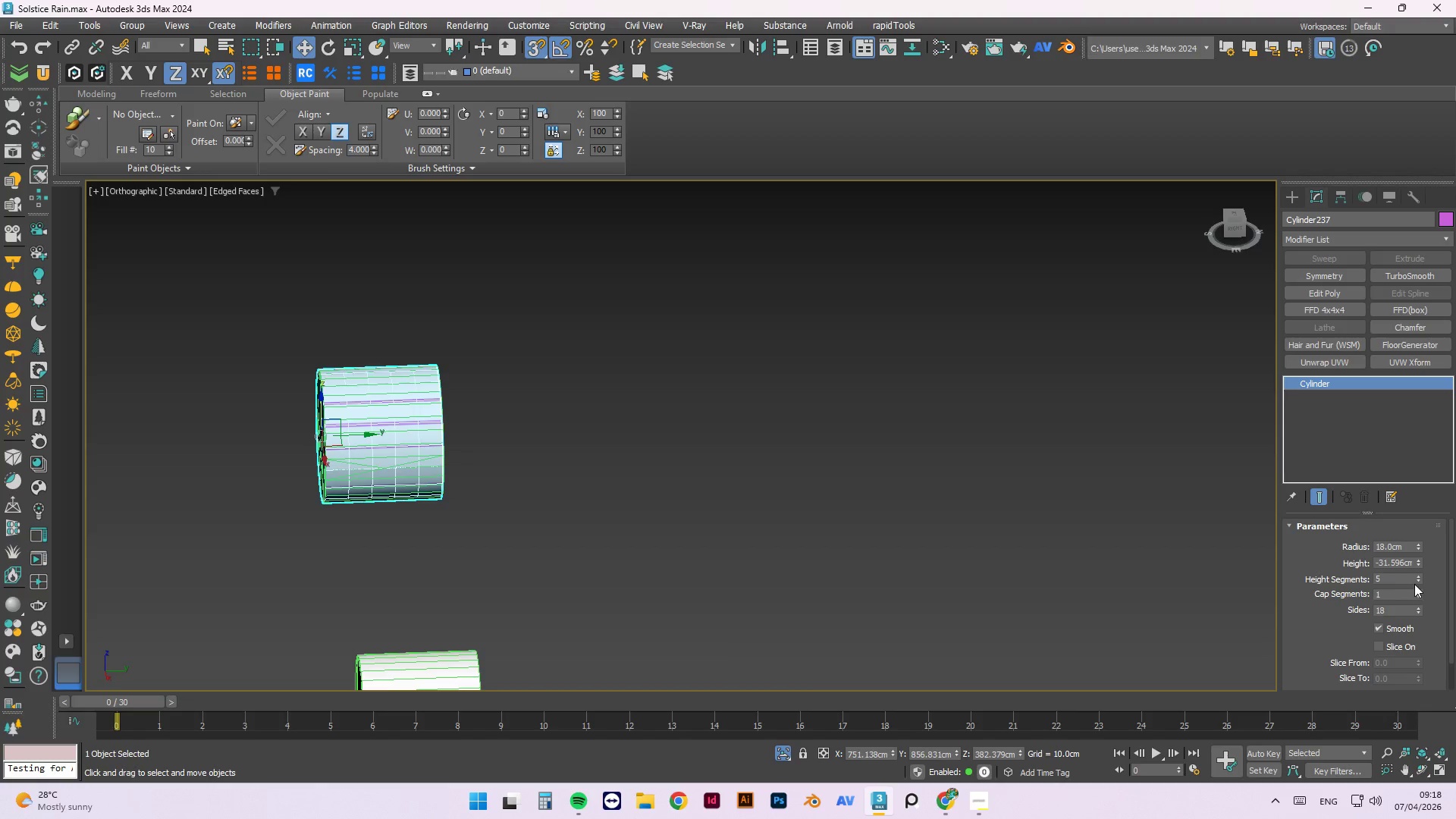 
left_click_drag(start_coordinate=[1400, 576], to_coordinate=[1261, 574])
 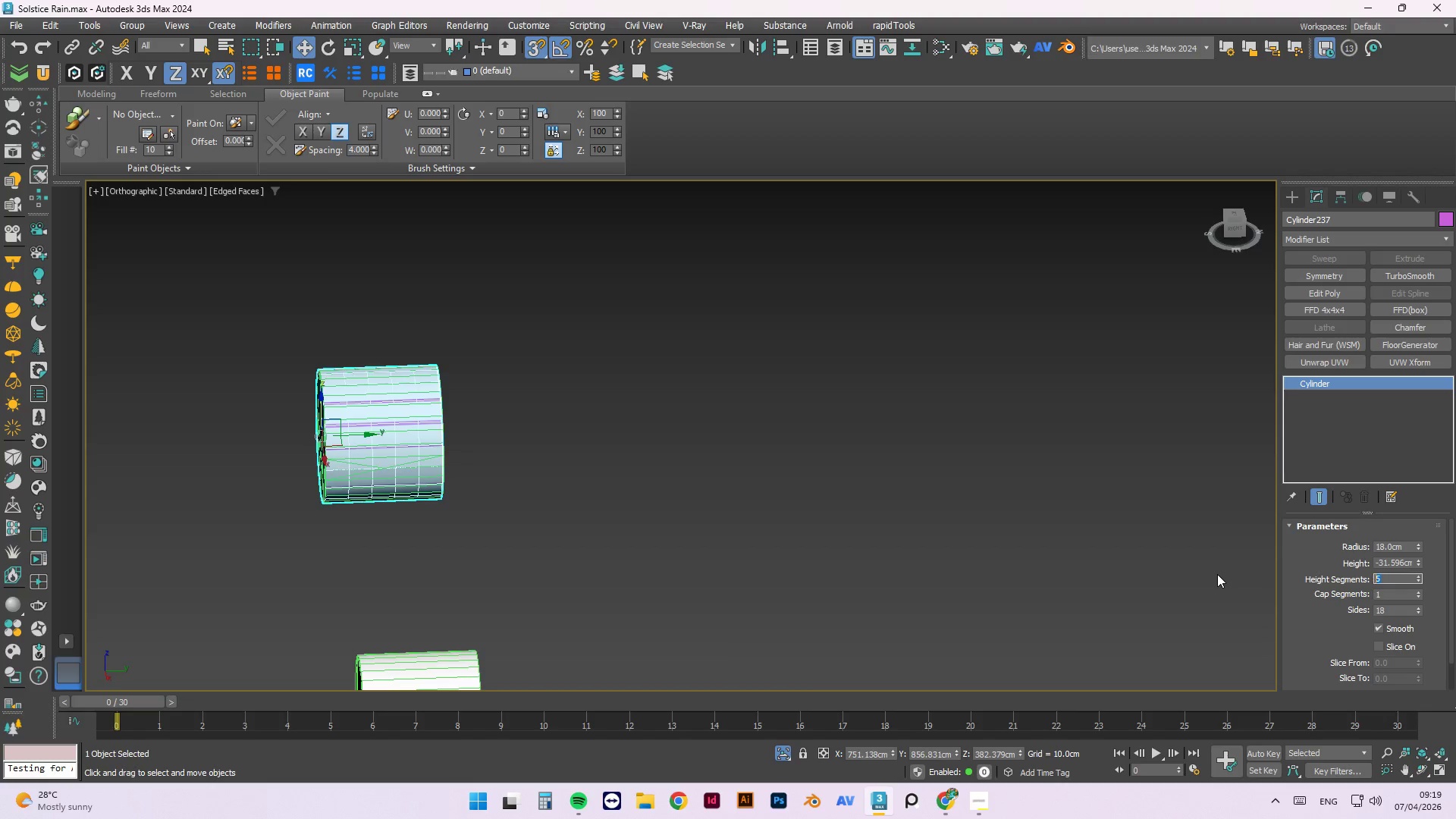 
key(Numpad1)
 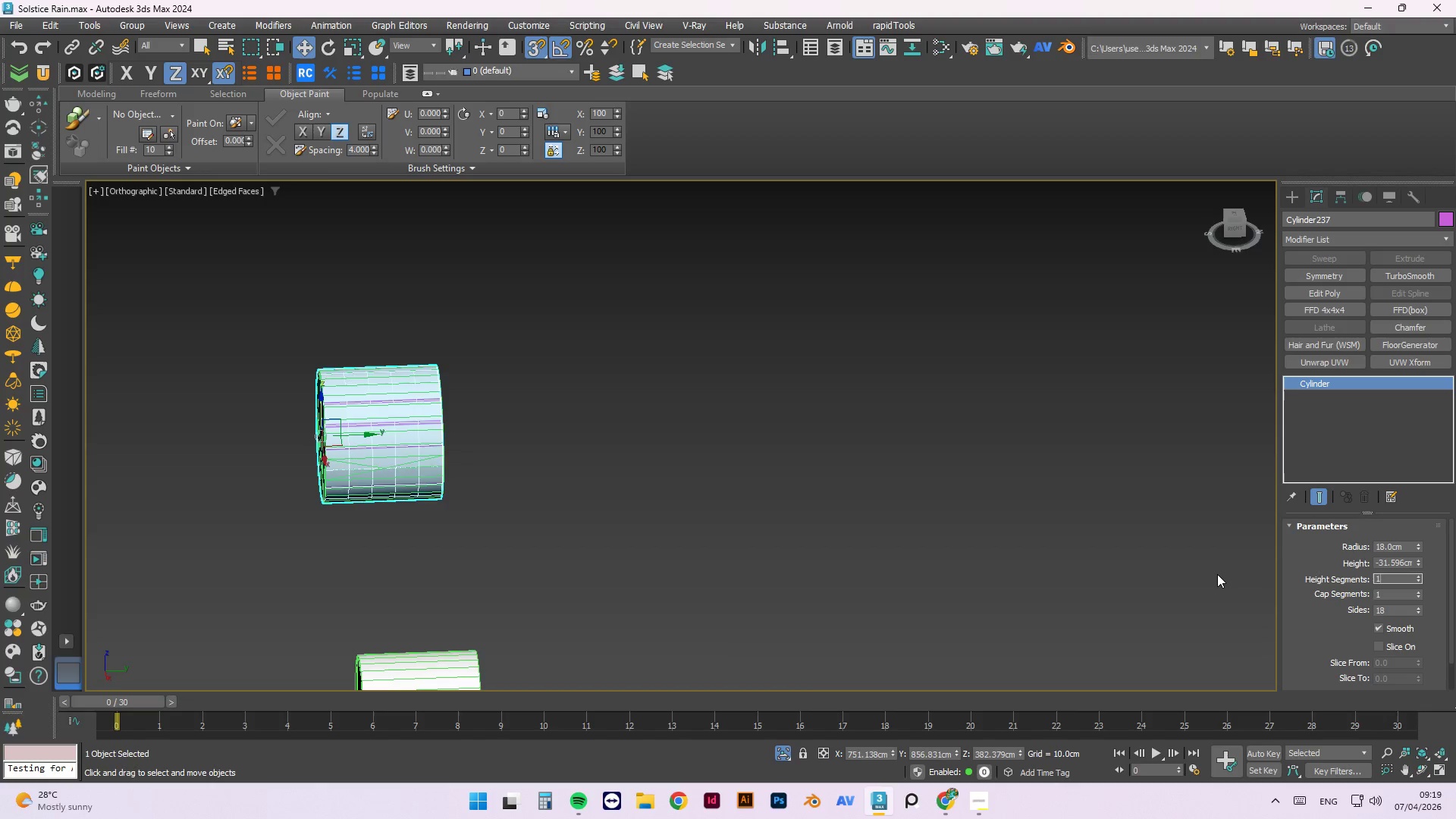 
key(NumpadEnter)
 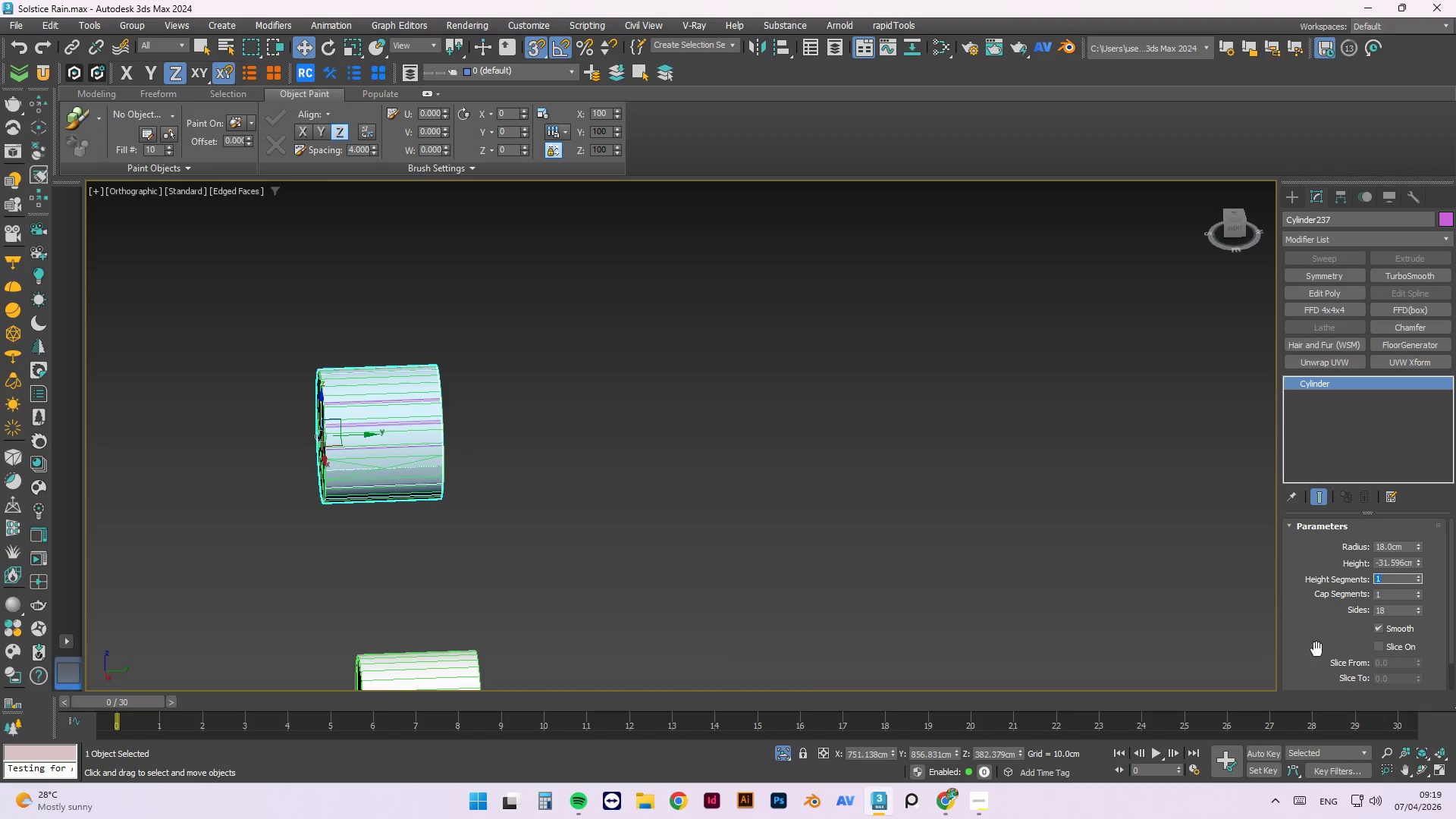 
scroll: coordinate [1338, 649], scroll_direction: down, amount: 5.0
 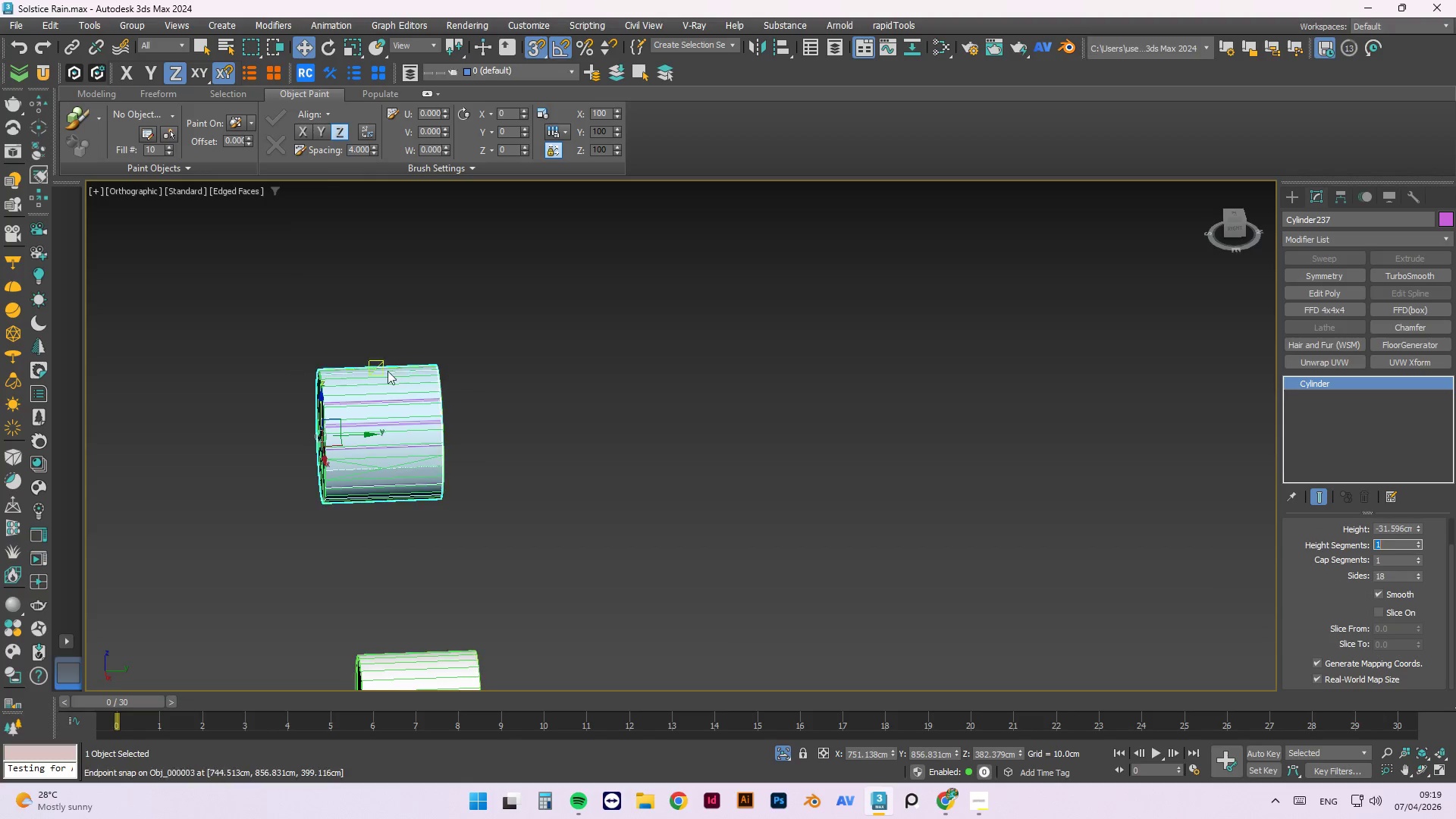 
hold_key(key=AltLeft, duration=1.06)
 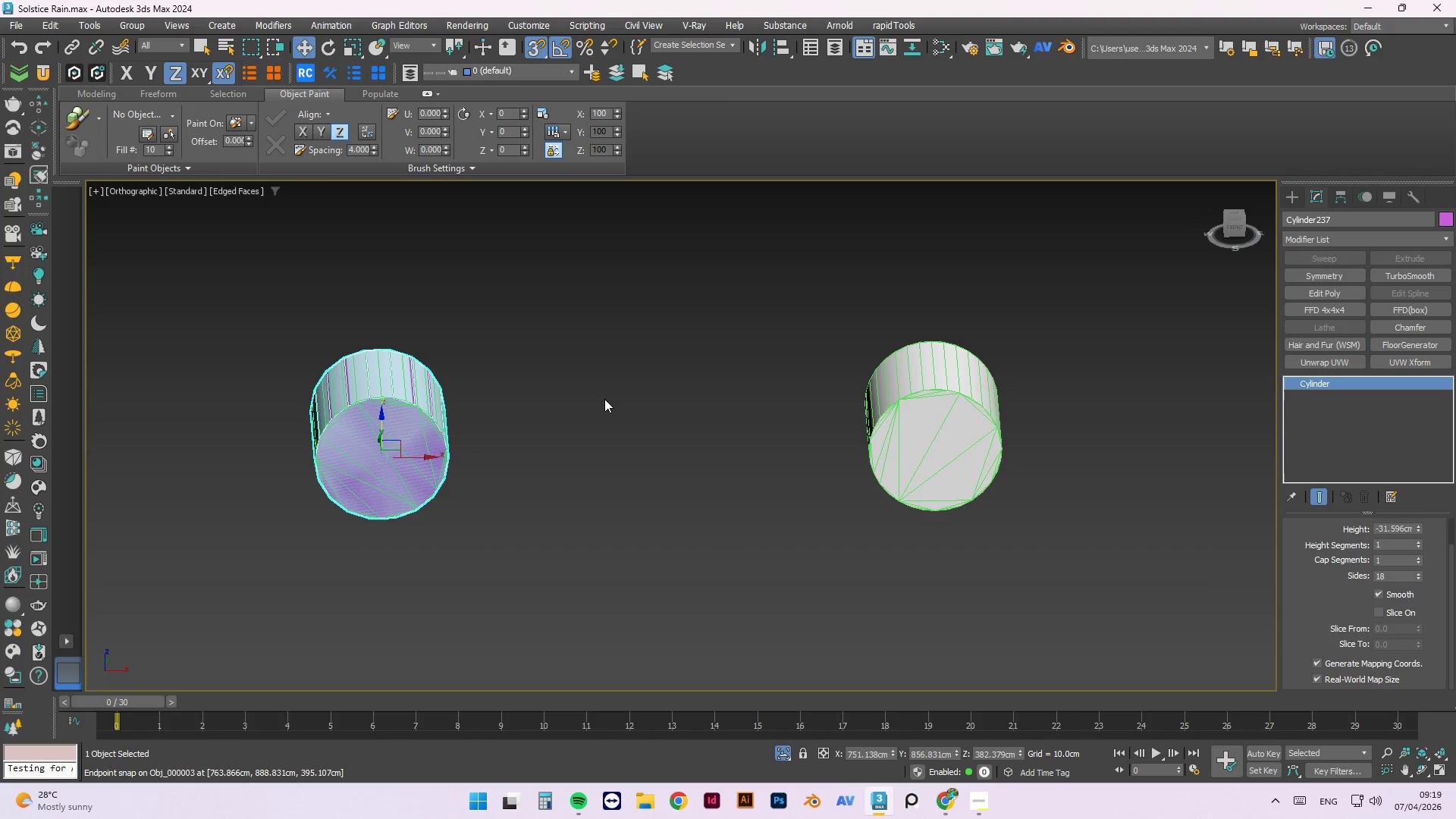 
type(fz)
 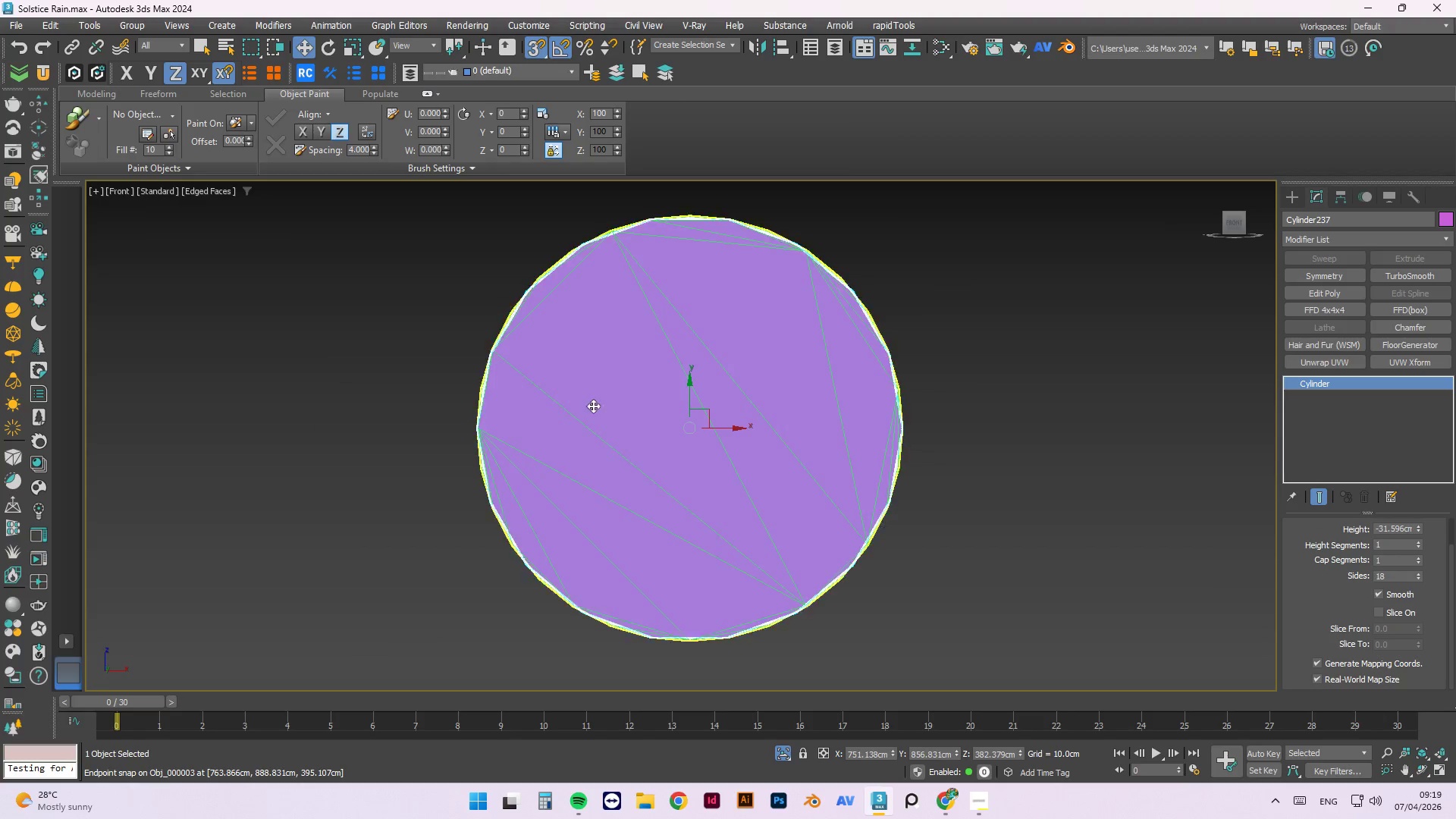 
scroll: coordinate [575, 412], scroll_direction: down, amount: 3.0
 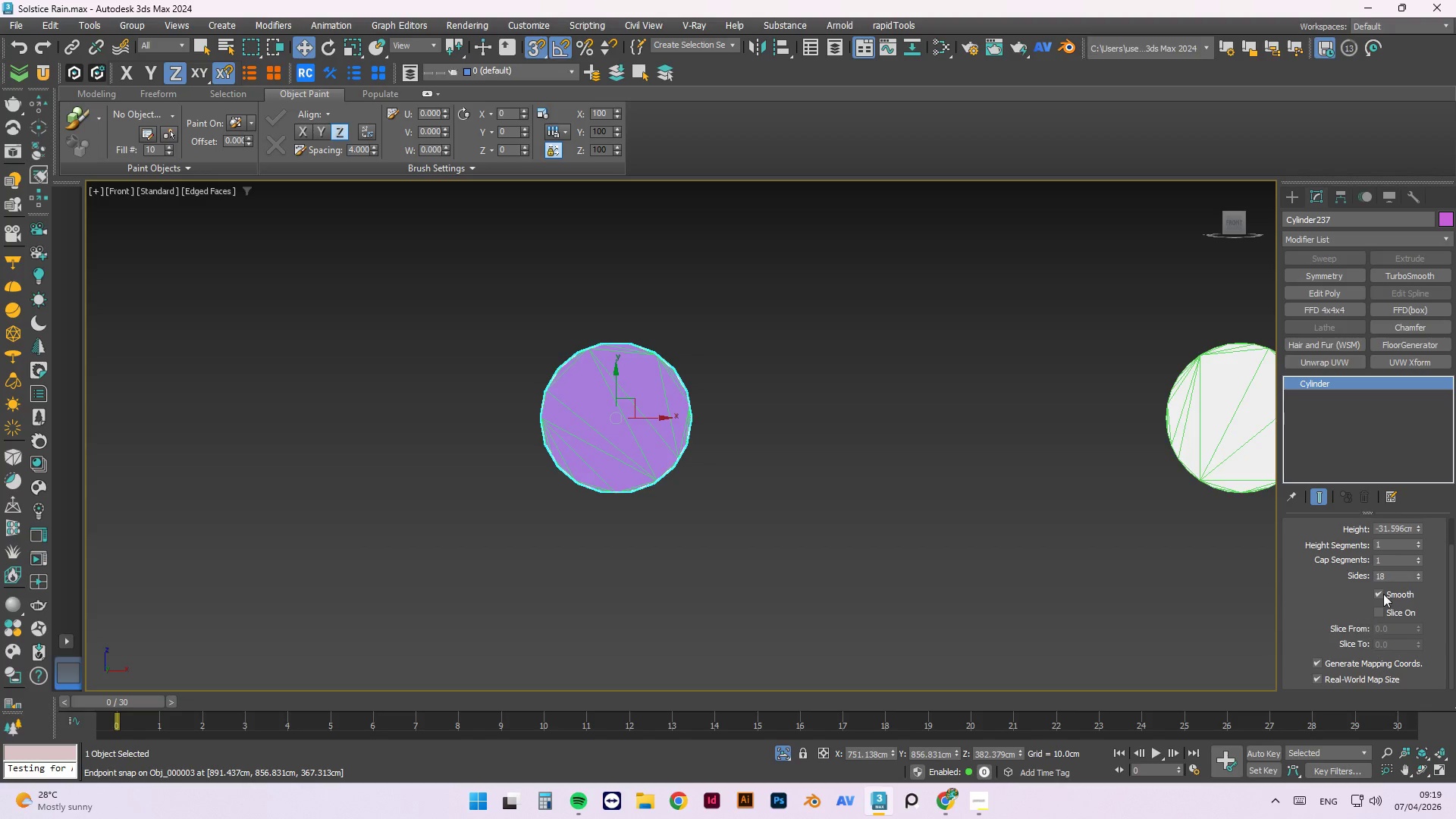 
left_click_drag(start_coordinate=[1396, 574], to_coordinate=[1310, 574])
 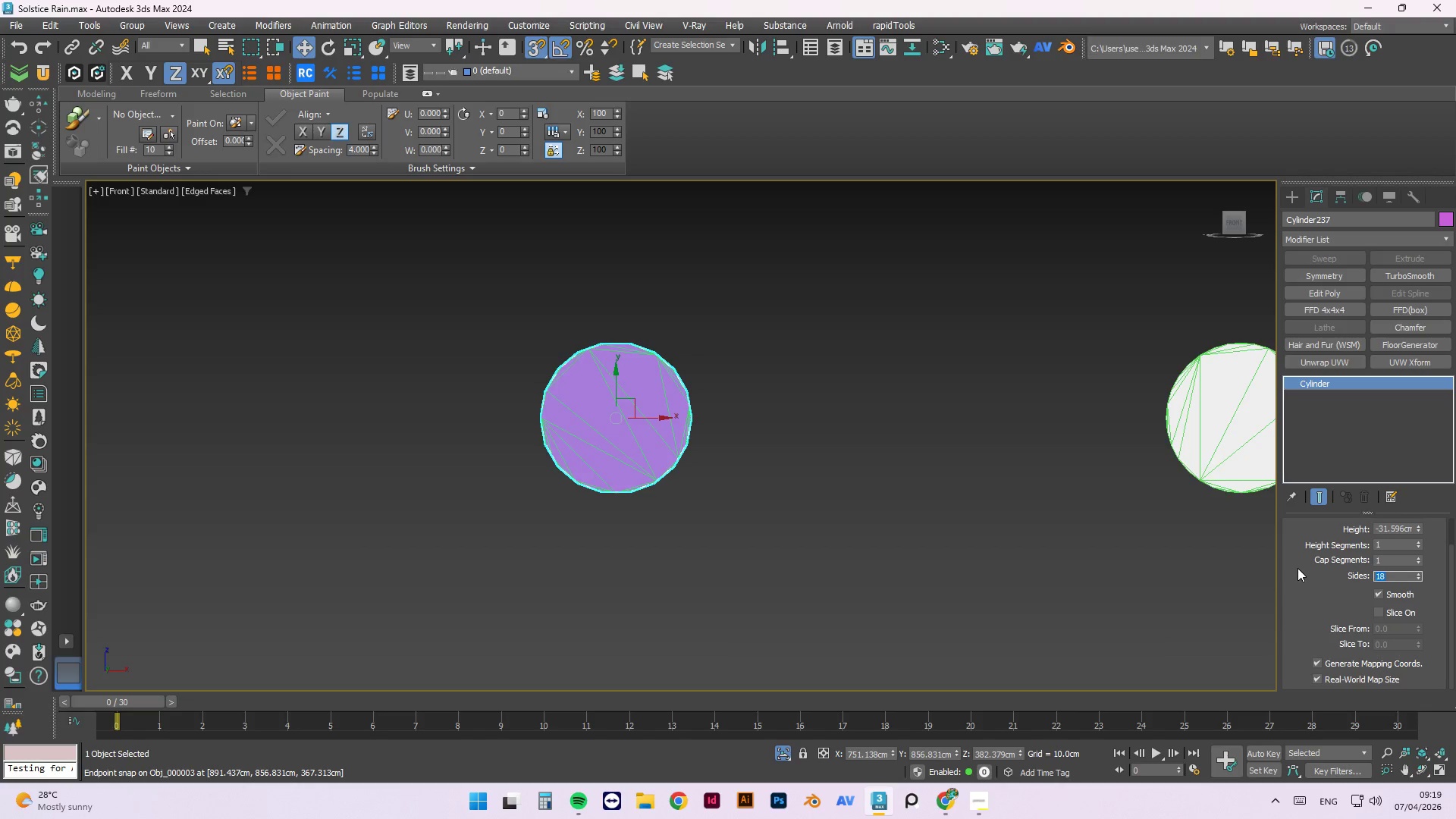 
key(Numpad6)
 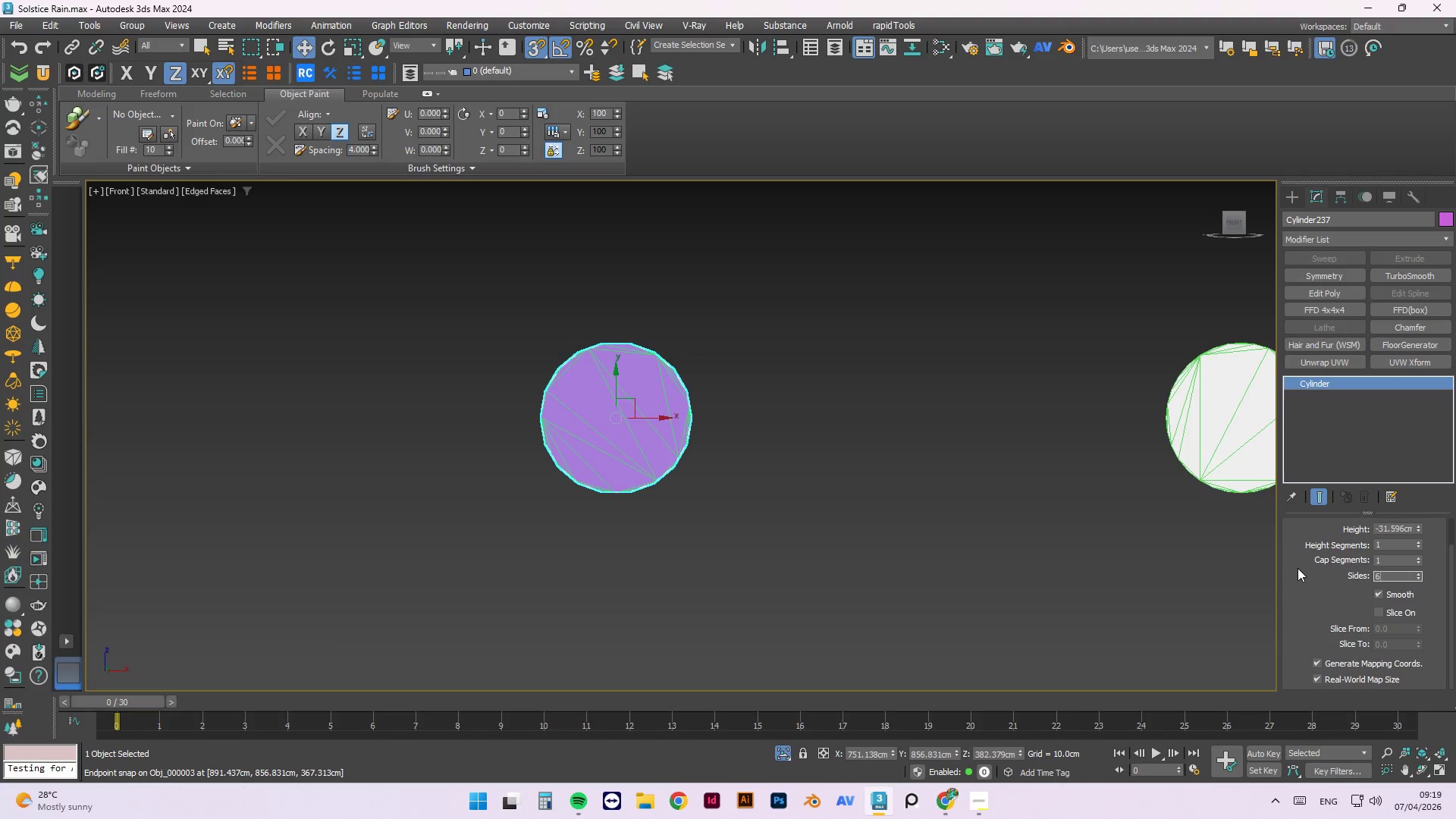 
key(Numpad4)
 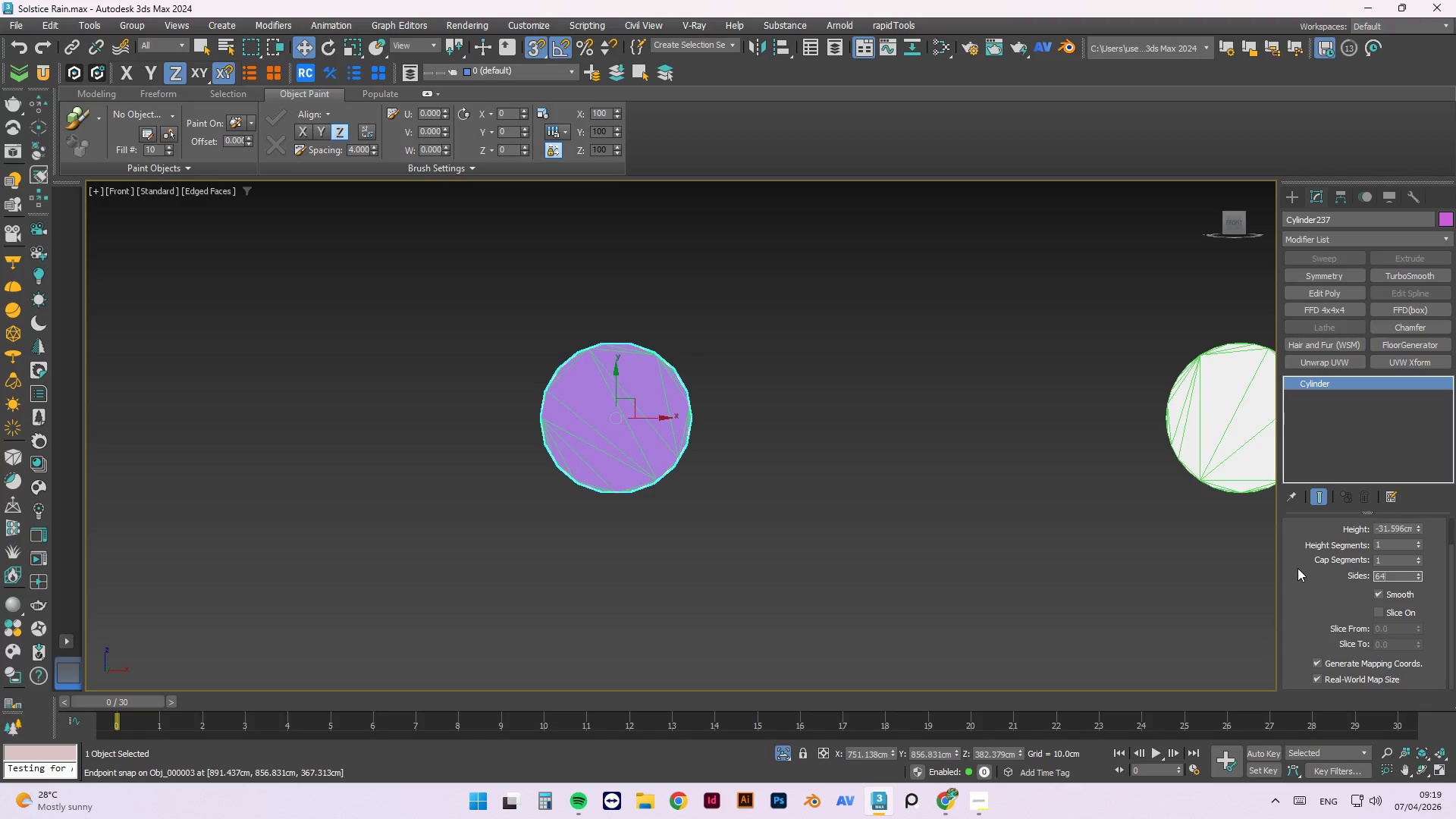 
key(NumpadEnter)
 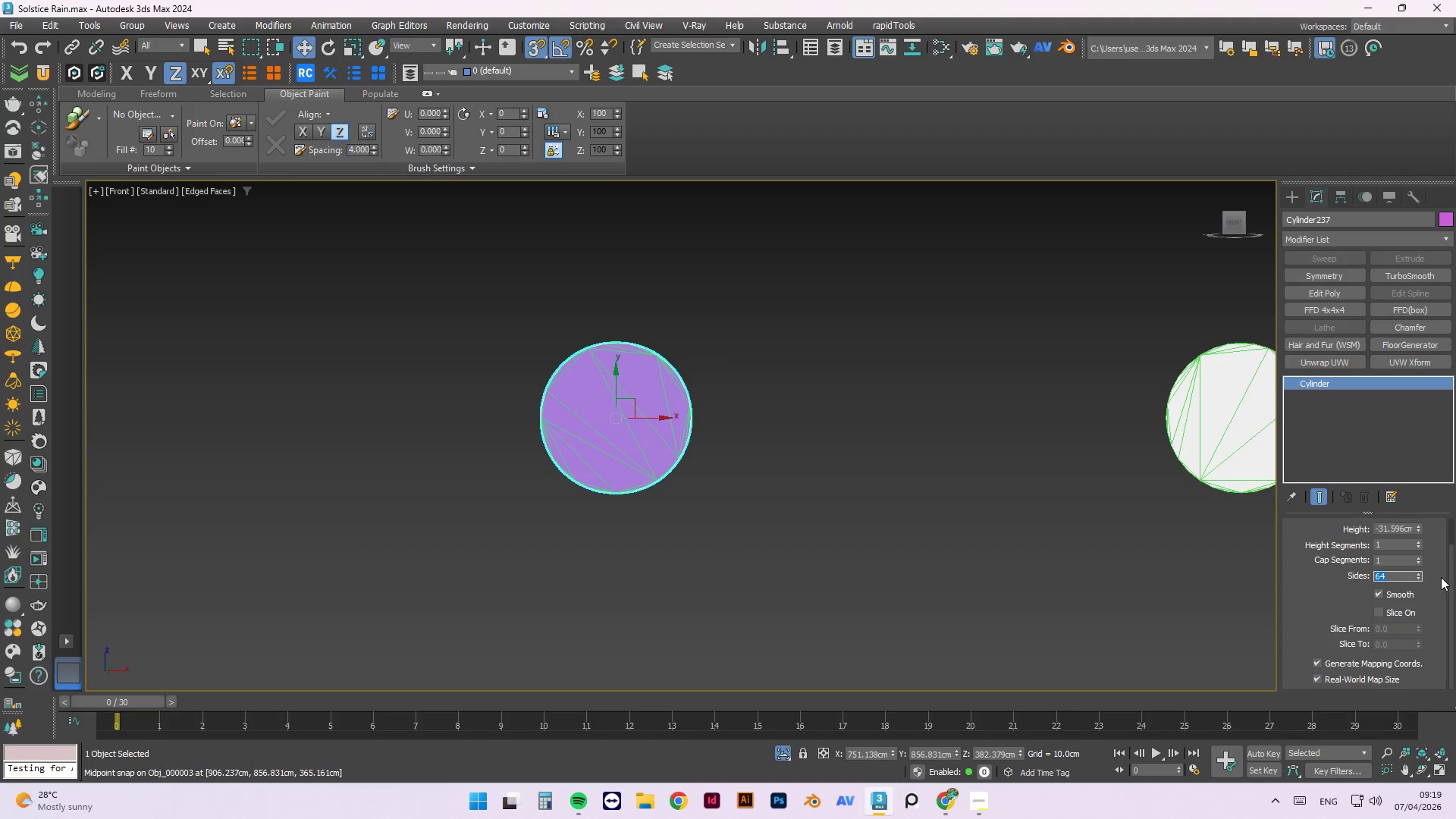 
left_click([1417, 570])
 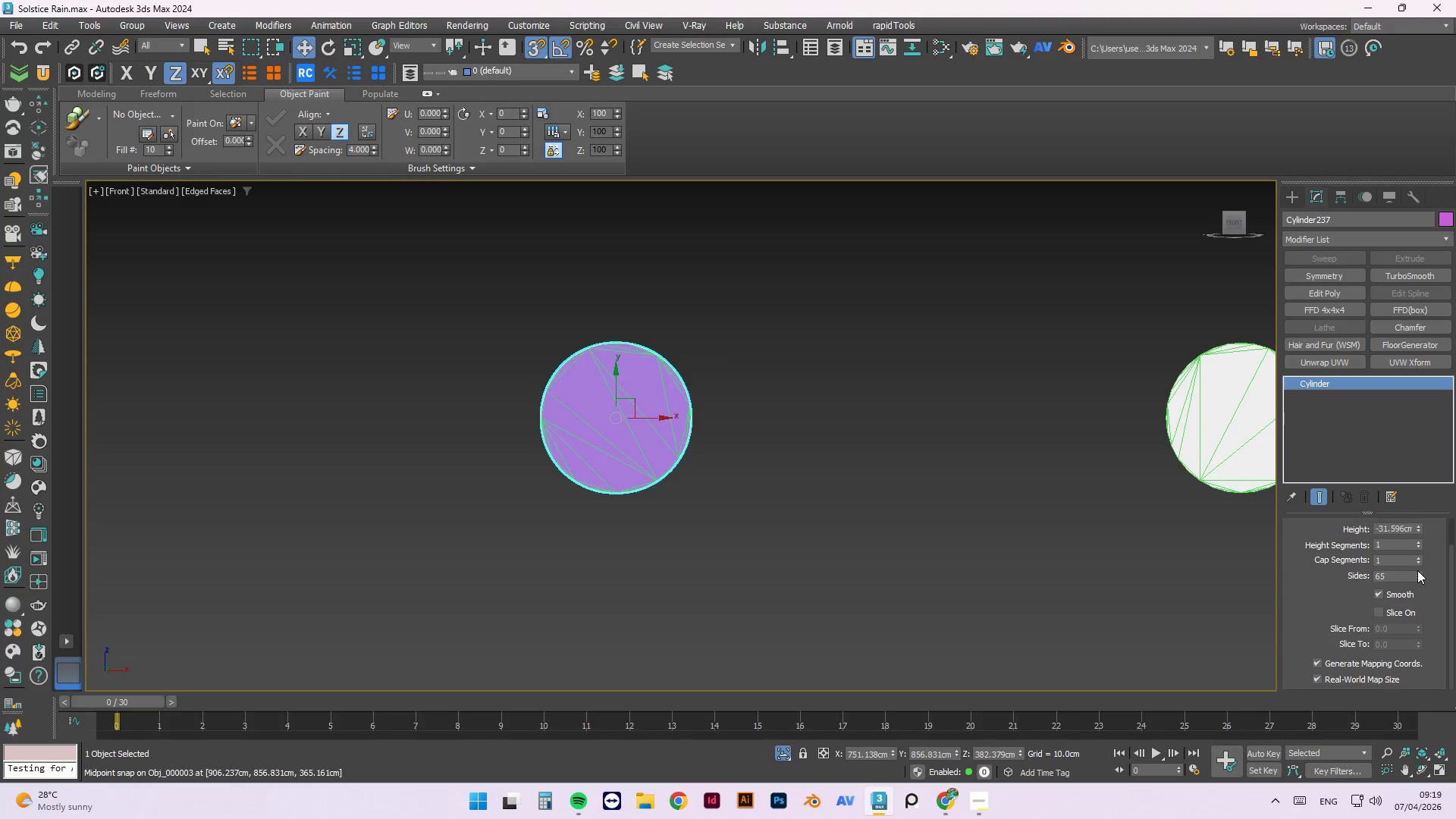 
double_click([1417, 570])
 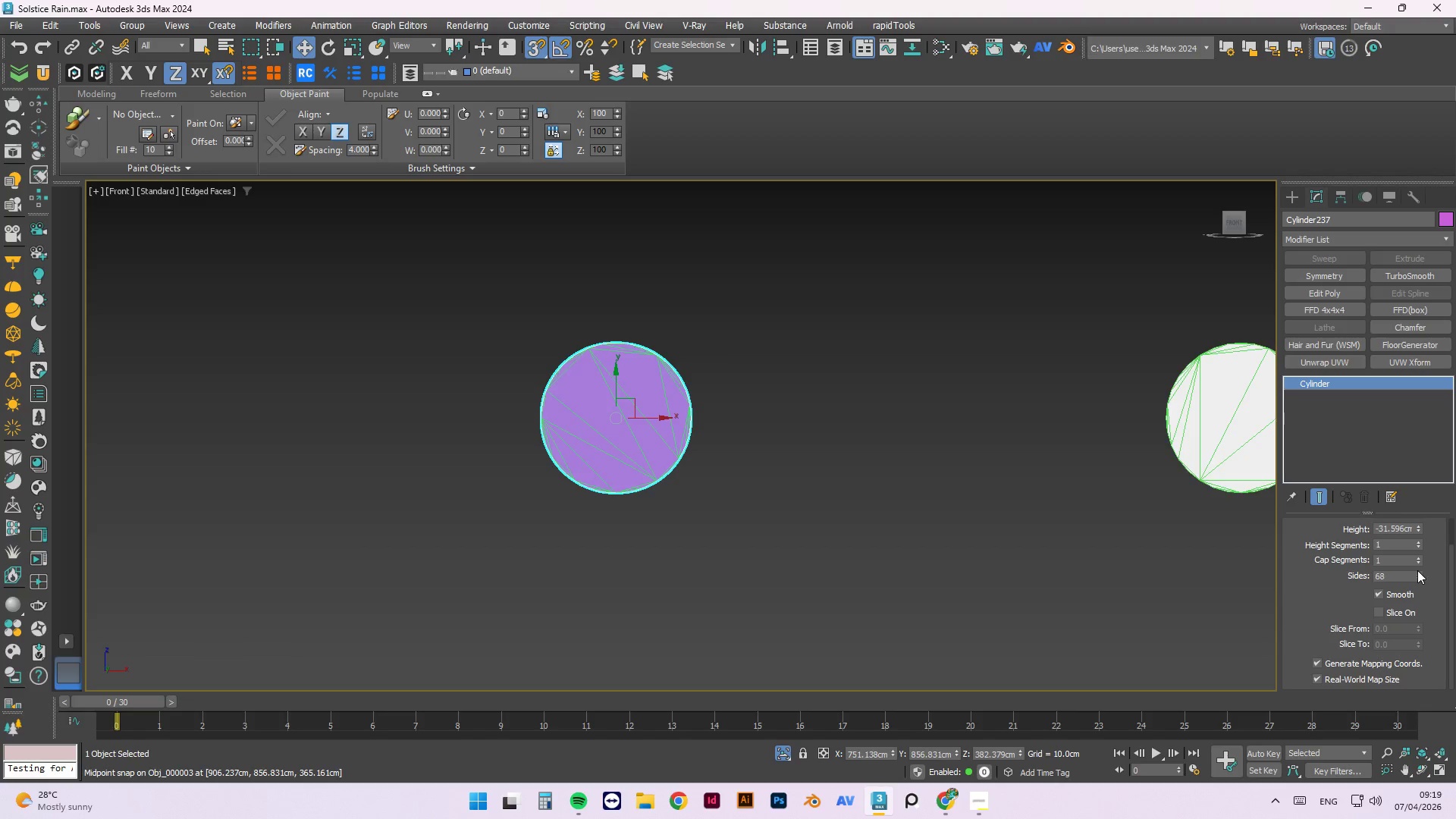 
triple_click([1417, 570])
 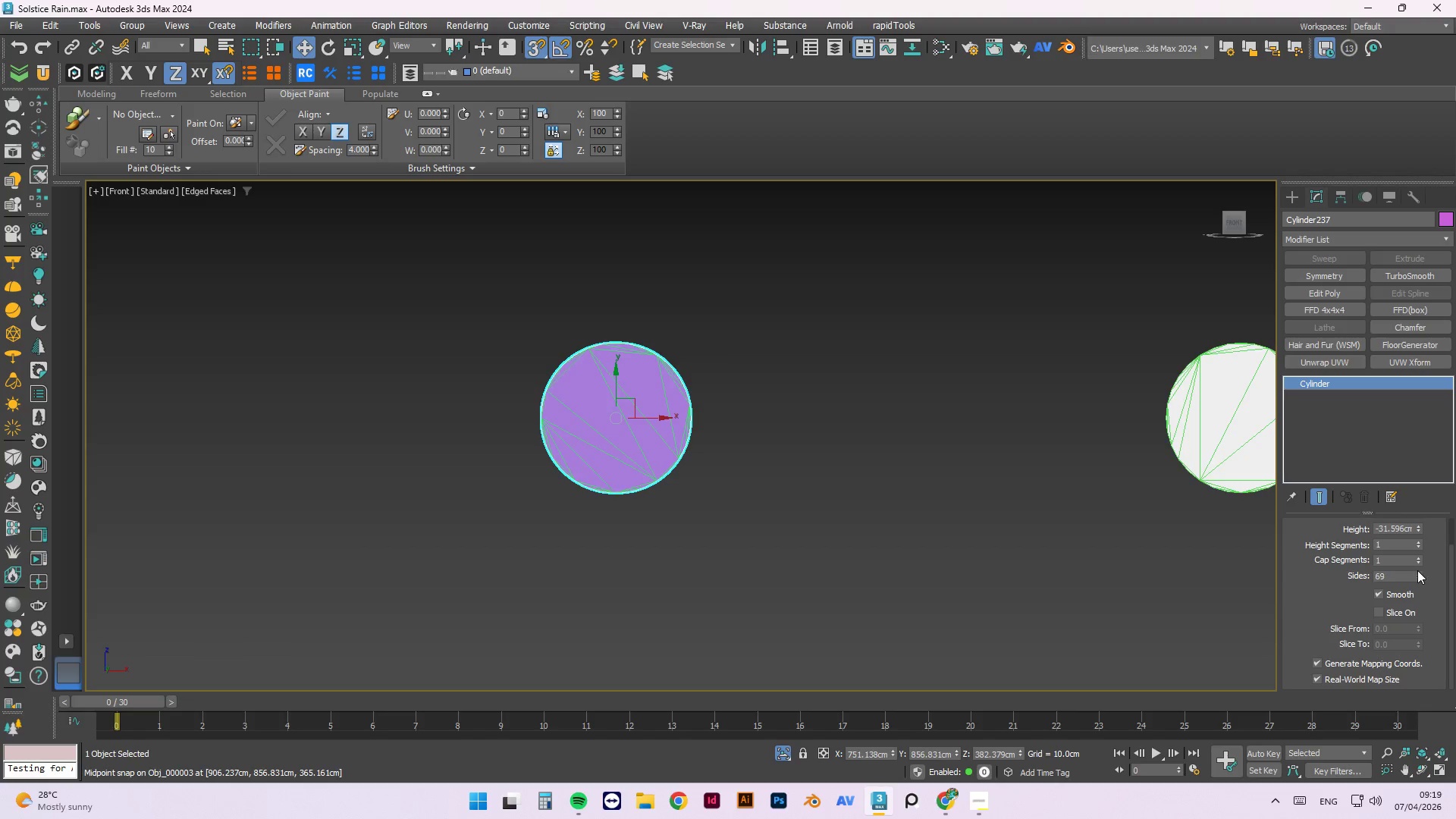 
triple_click([1417, 570])
 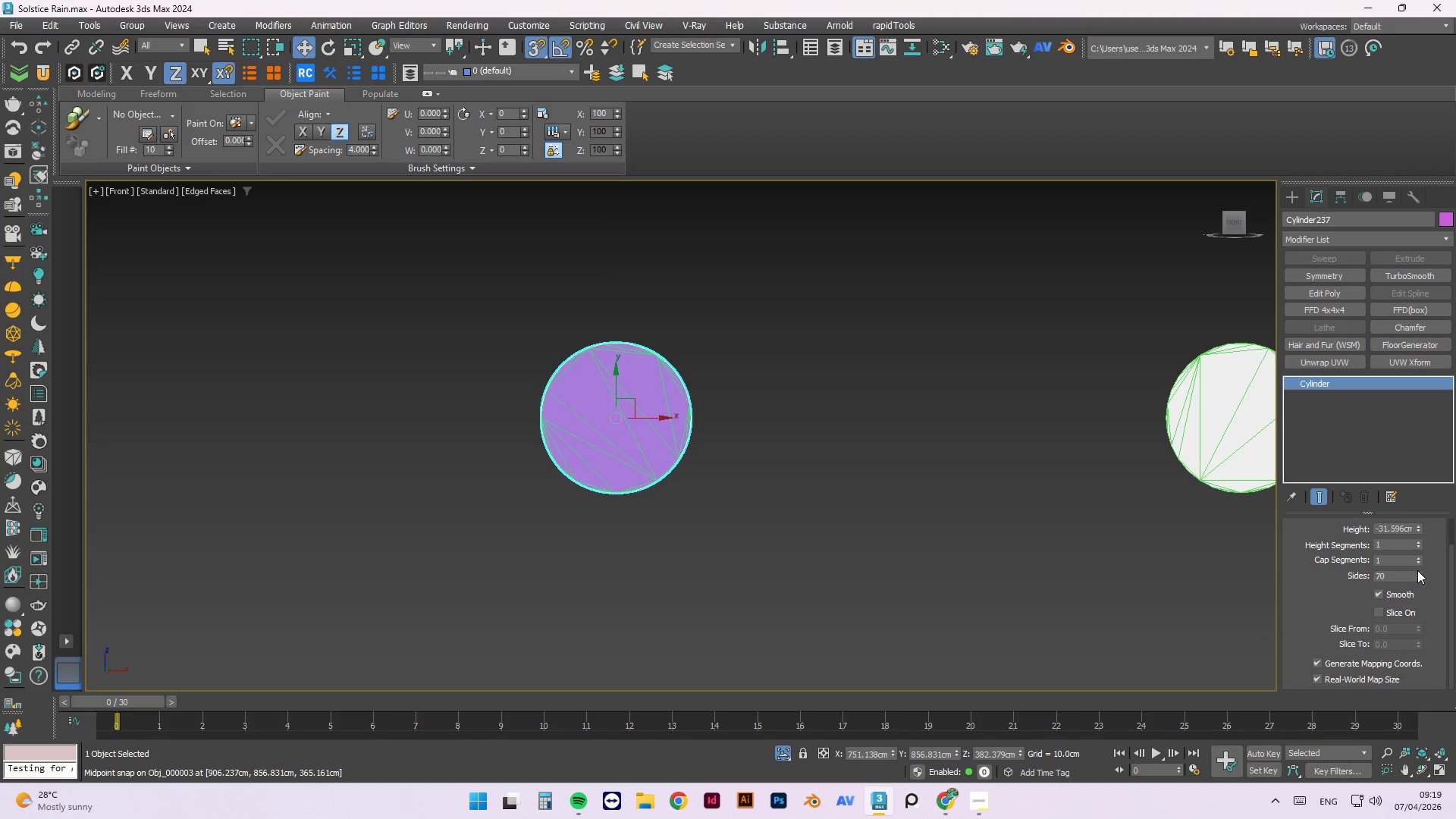 
triple_click([1417, 570])
 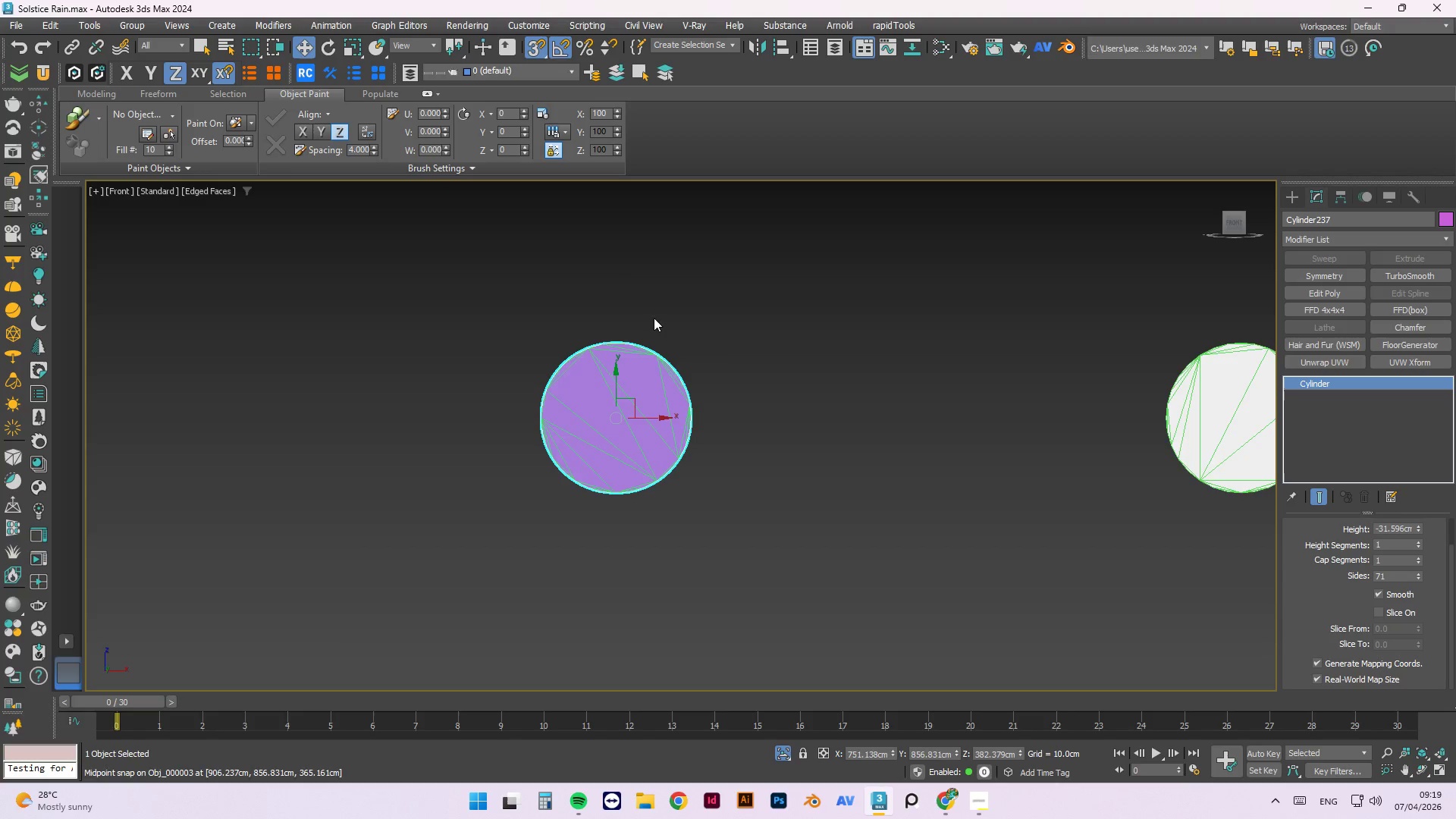 
scroll: coordinate [626, 315], scroll_direction: up, amount: 4.0
 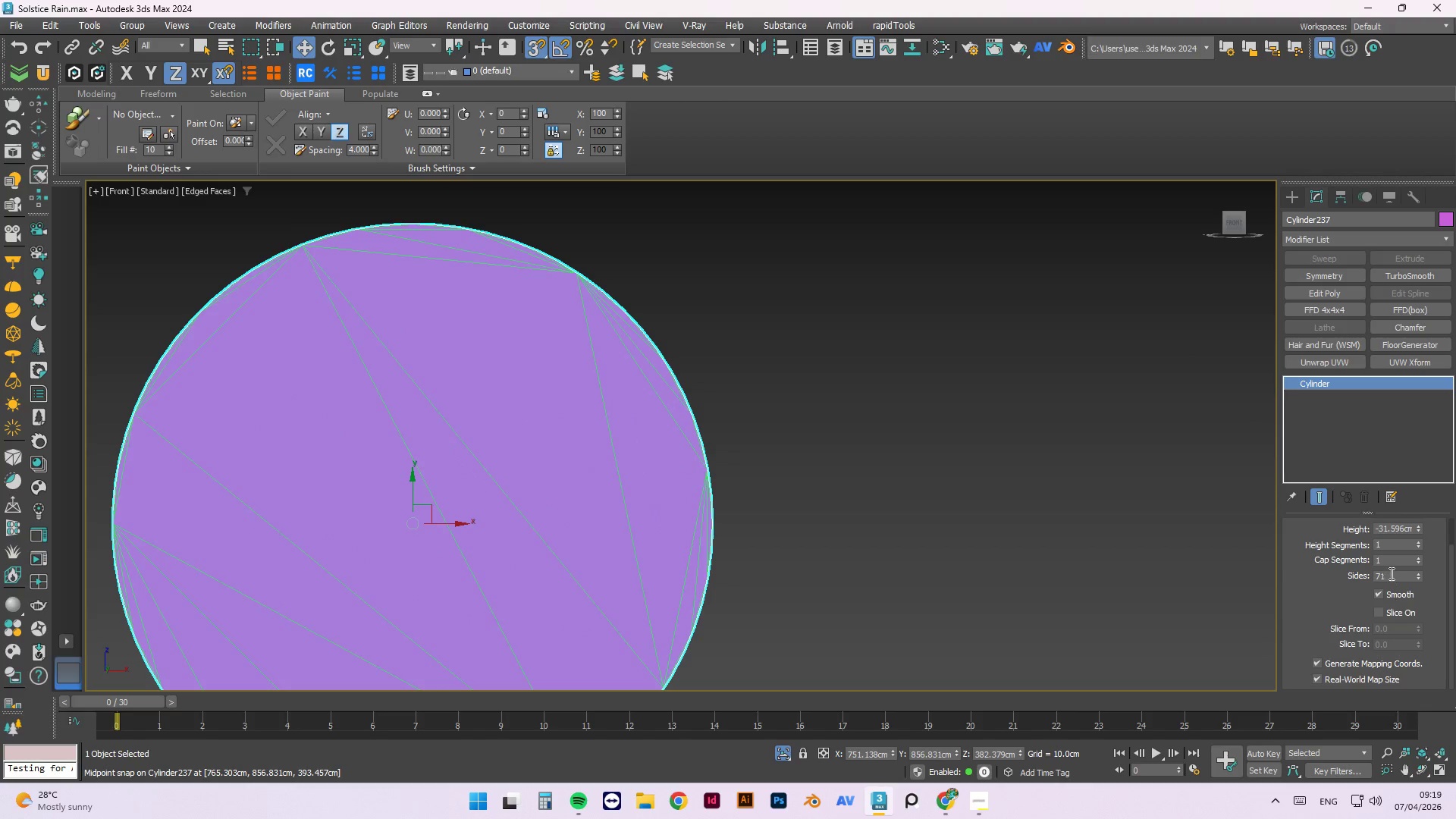 
left_click_drag(start_coordinate=[1390, 571], to_coordinate=[1363, 574])
 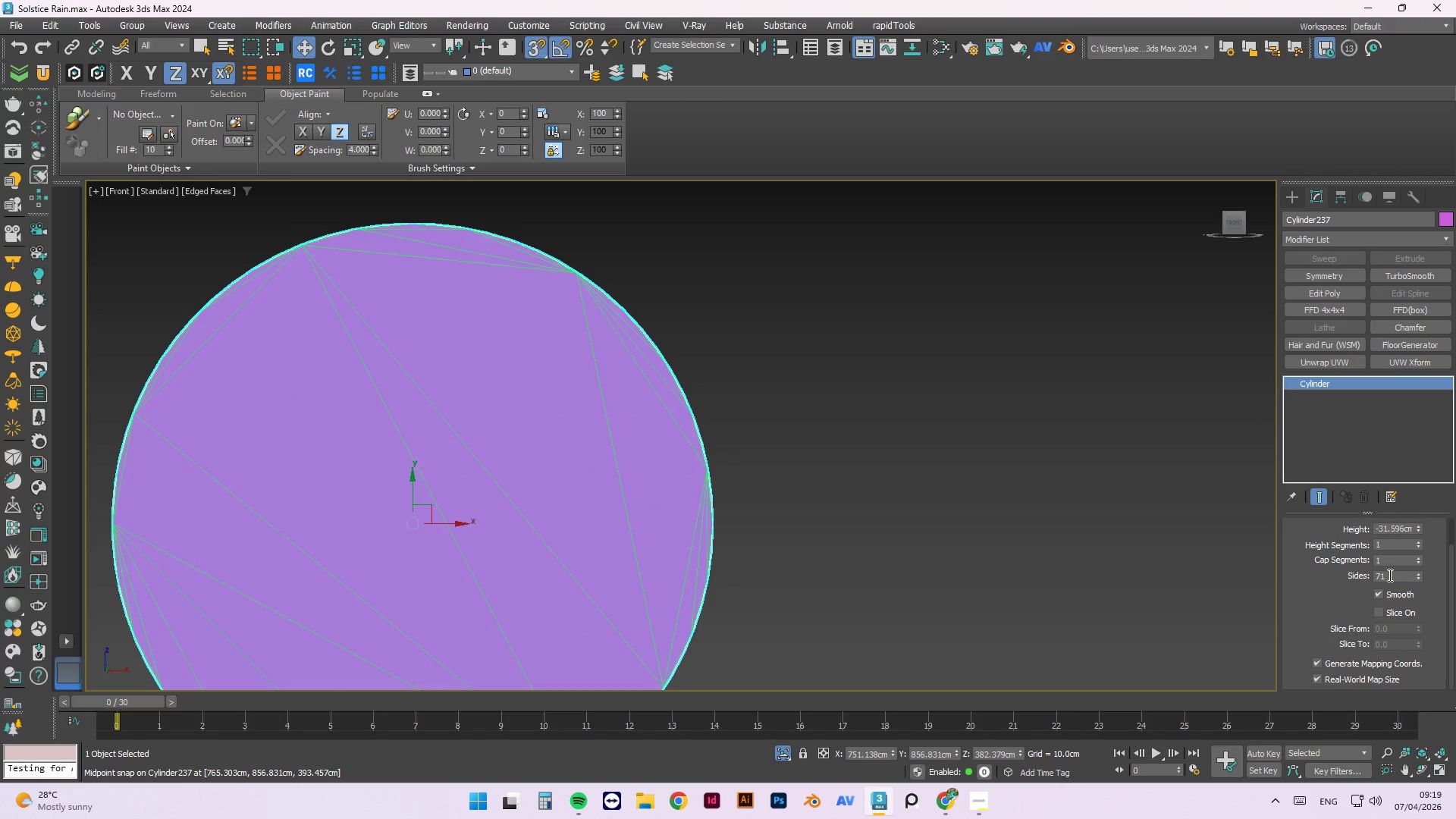 
left_click_drag(start_coordinate=[1389, 575], to_coordinate=[1326, 572])
 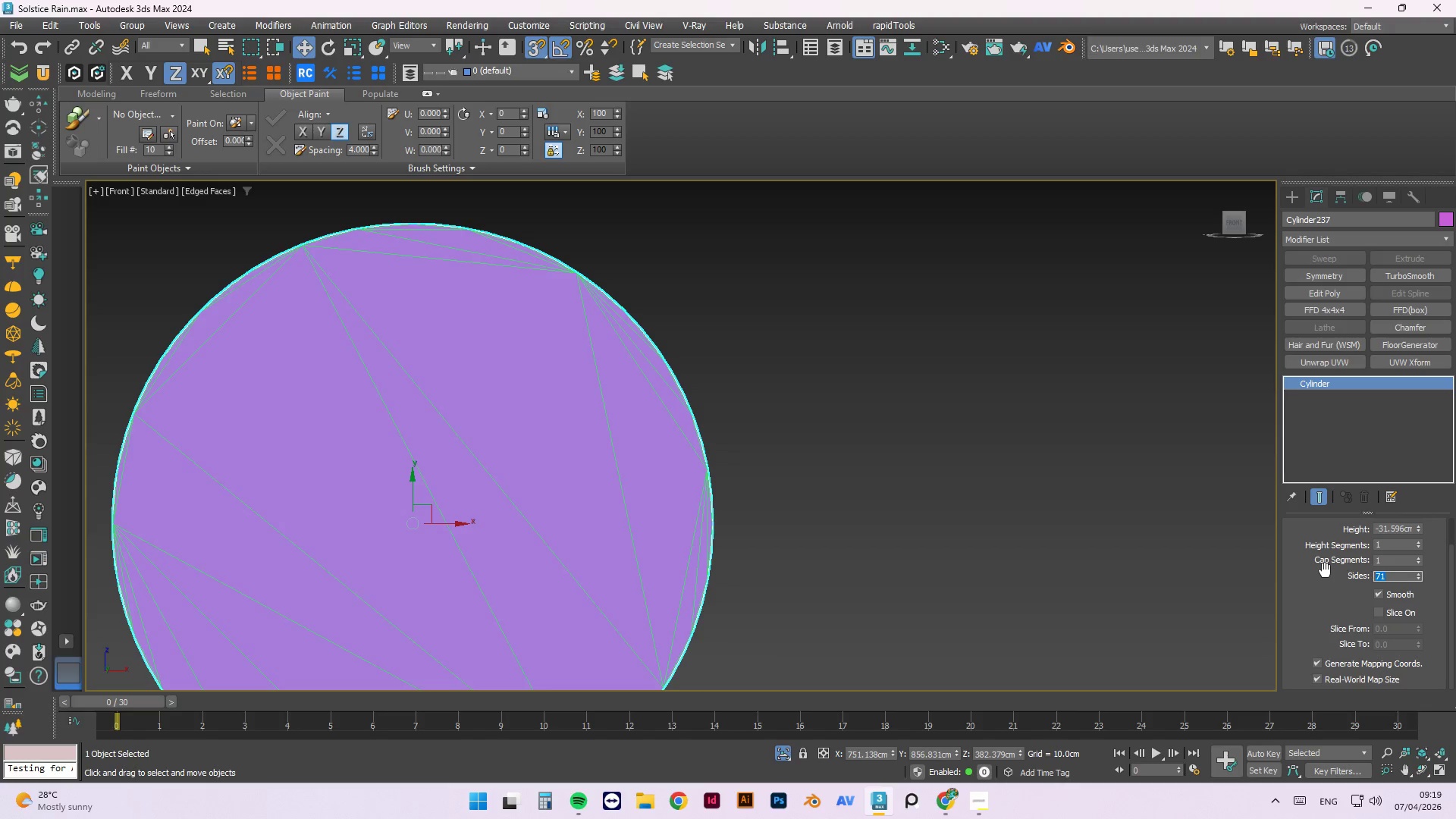 
key(Numpad3)
 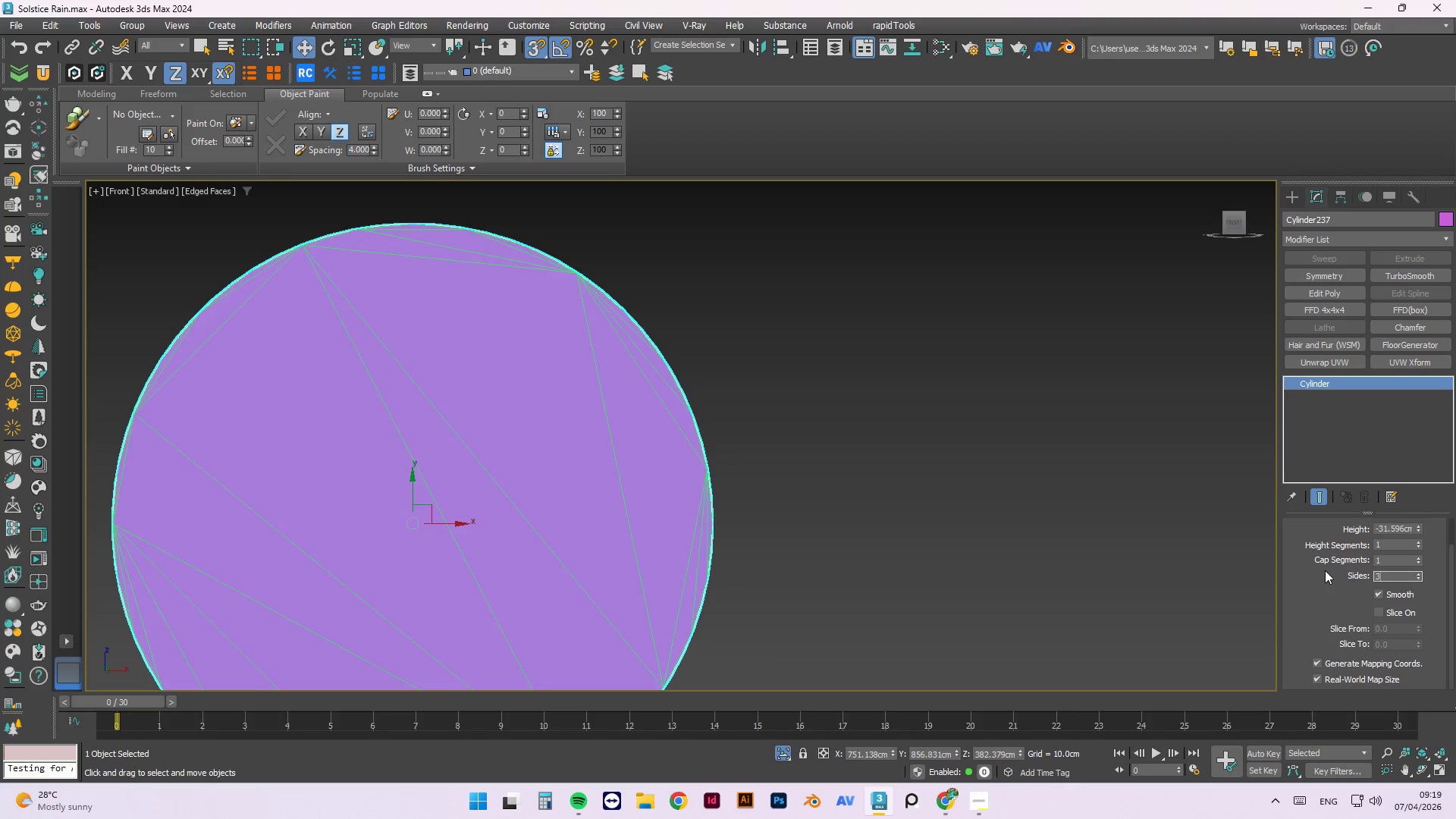 
key(Numpad6)
 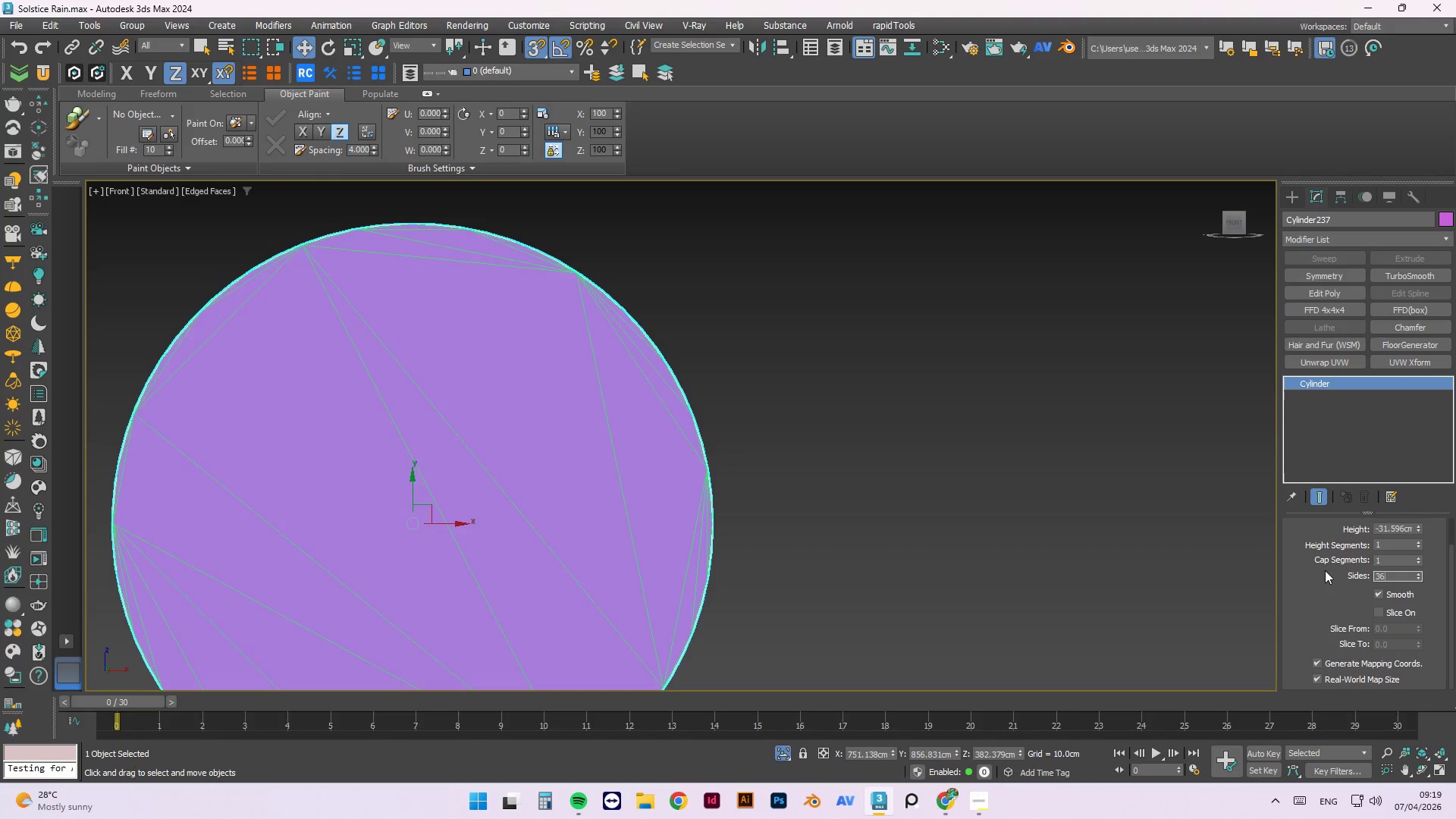 
key(NumpadEnter)
 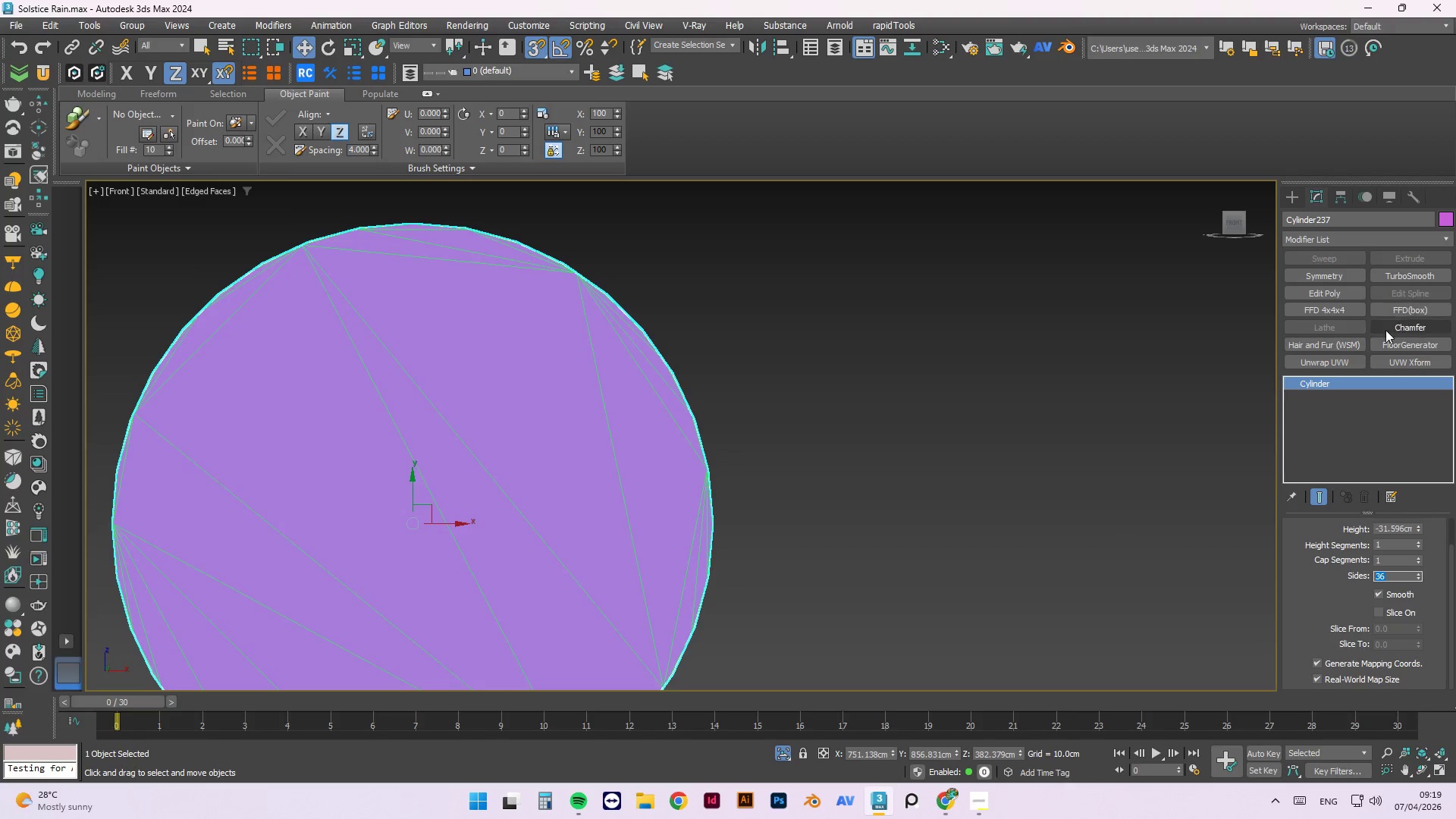 
wait(5.33)
 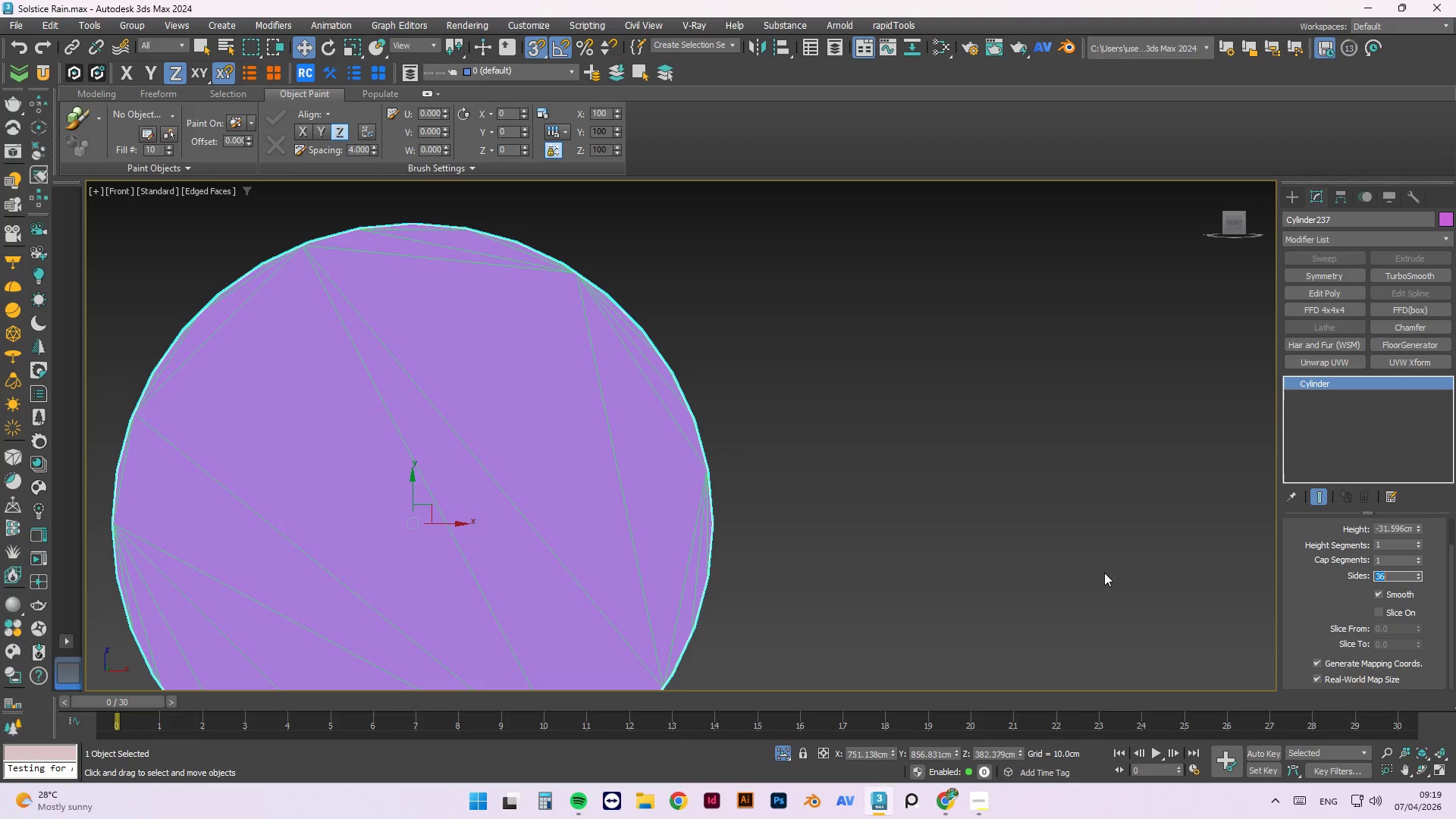 
left_click([1398, 277])
 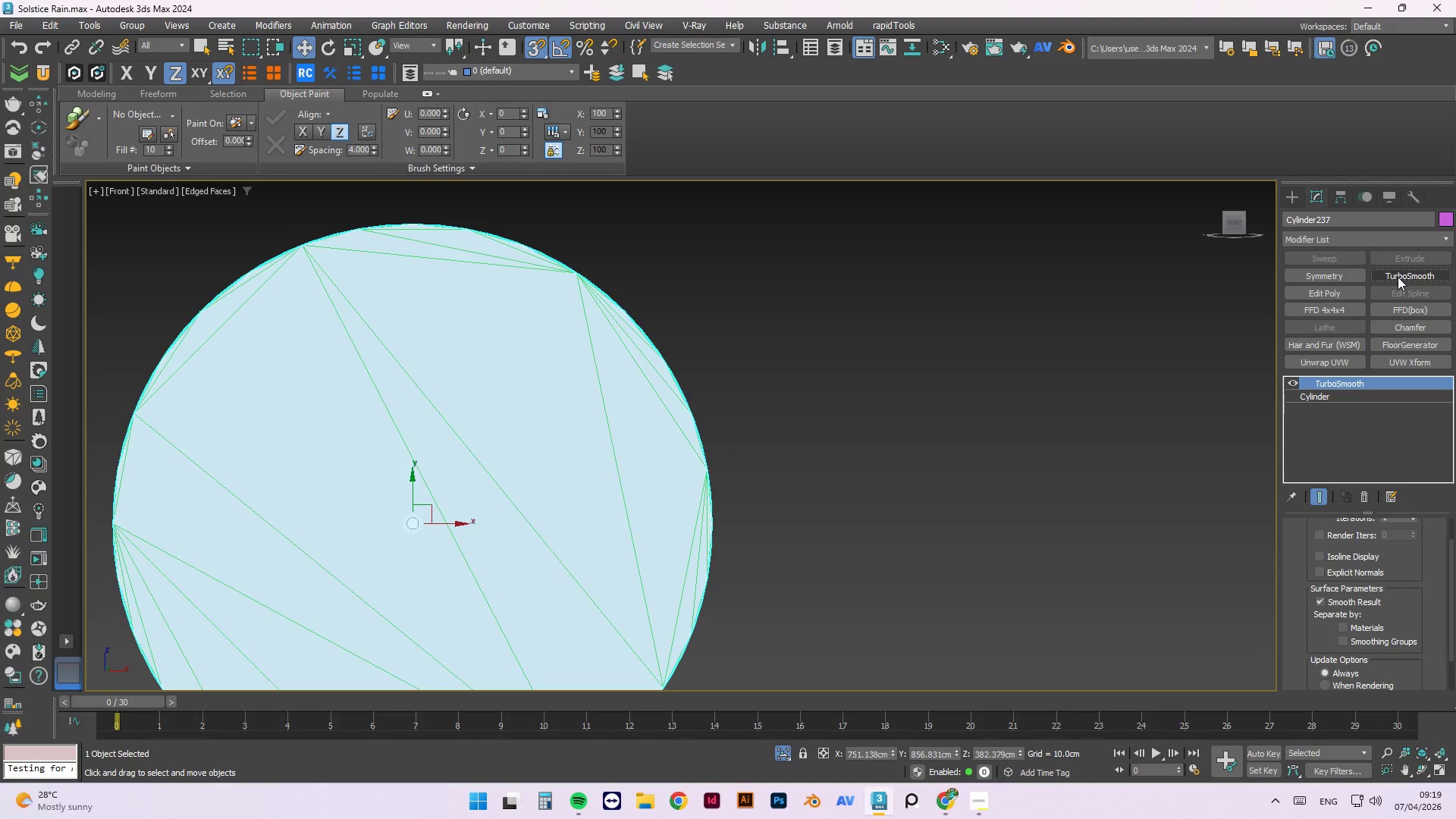 
left_click([1398, 277])
 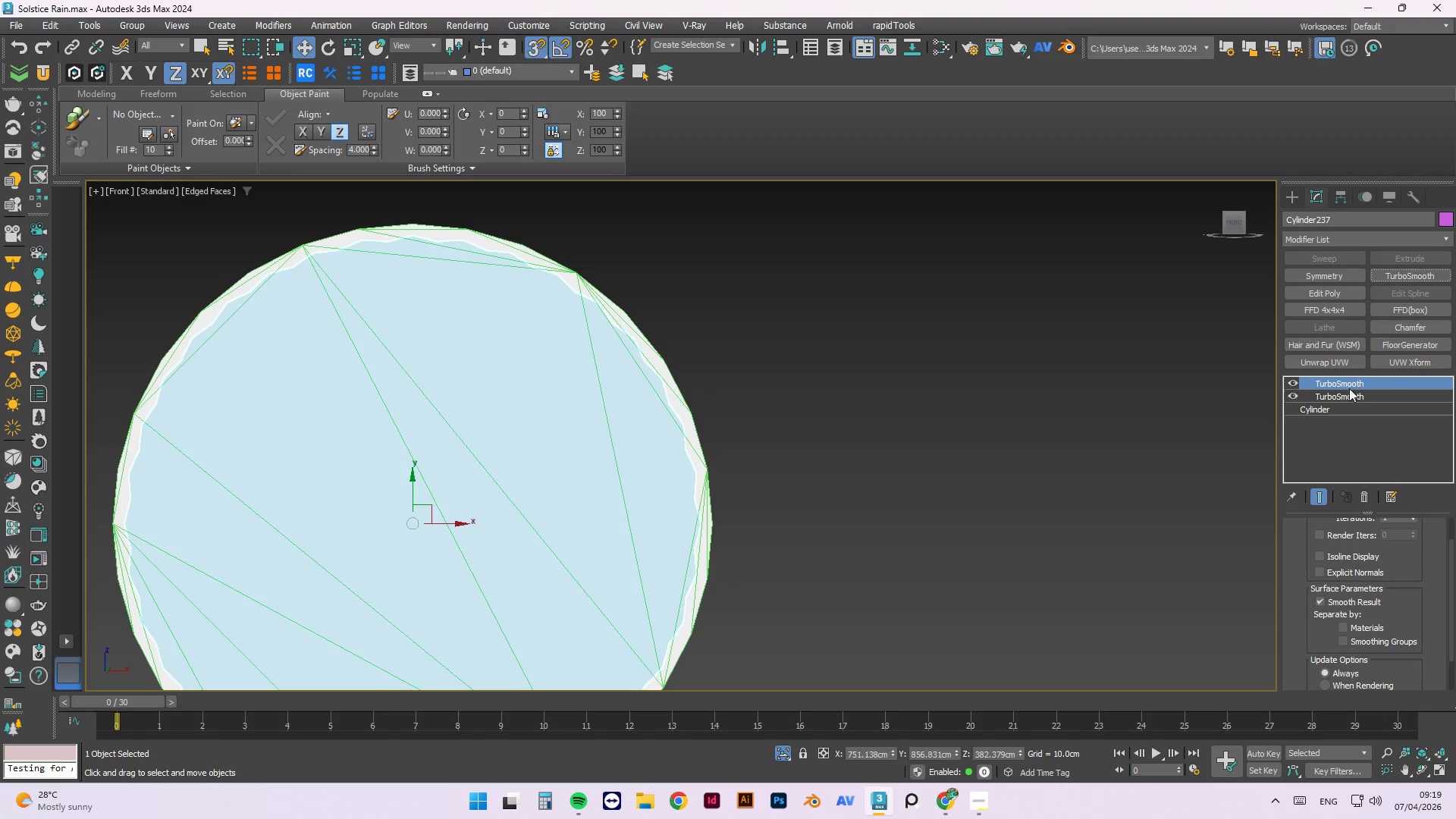 
left_click([1369, 496])
 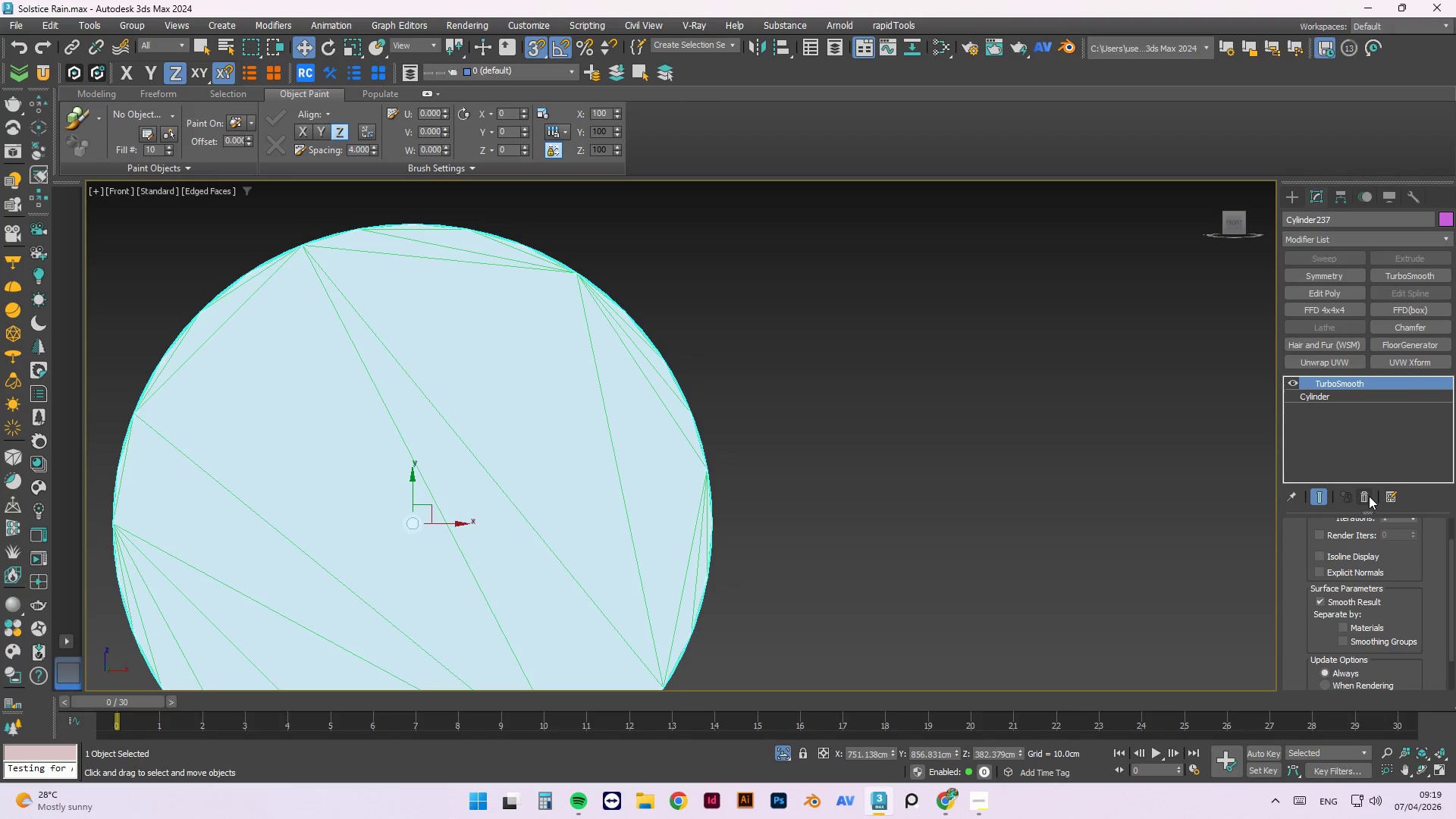 
left_click([1369, 496])
 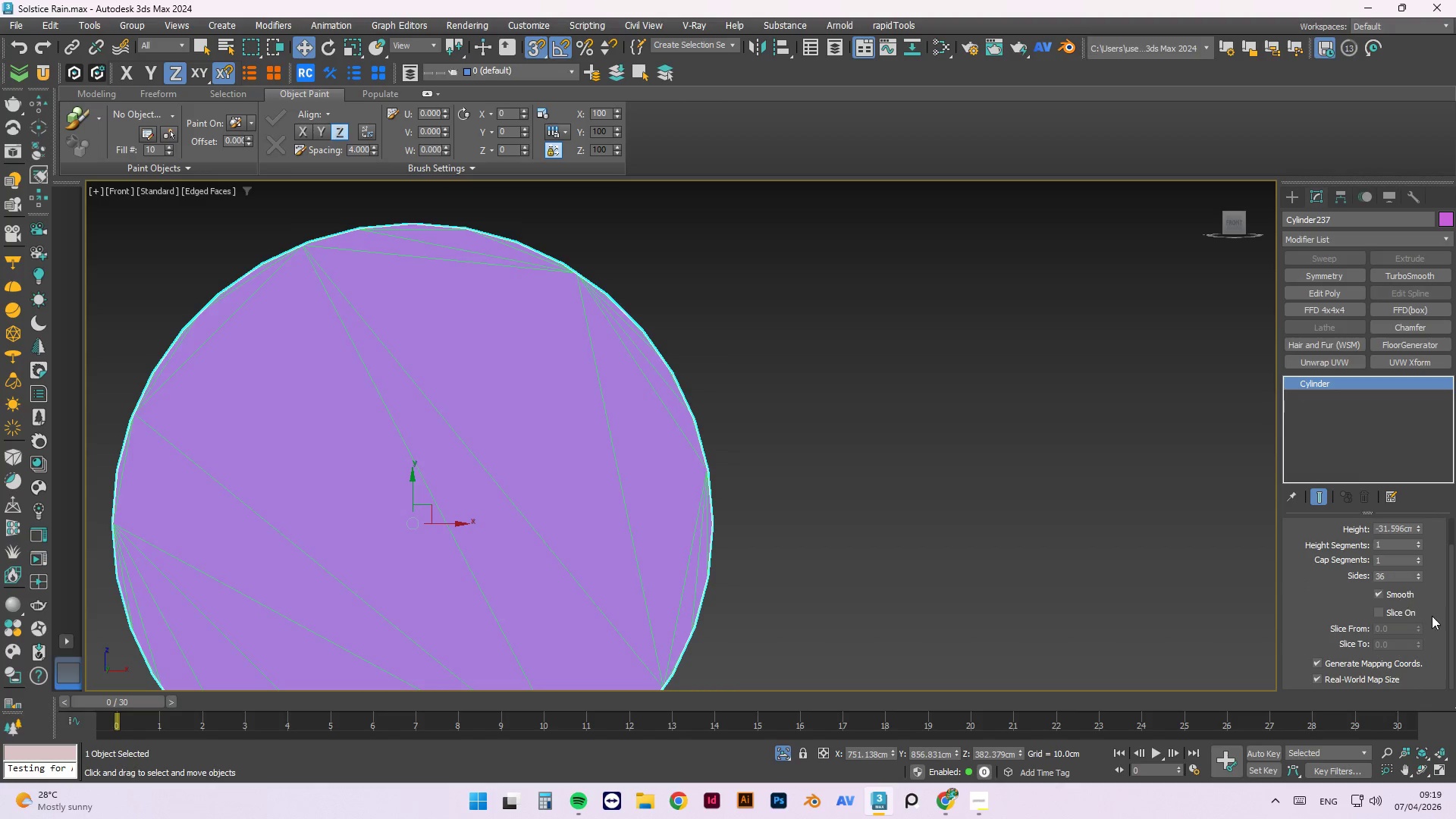 
scroll: coordinate [1431, 570], scroll_direction: up, amount: 2.0
 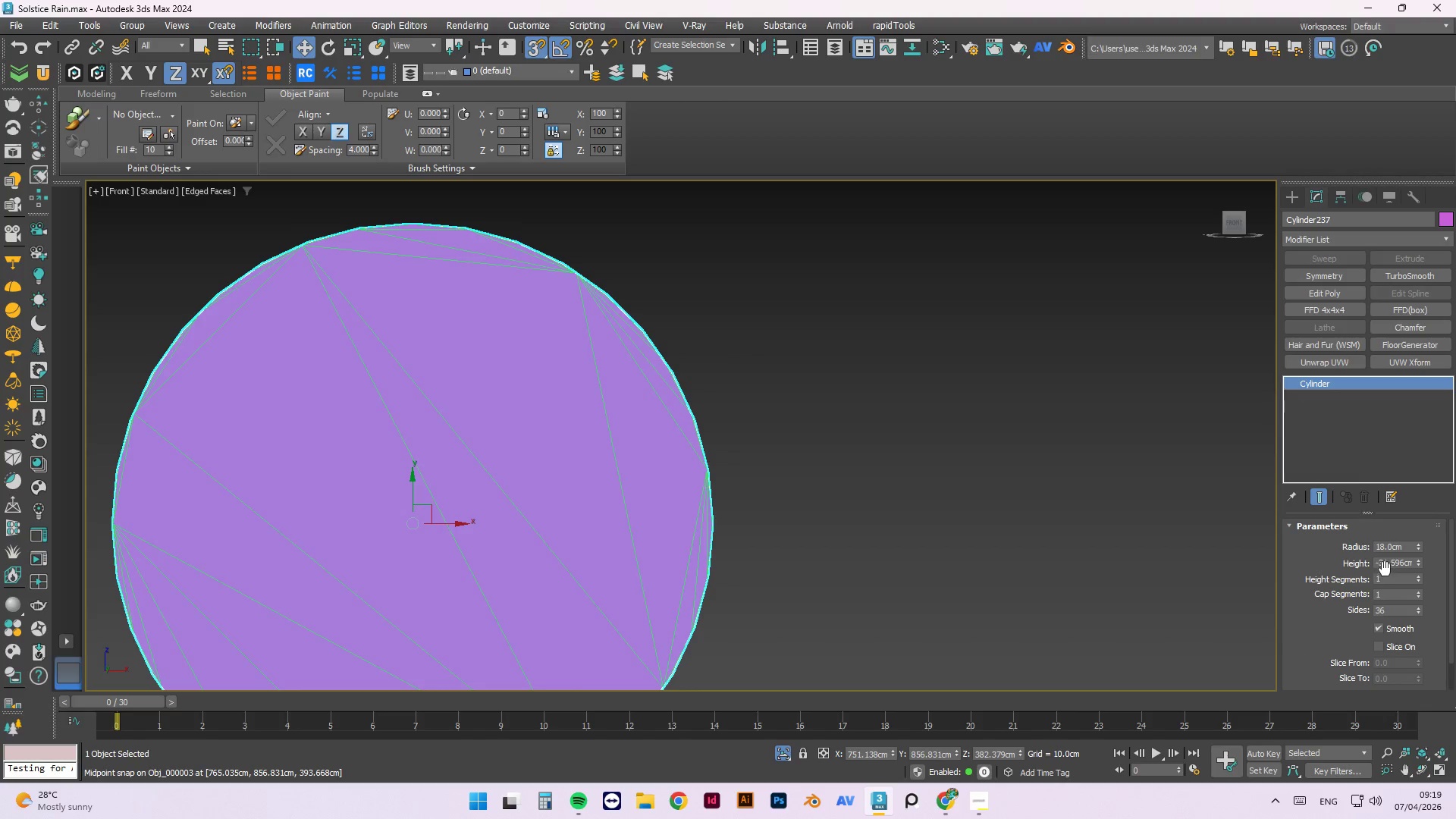 
scroll: coordinate [614, 493], scroll_direction: down, amount: 3.0
 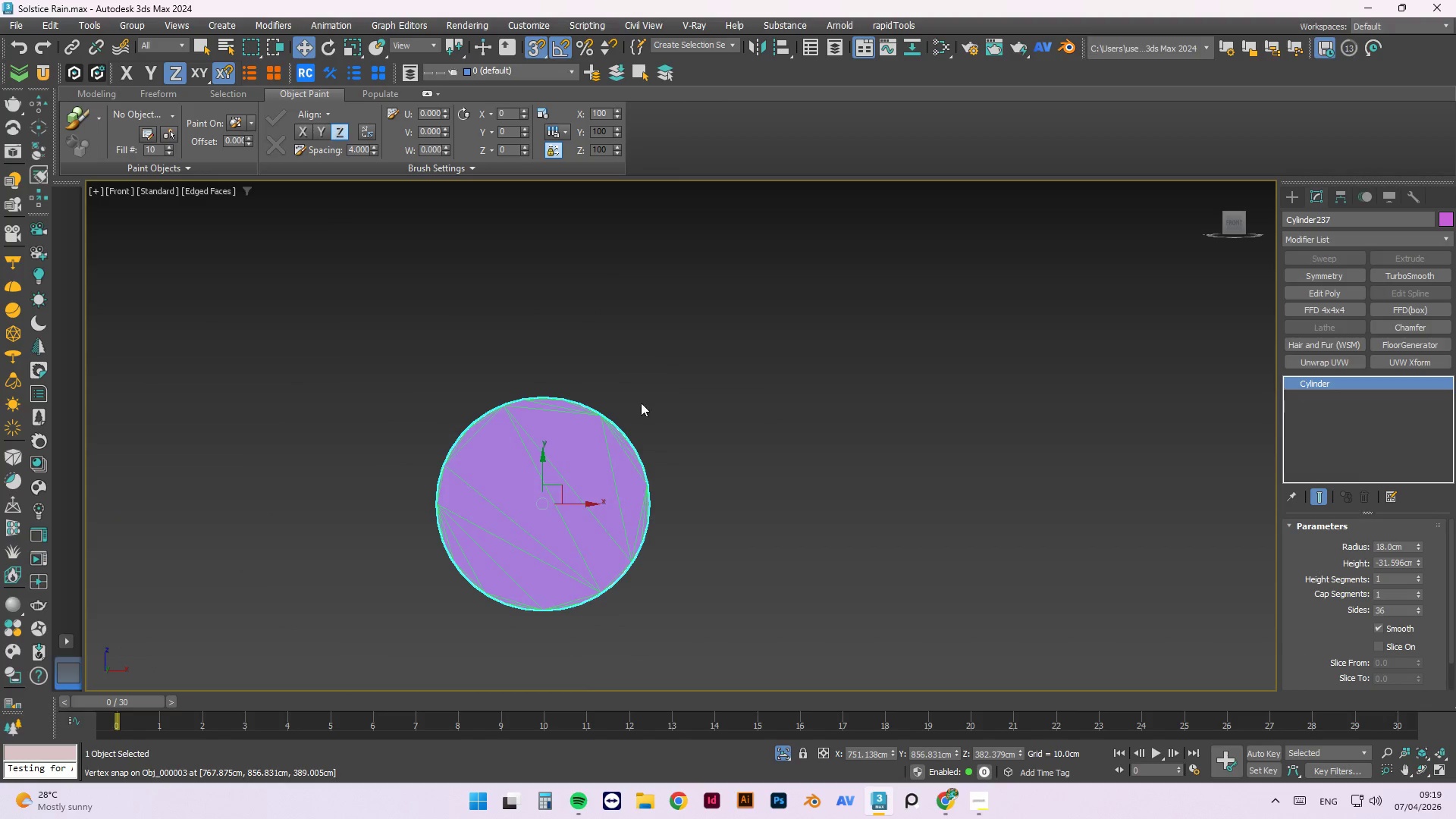 
scroll: coordinate [607, 472], scroll_direction: up, amount: 1.0
 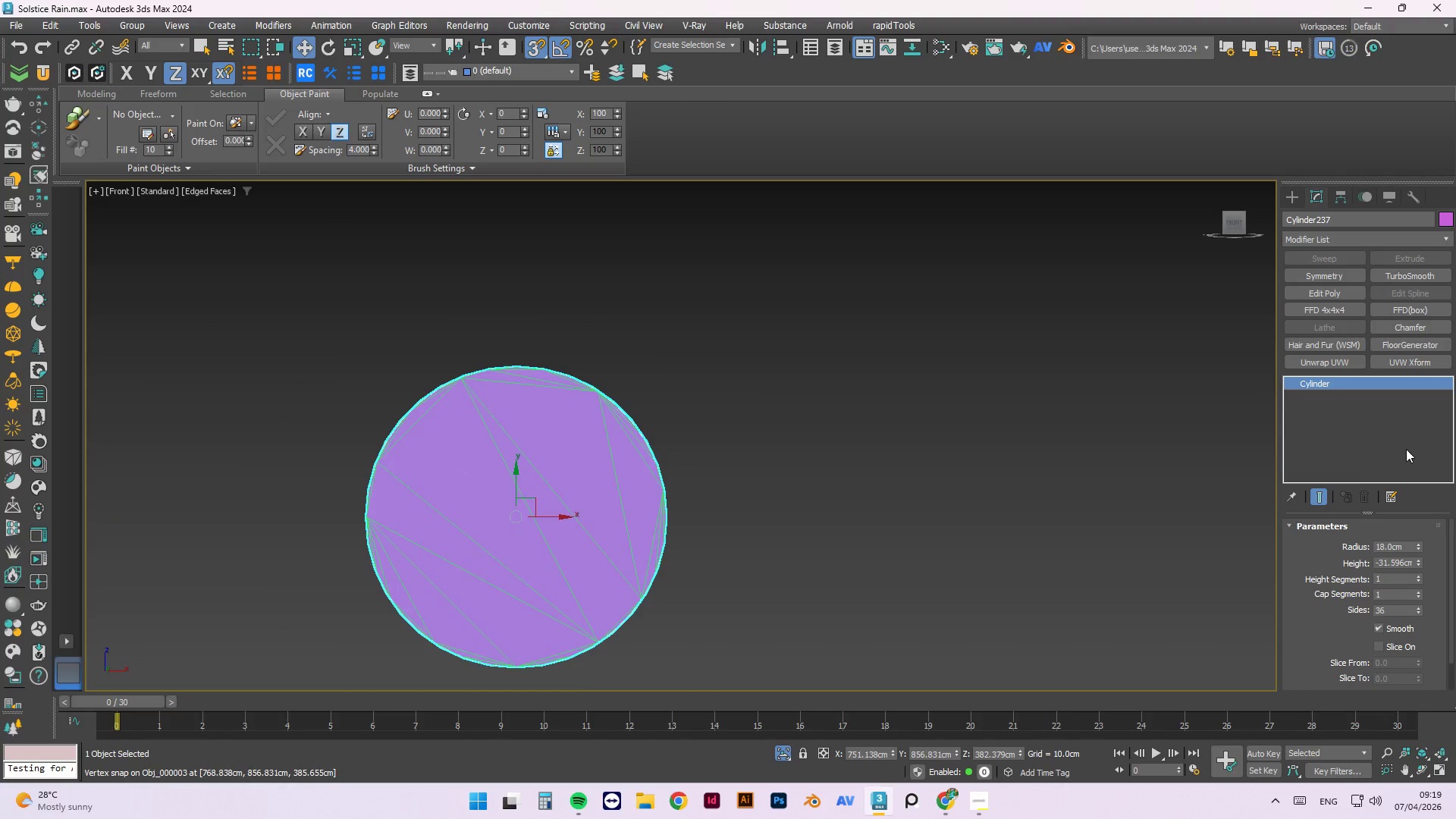 
hold_key(key=AltLeft, duration=1.08)
 